 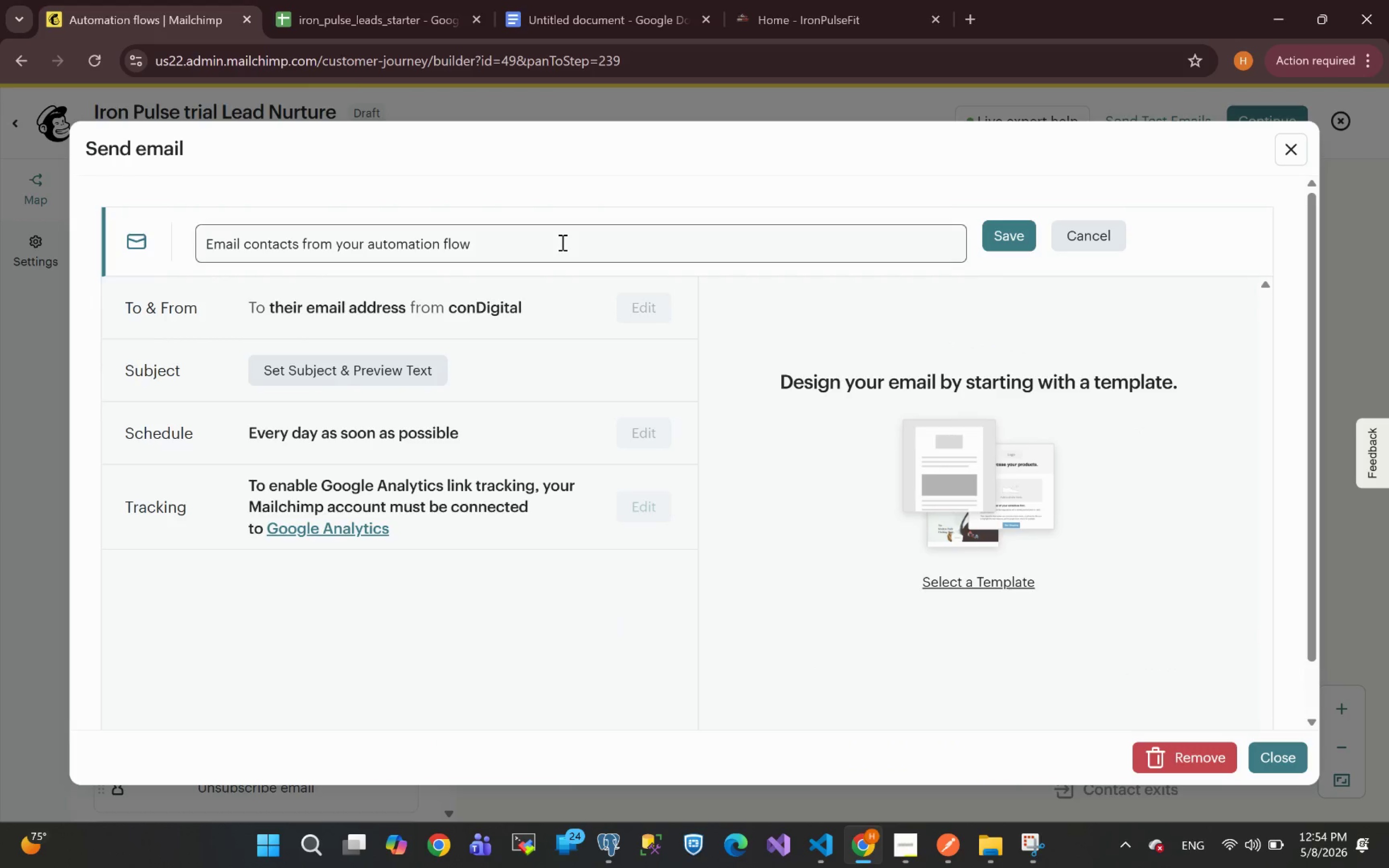 
left_click_drag(start_coordinate=[504, 240], to_coordinate=[105, 224])
 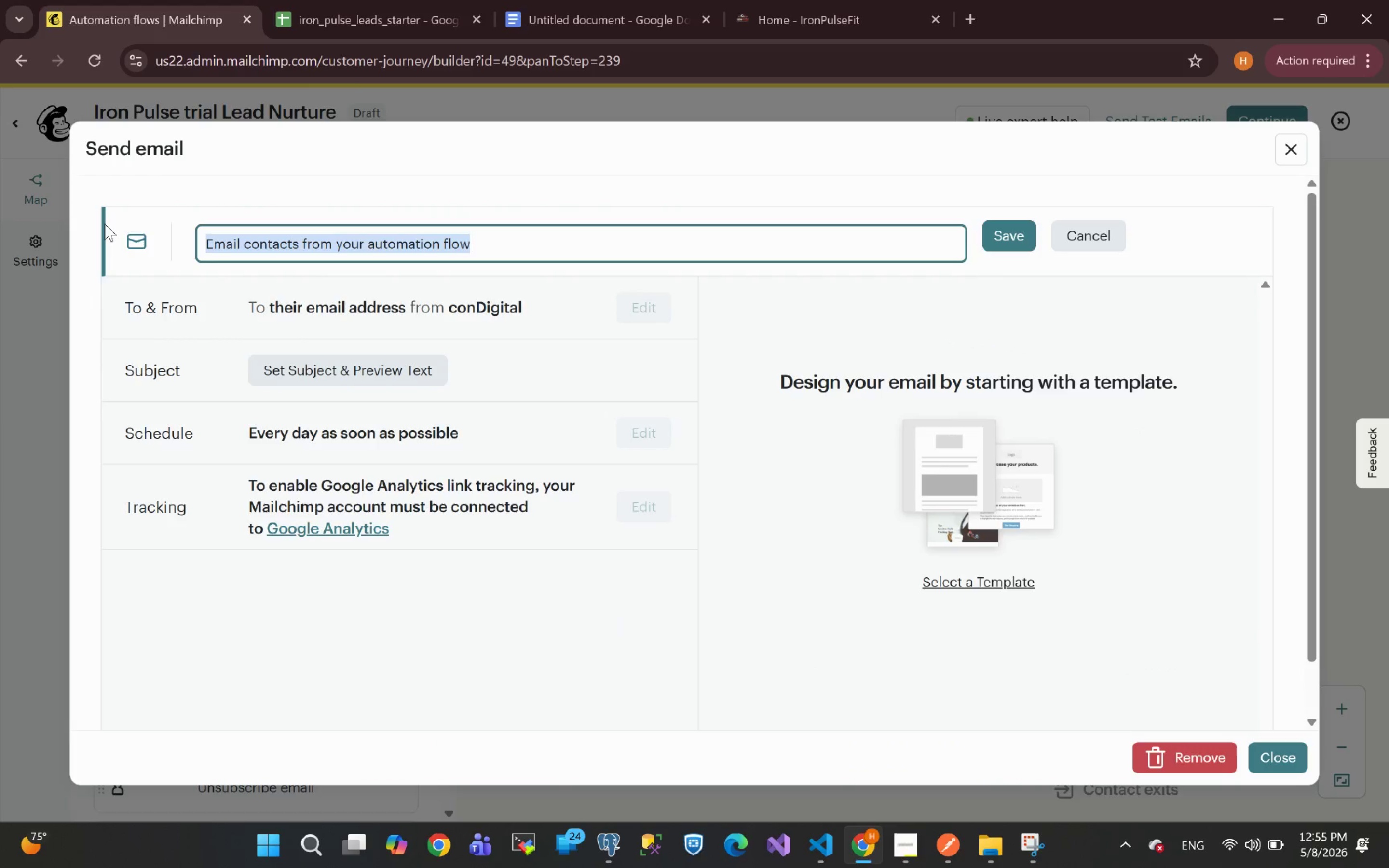 
key(Control+V)
 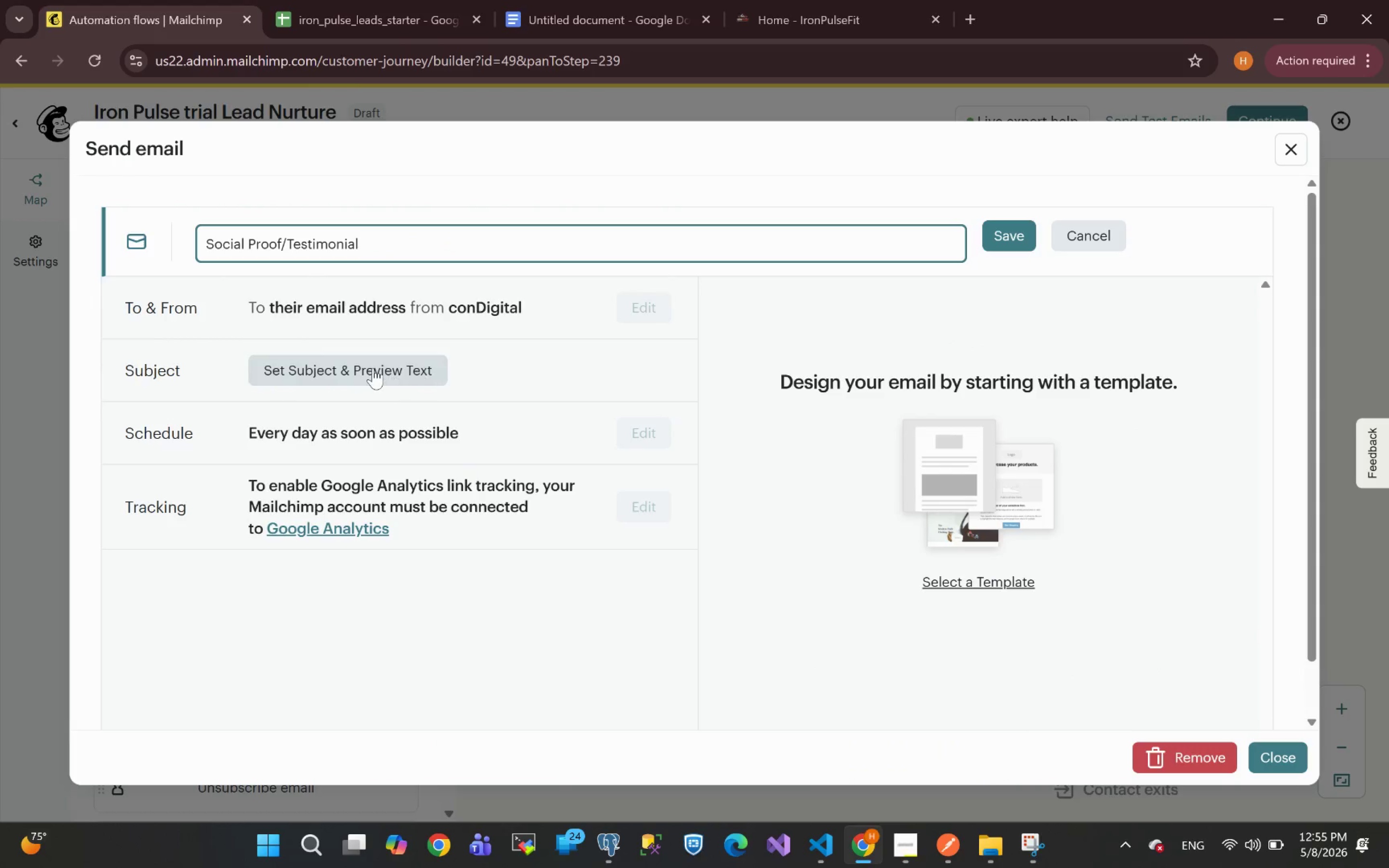 
left_click([373, 368])
 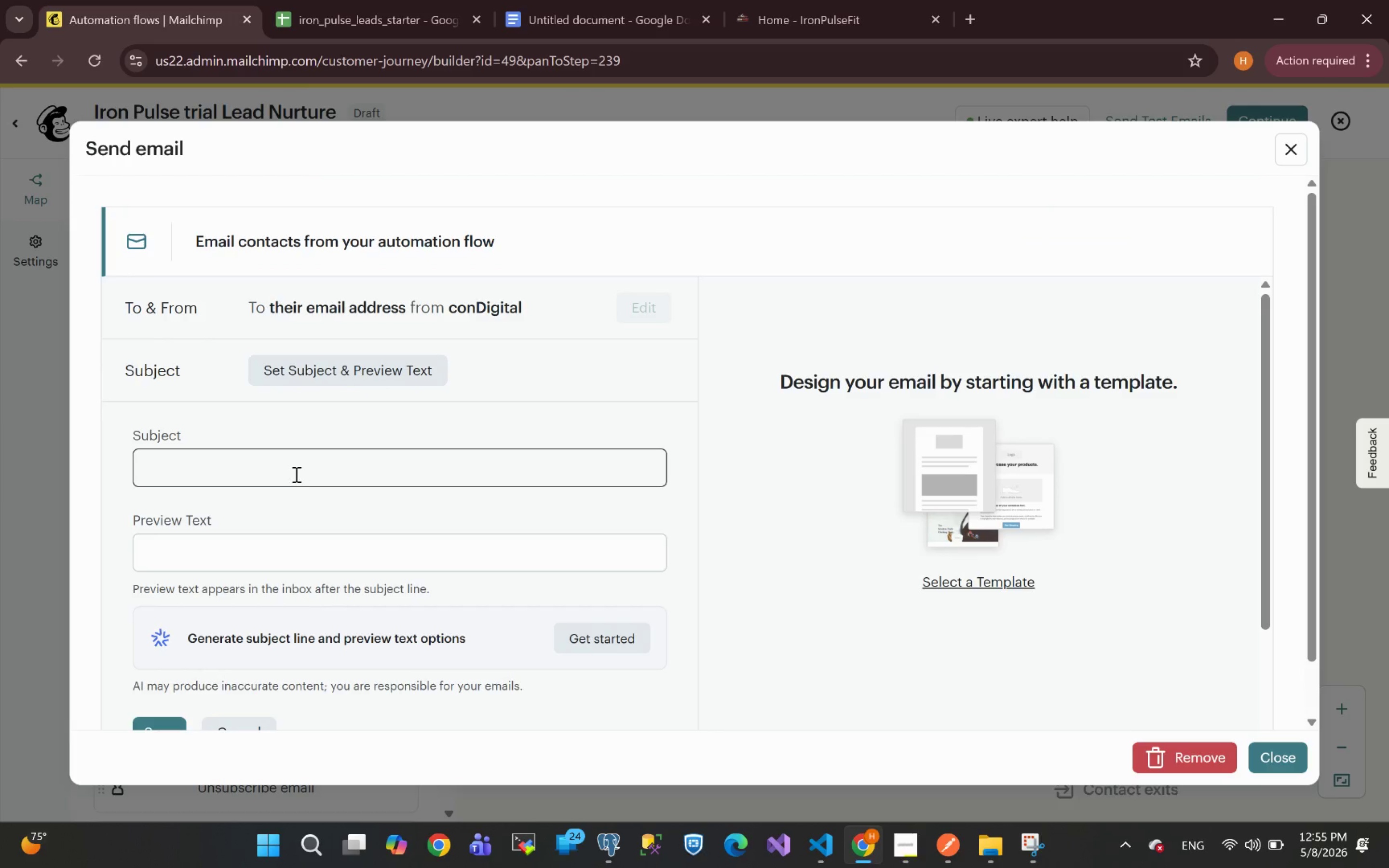 
left_click([293, 475])
 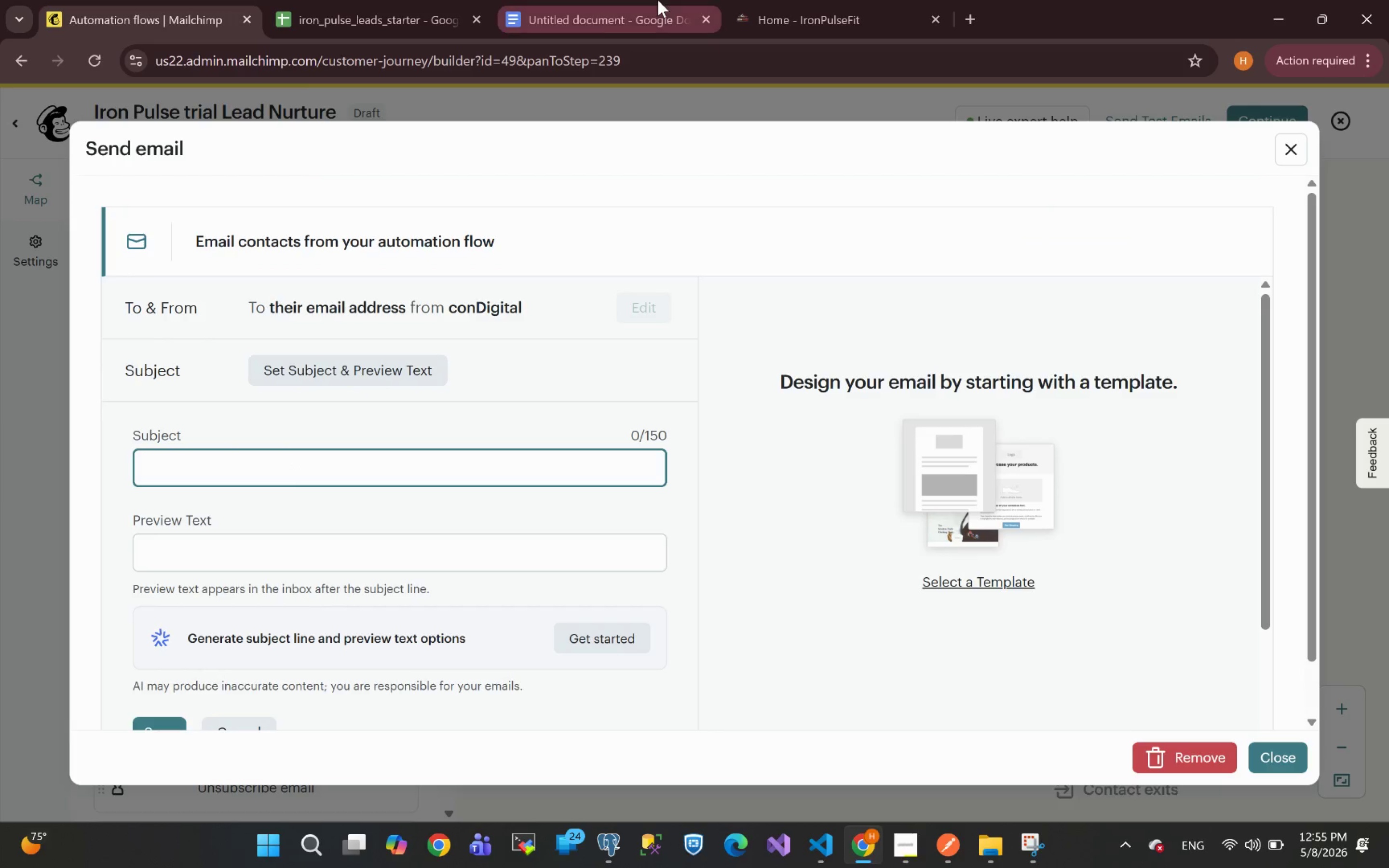 
left_click([590, 15])
 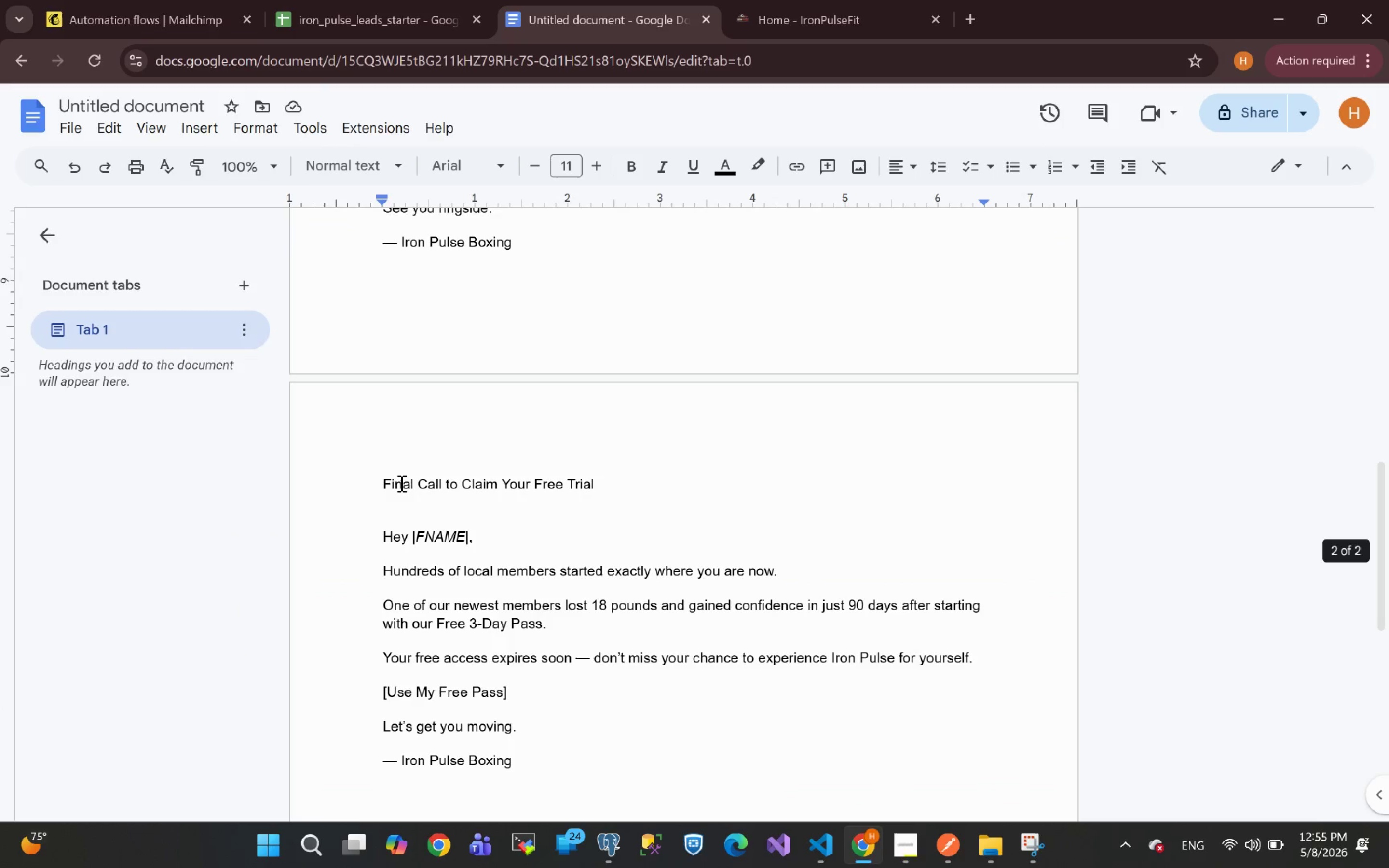 
left_click_drag(start_coordinate=[381, 478], to_coordinate=[602, 483])
 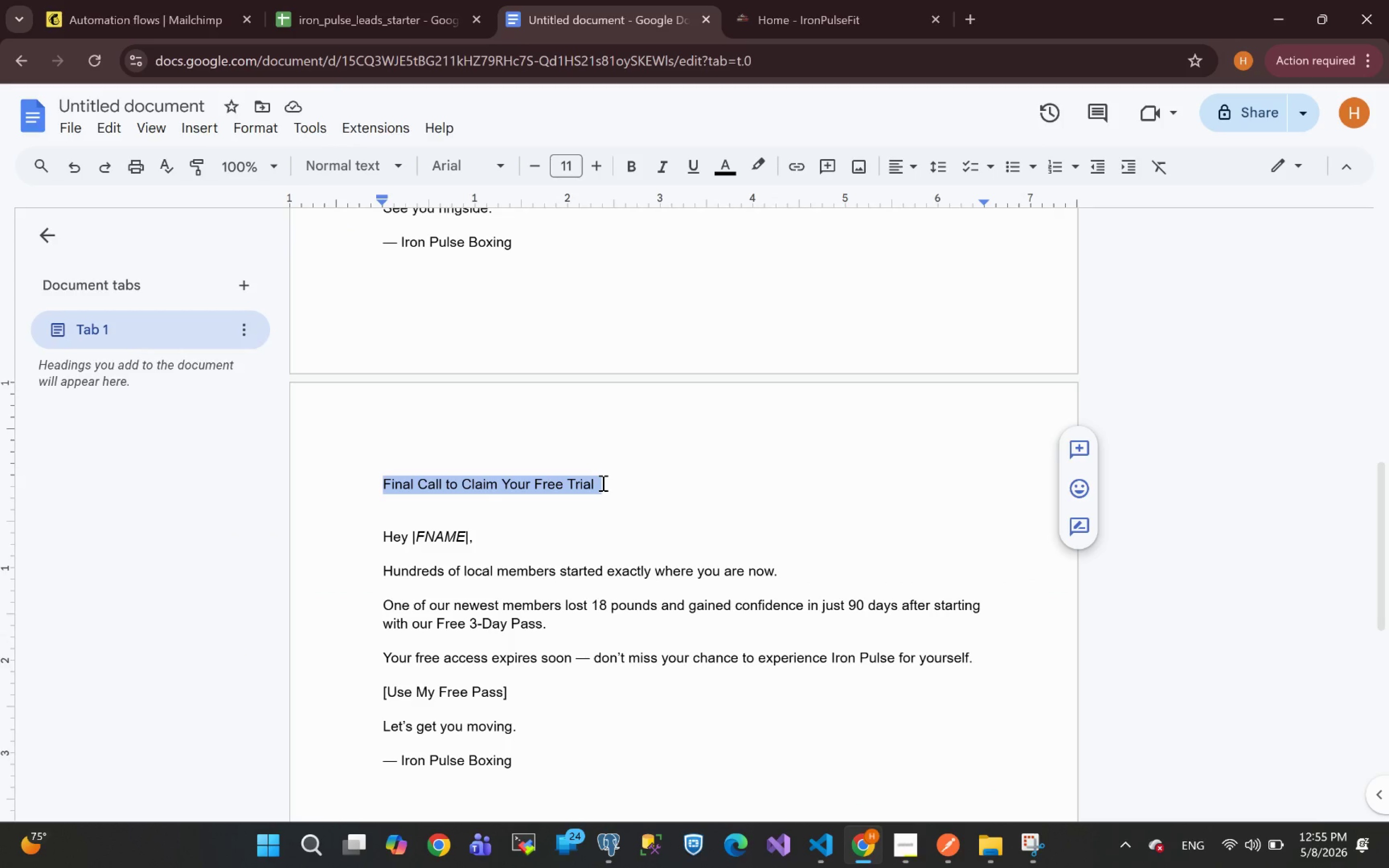 
key(Shift+ArrowLeft)
 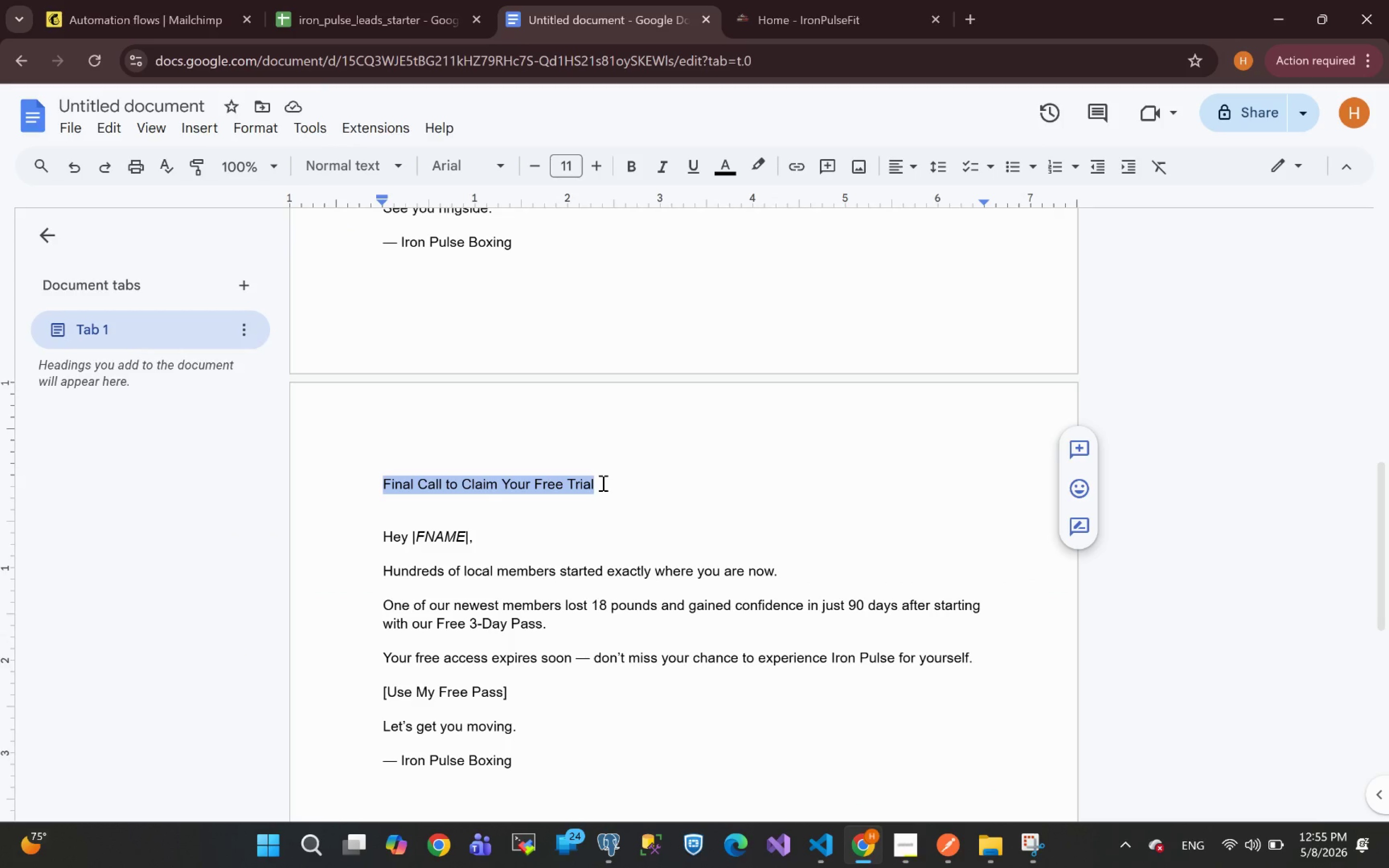 
key(Control+C)
 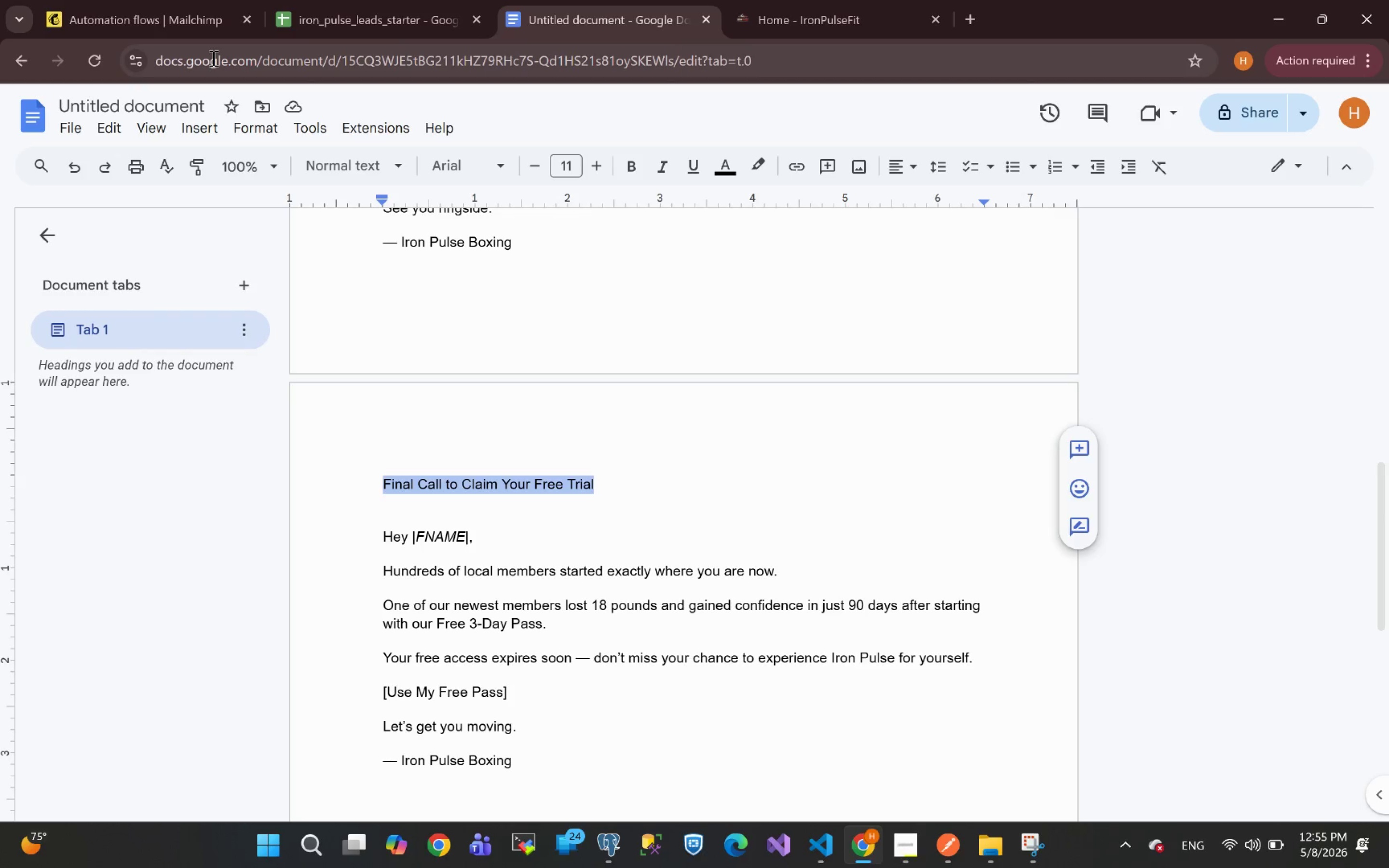 
left_click([173, 0])
 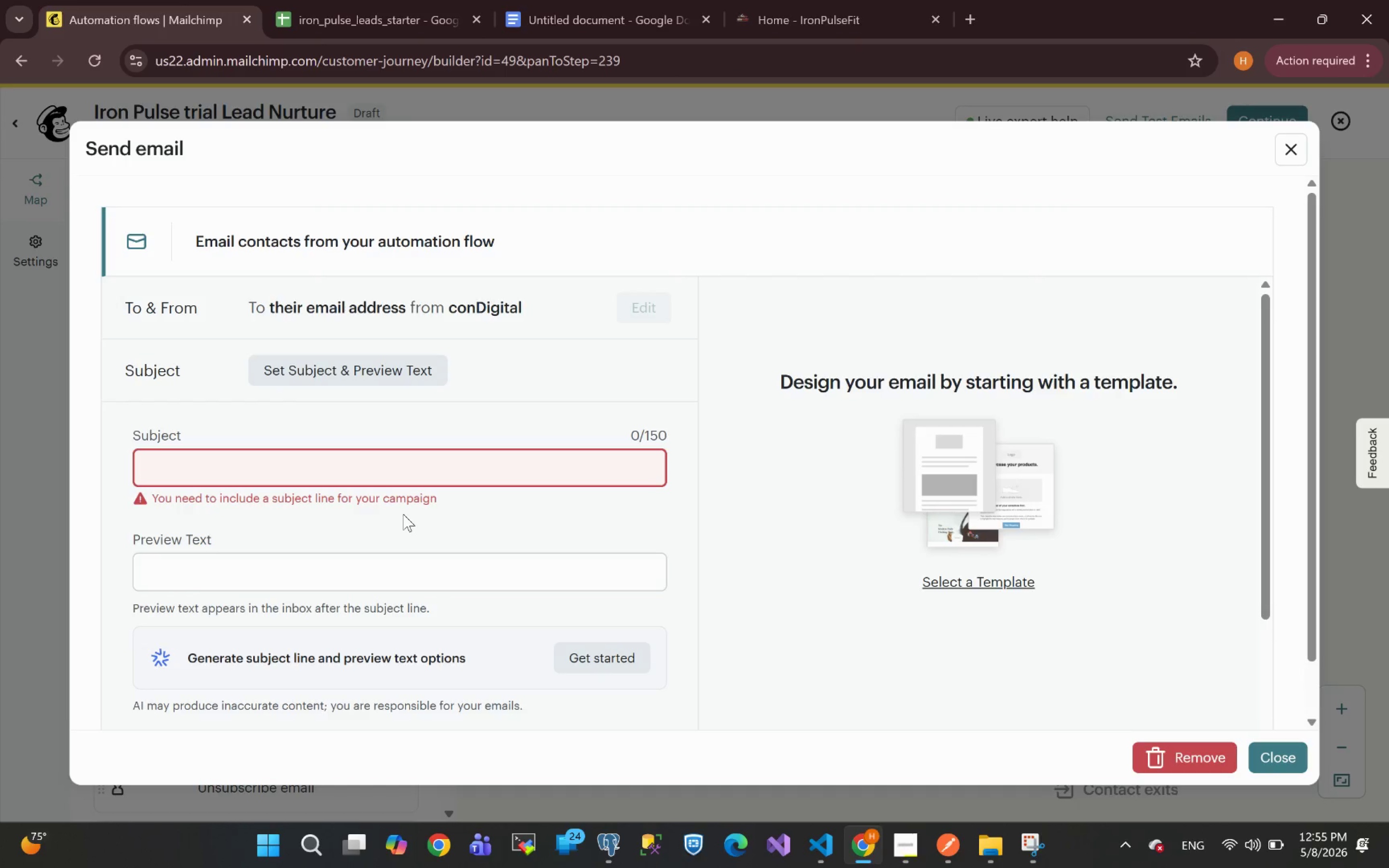 
key(Control+V)
 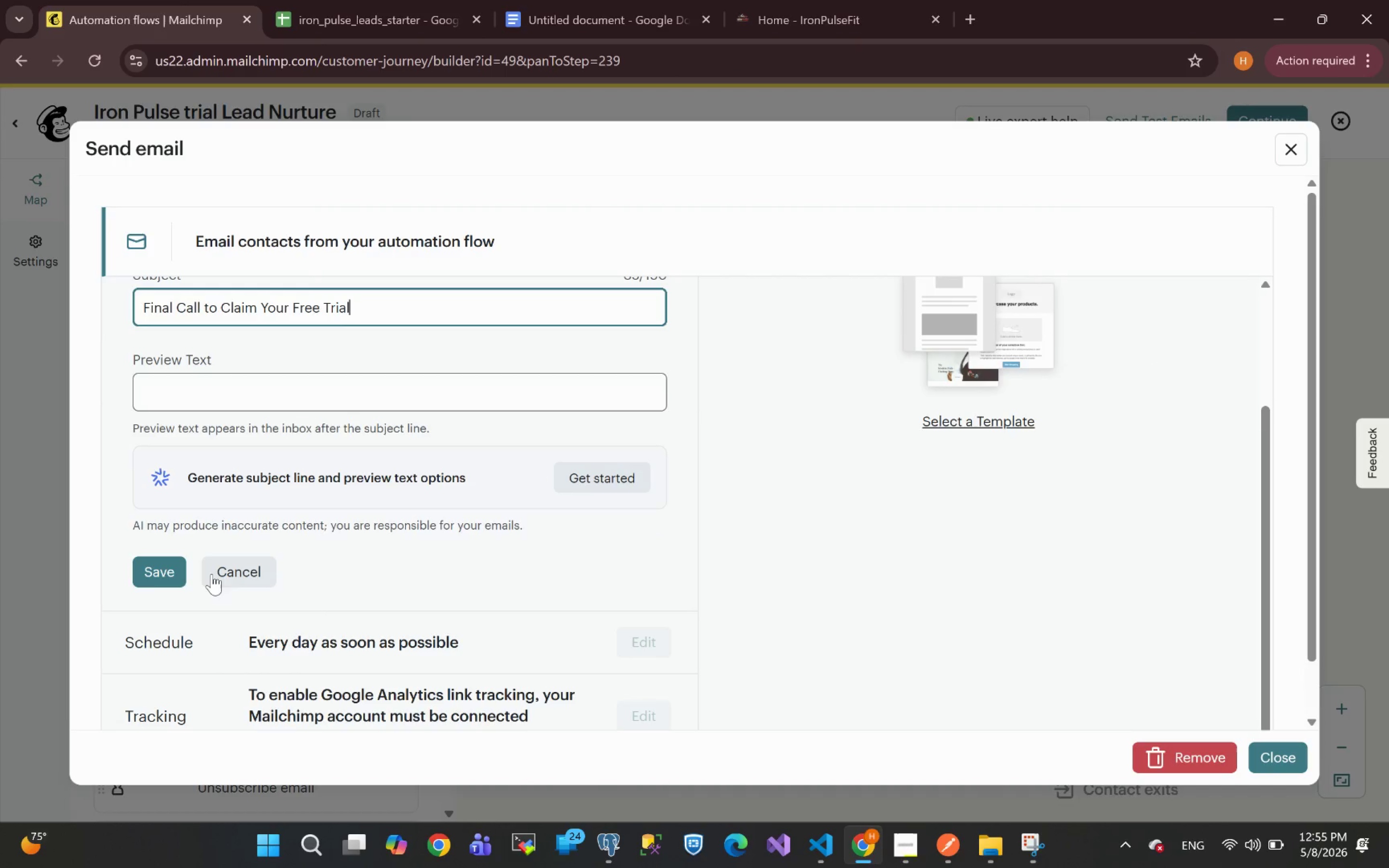 
left_click([151, 577])
 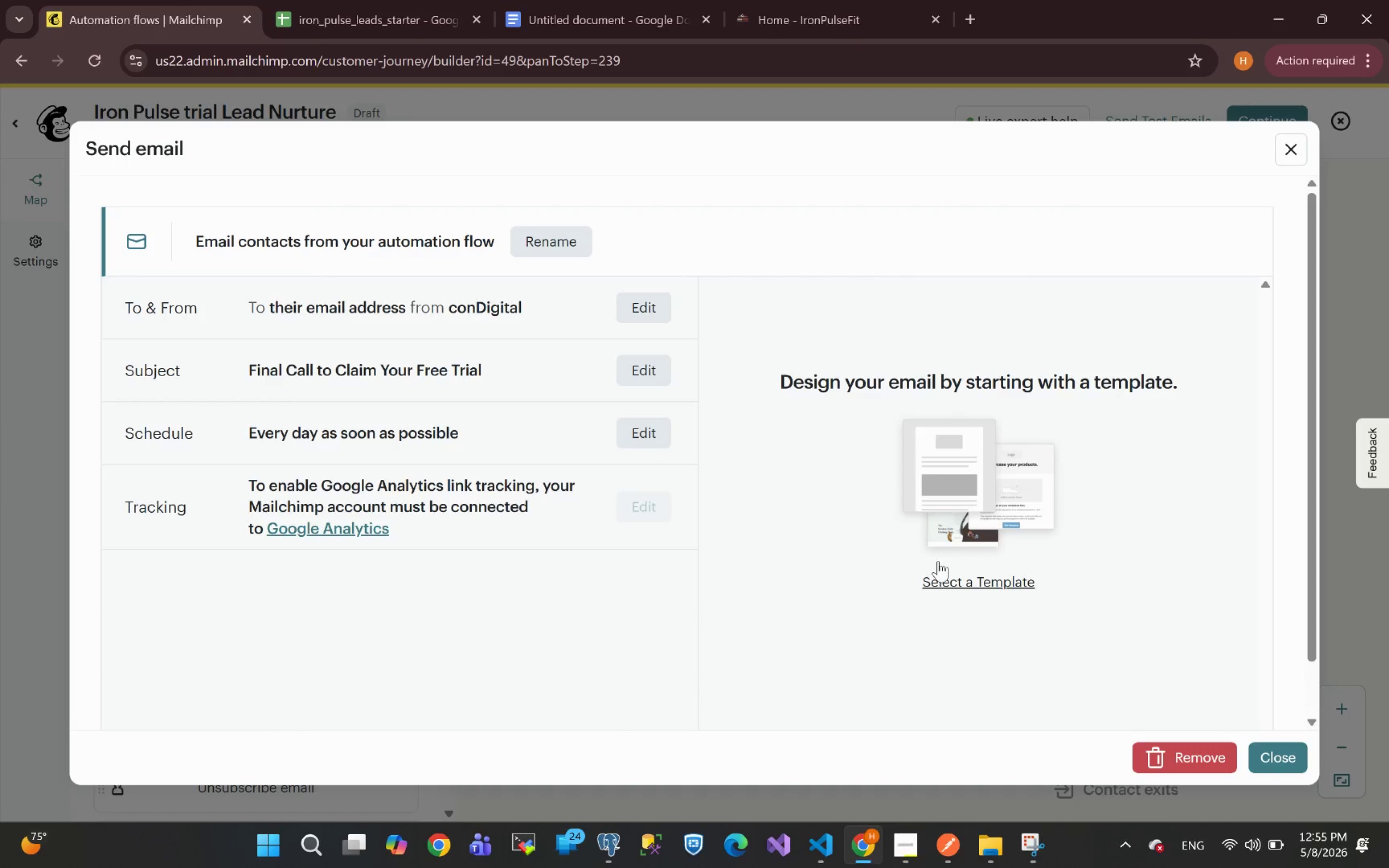 
left_click([996, 584])
 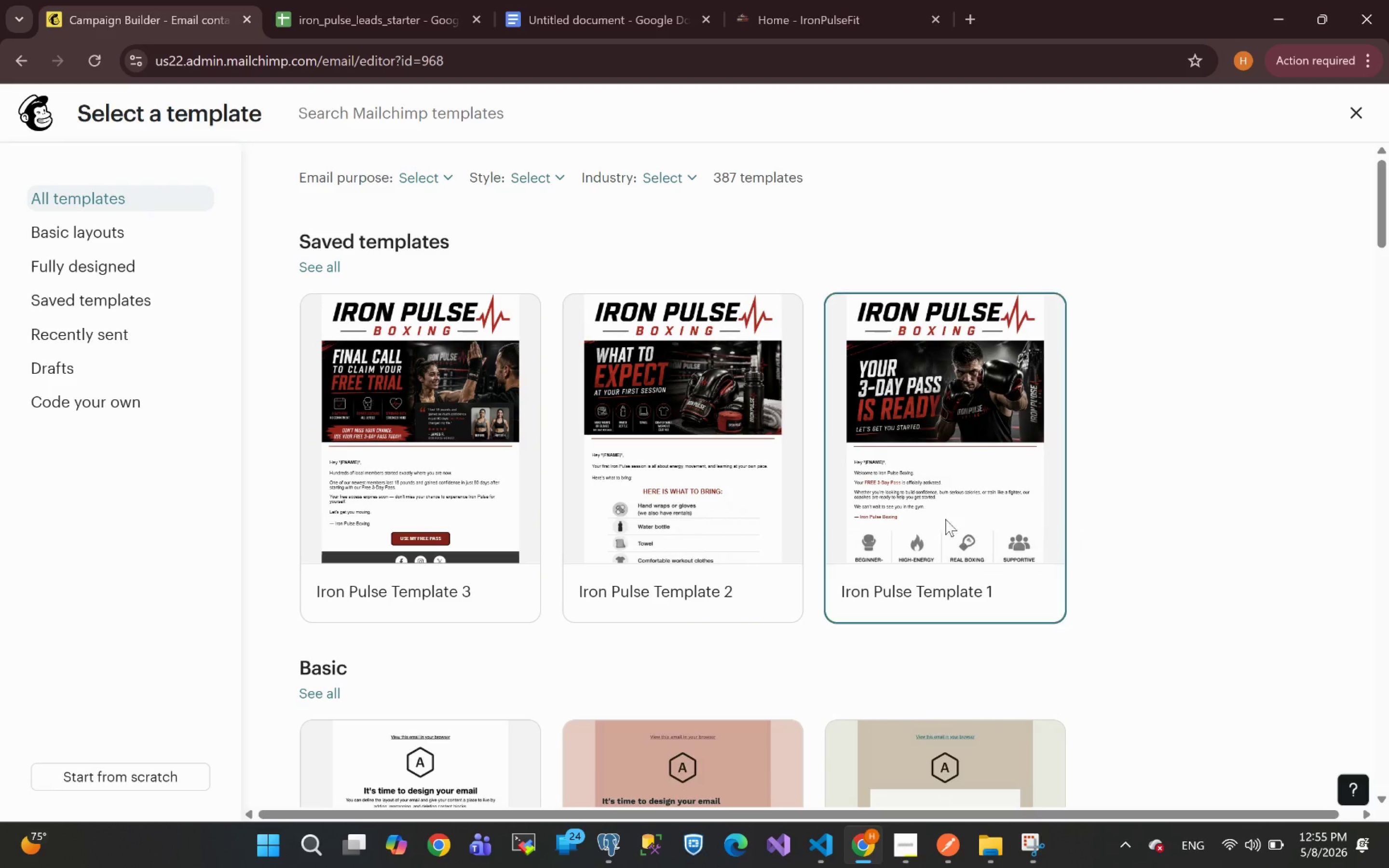 
wait(7.91)
 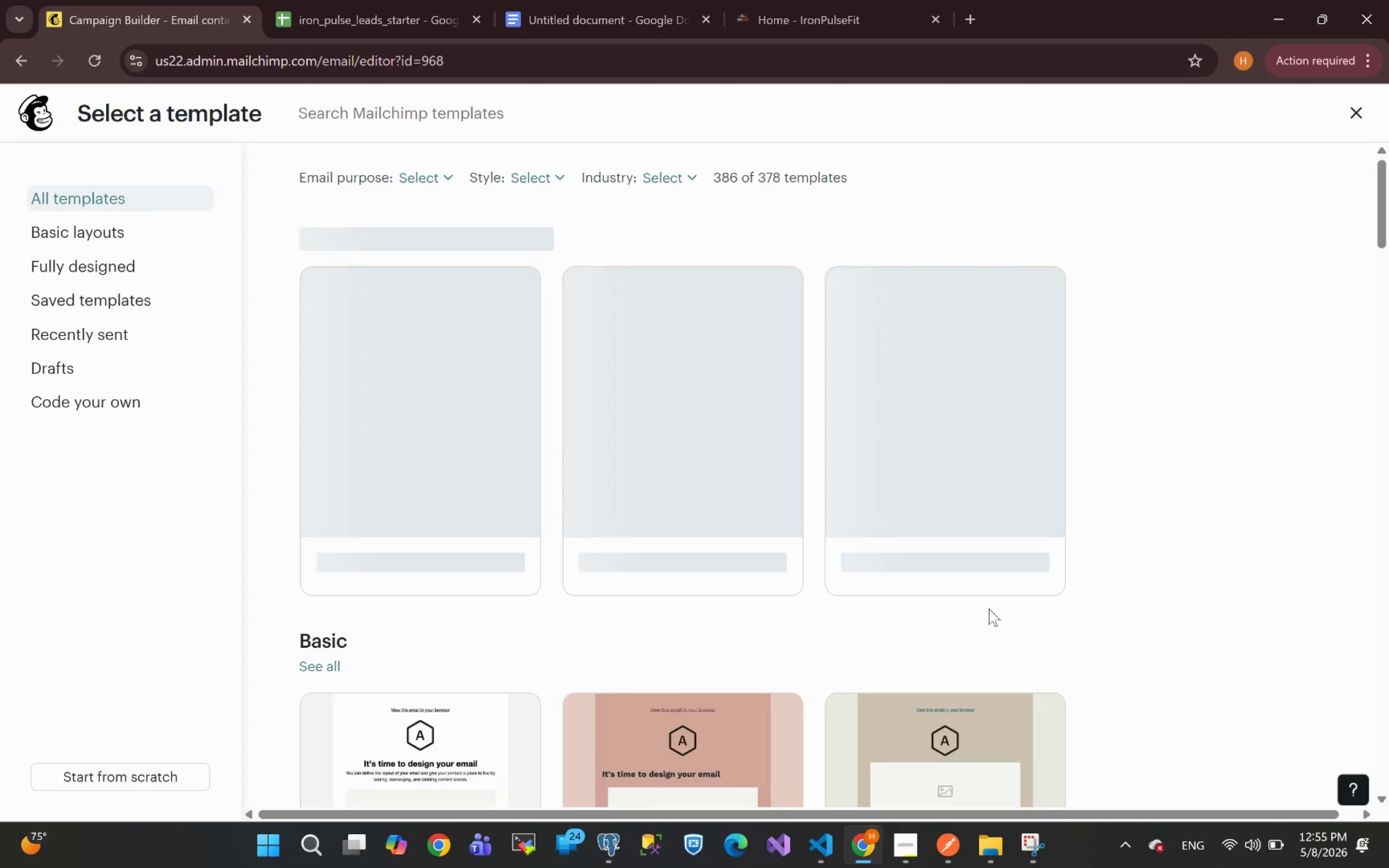 
left_click([418, 478])
 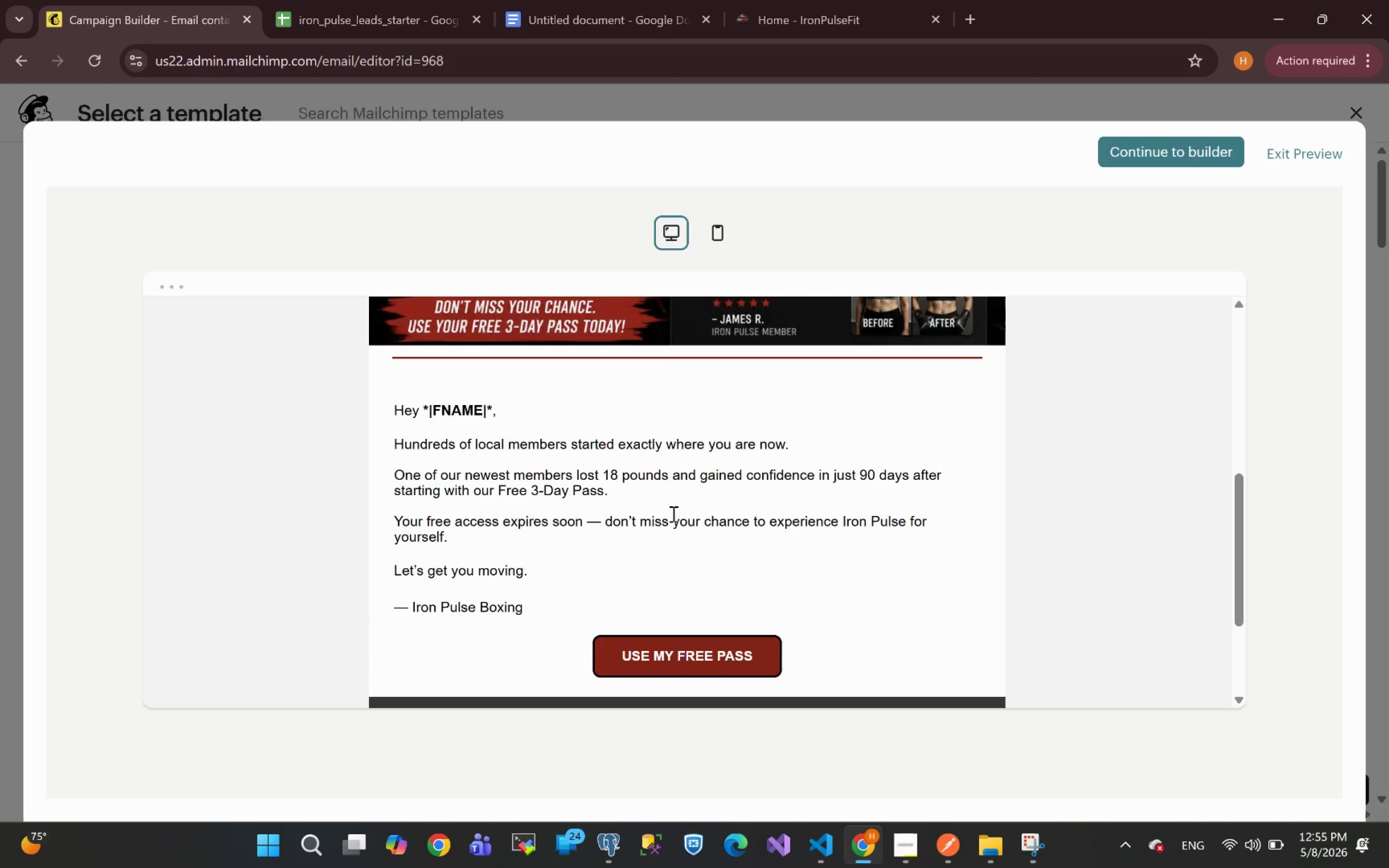 
wait(26.24)
 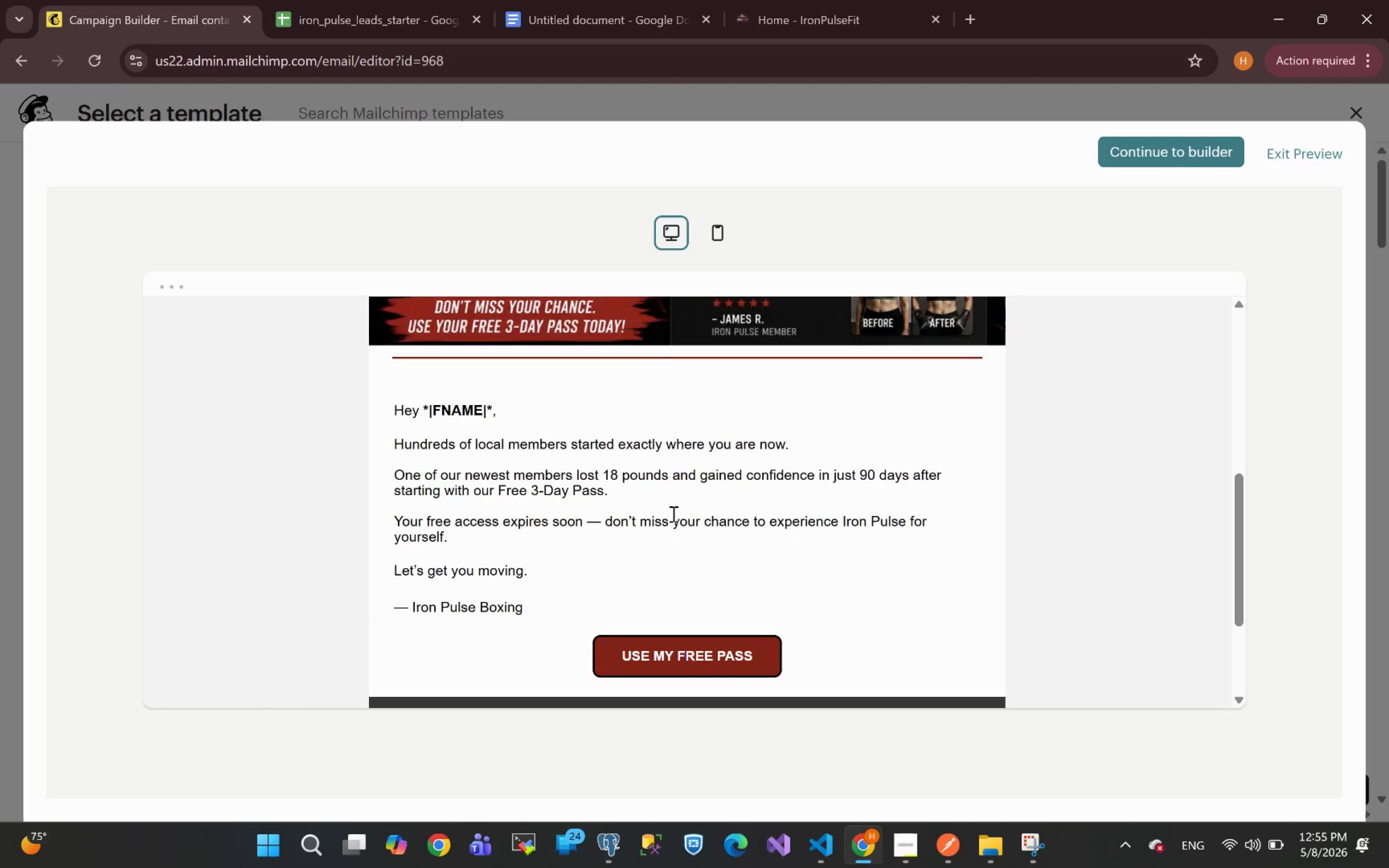 
left_click([1170, 146])
 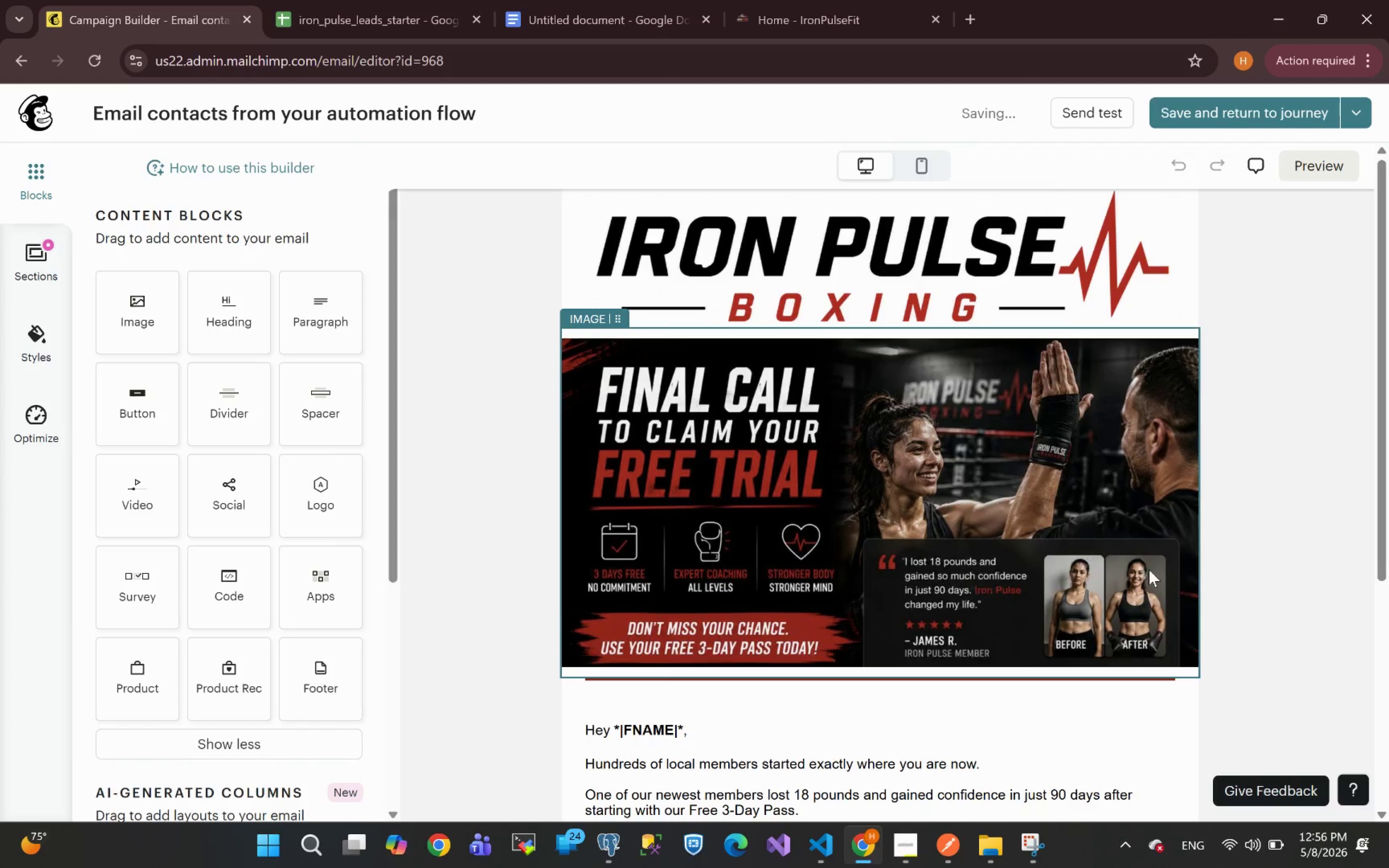 
wait(8.94)
 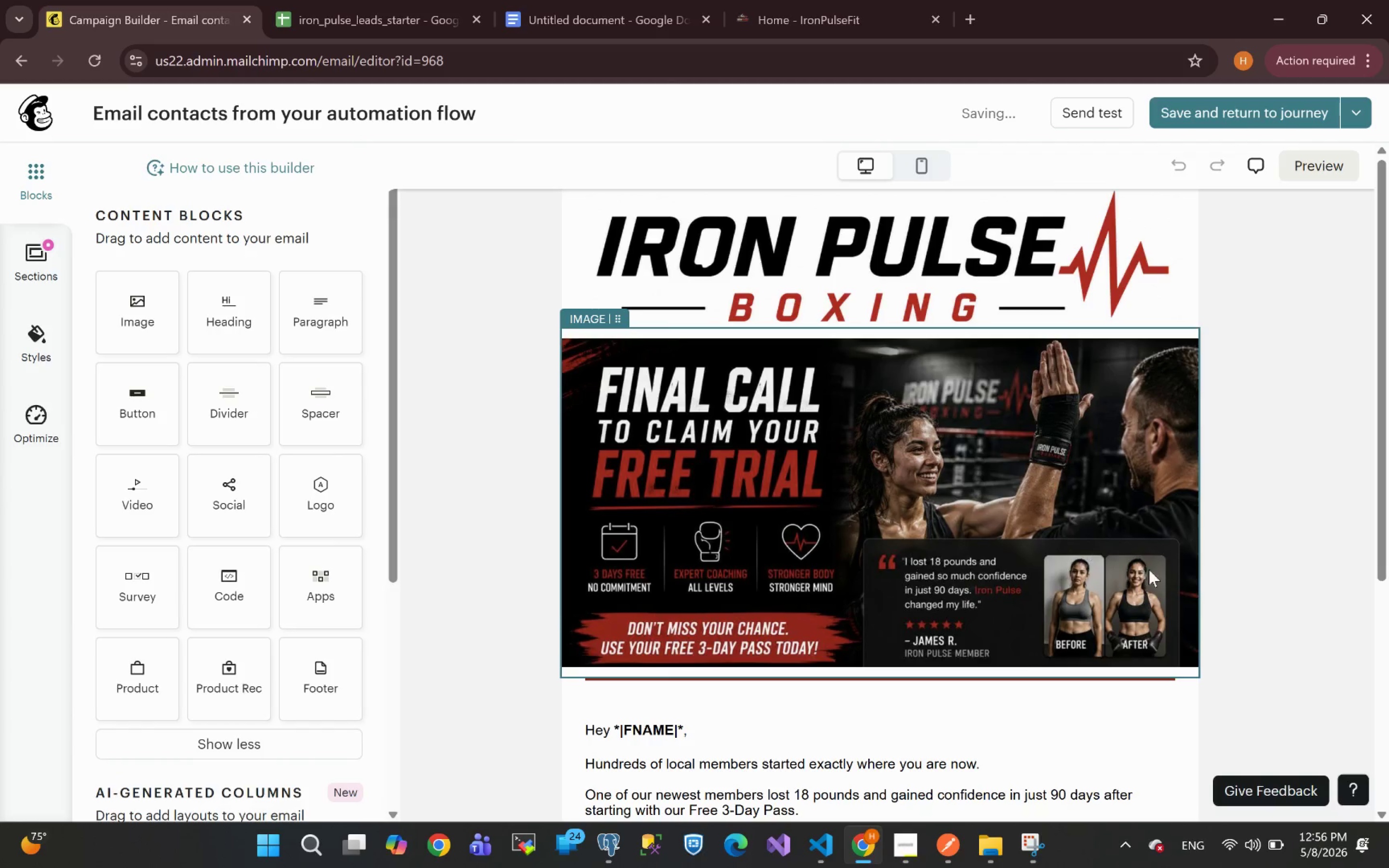 
left_click([1307, 162])
 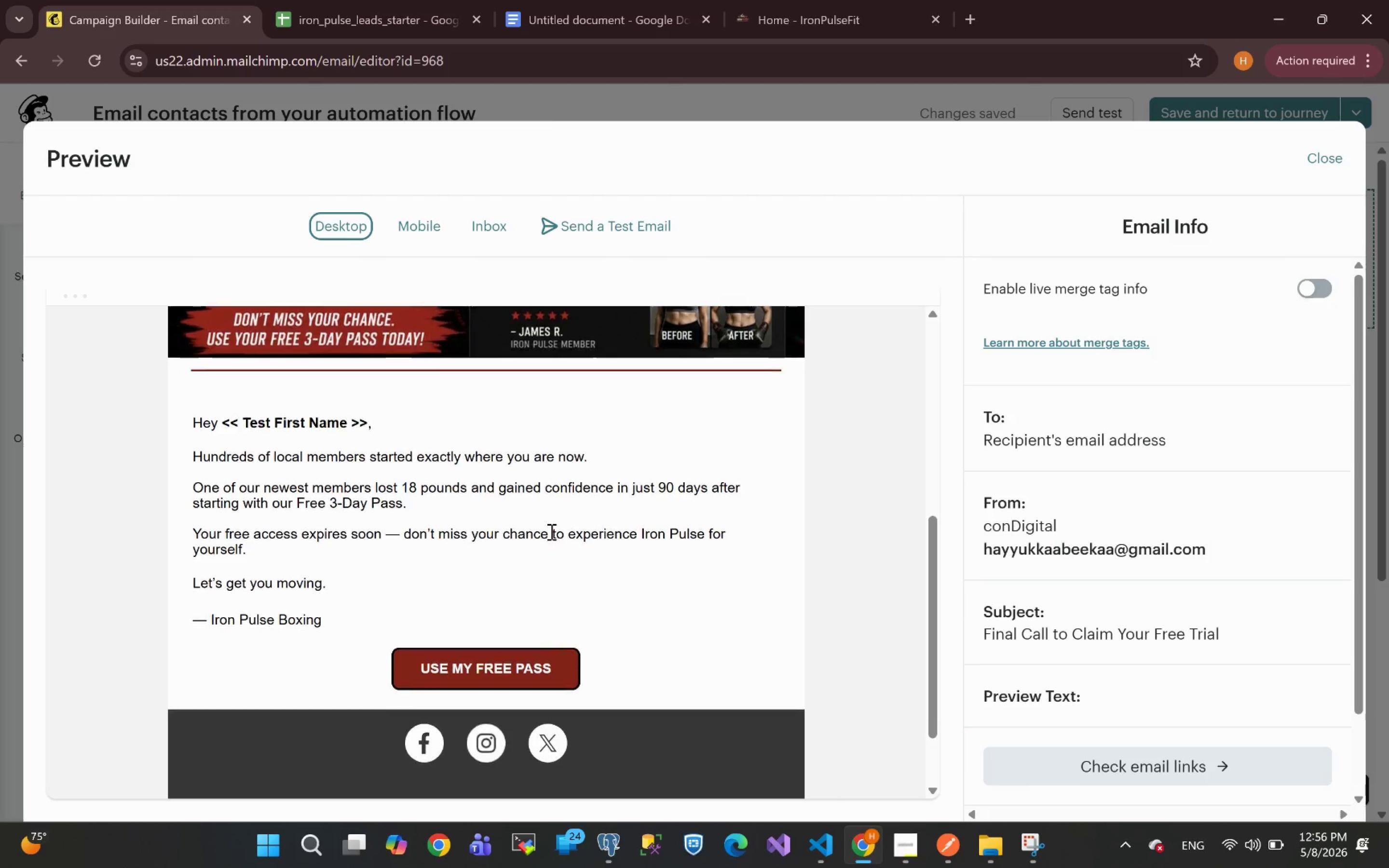 
wait(9.44)
 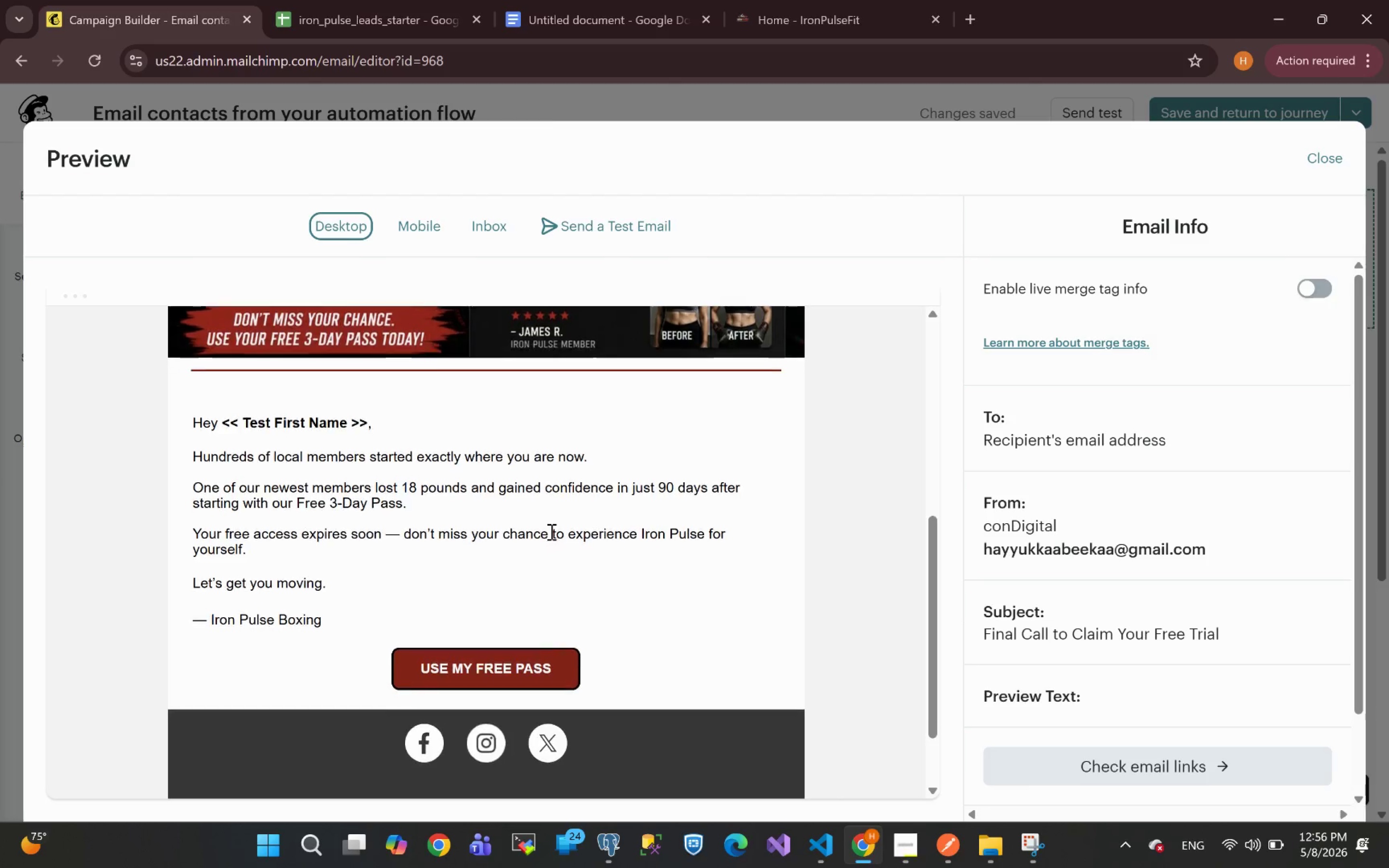 
left_click([1314, 291])
 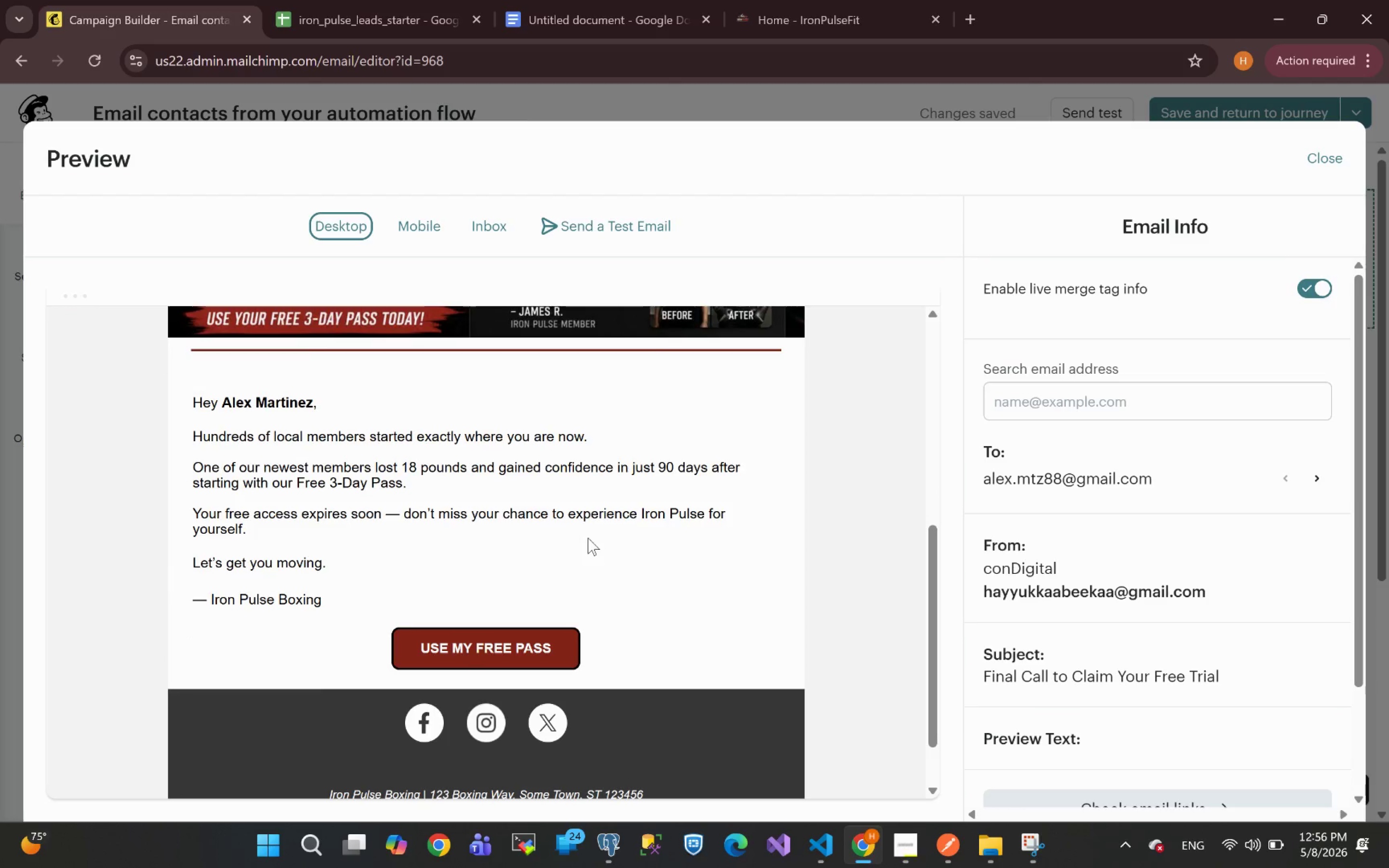 
wait(10.3)
 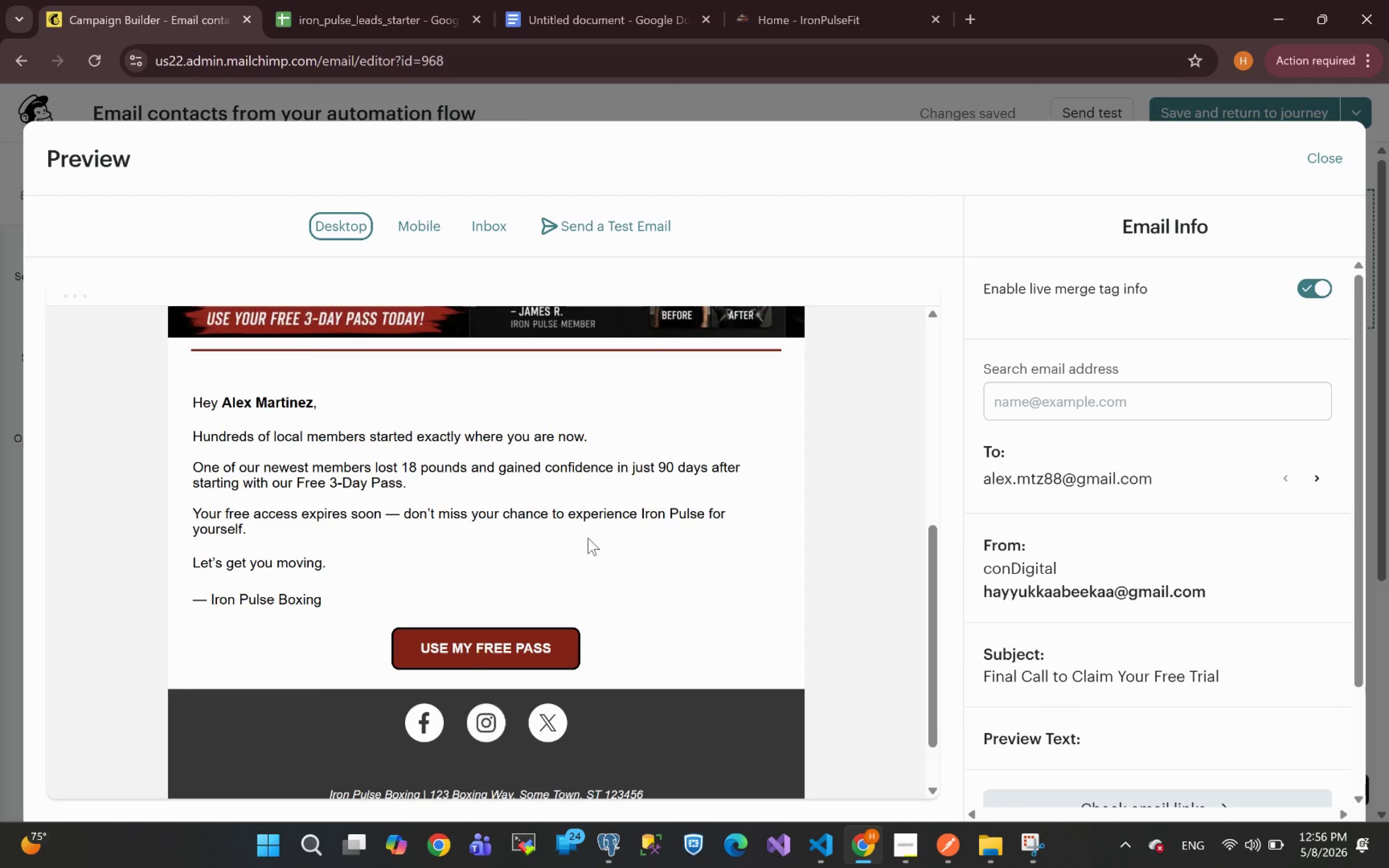 
left_click([417, 219])
 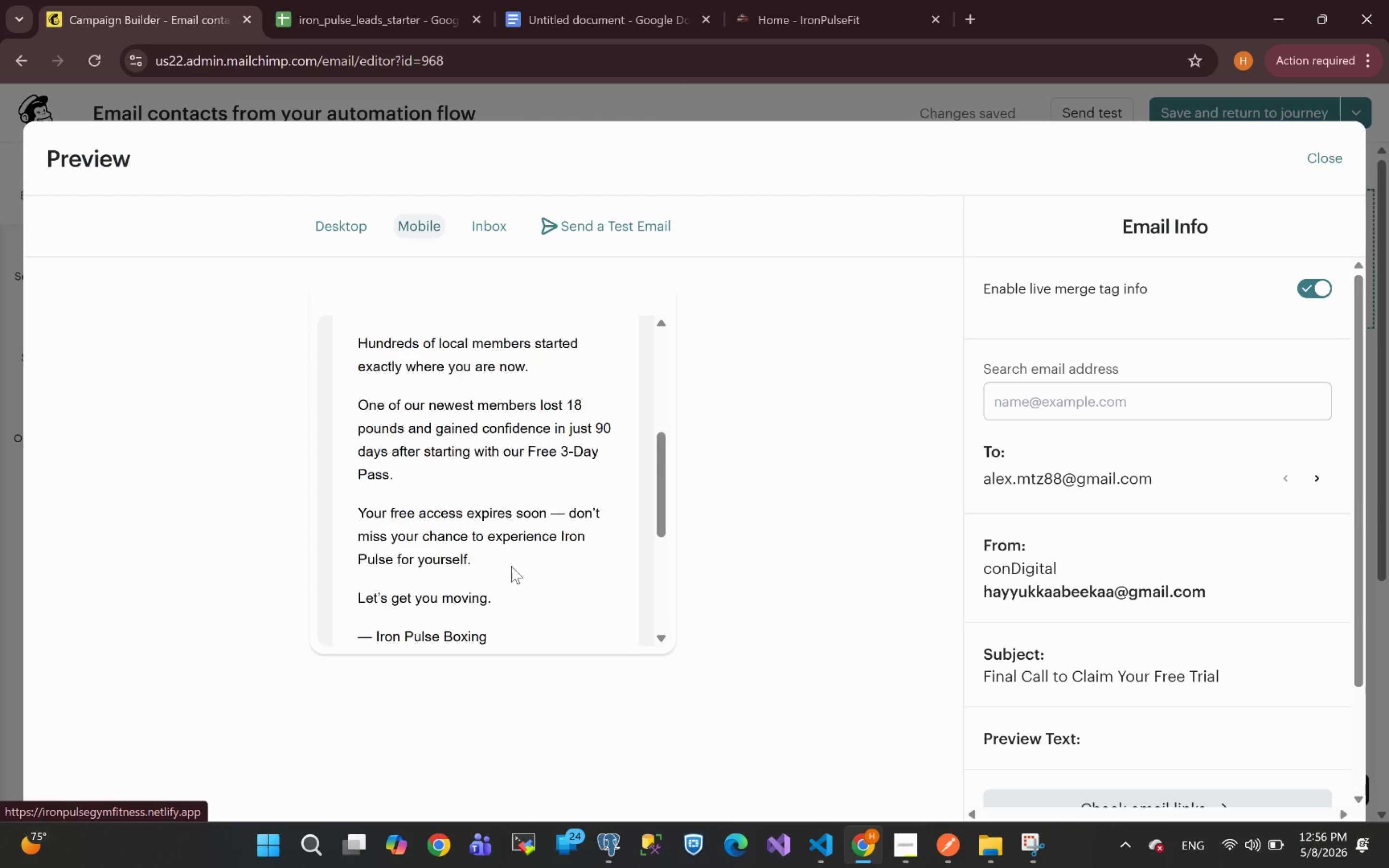 
wait(5.64)
 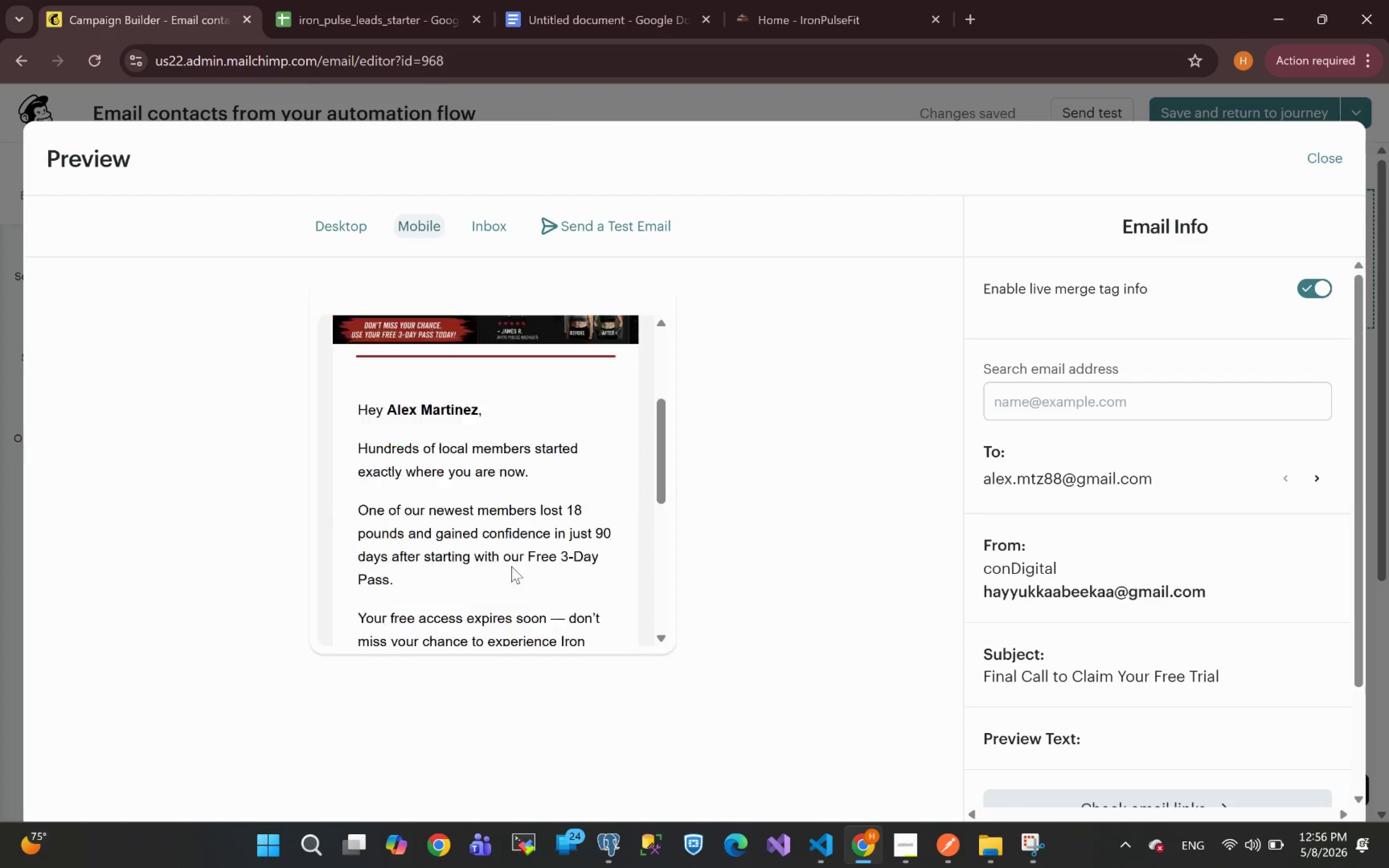 
left_click([1335, 156])
 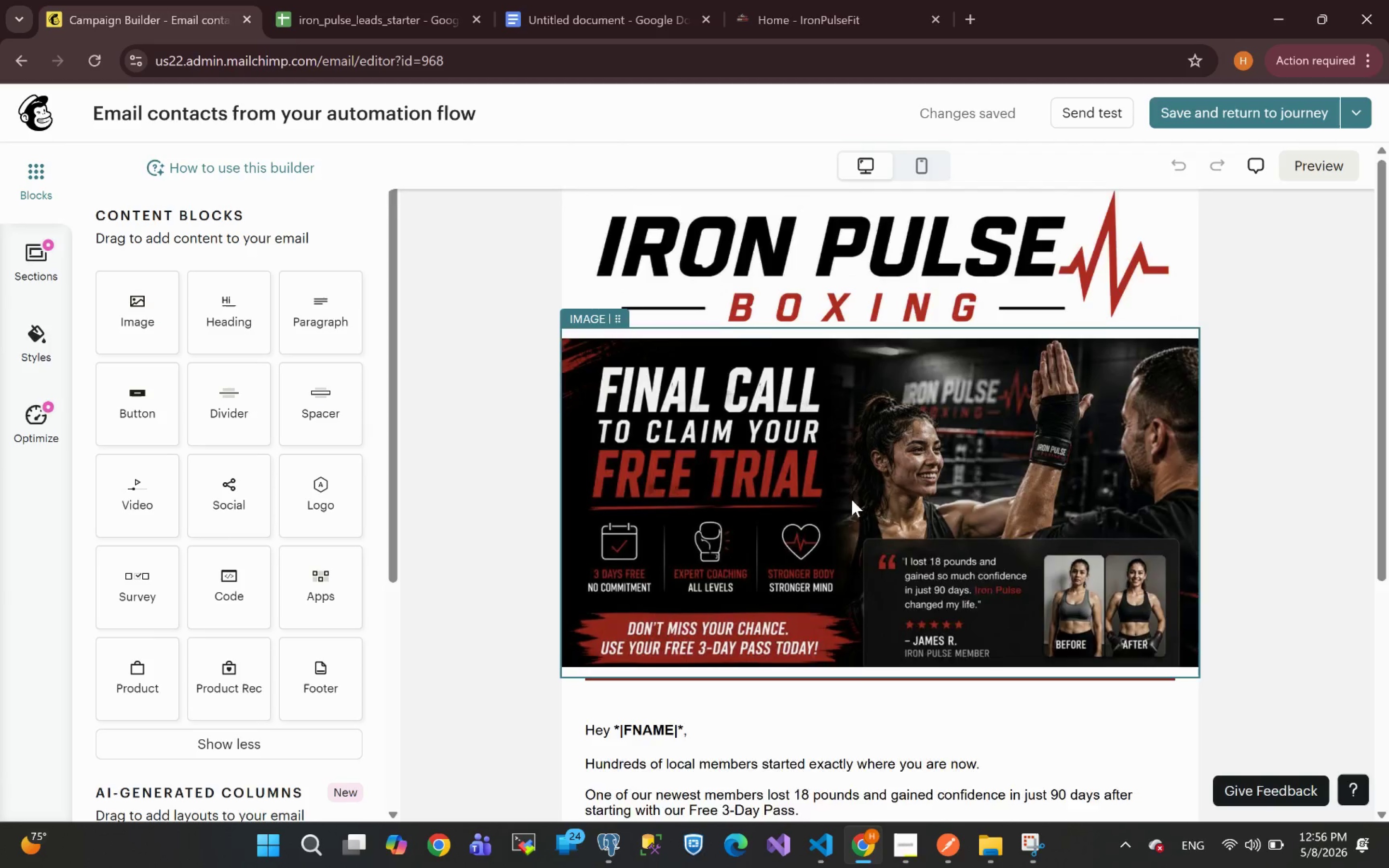 
wait(14.11)
 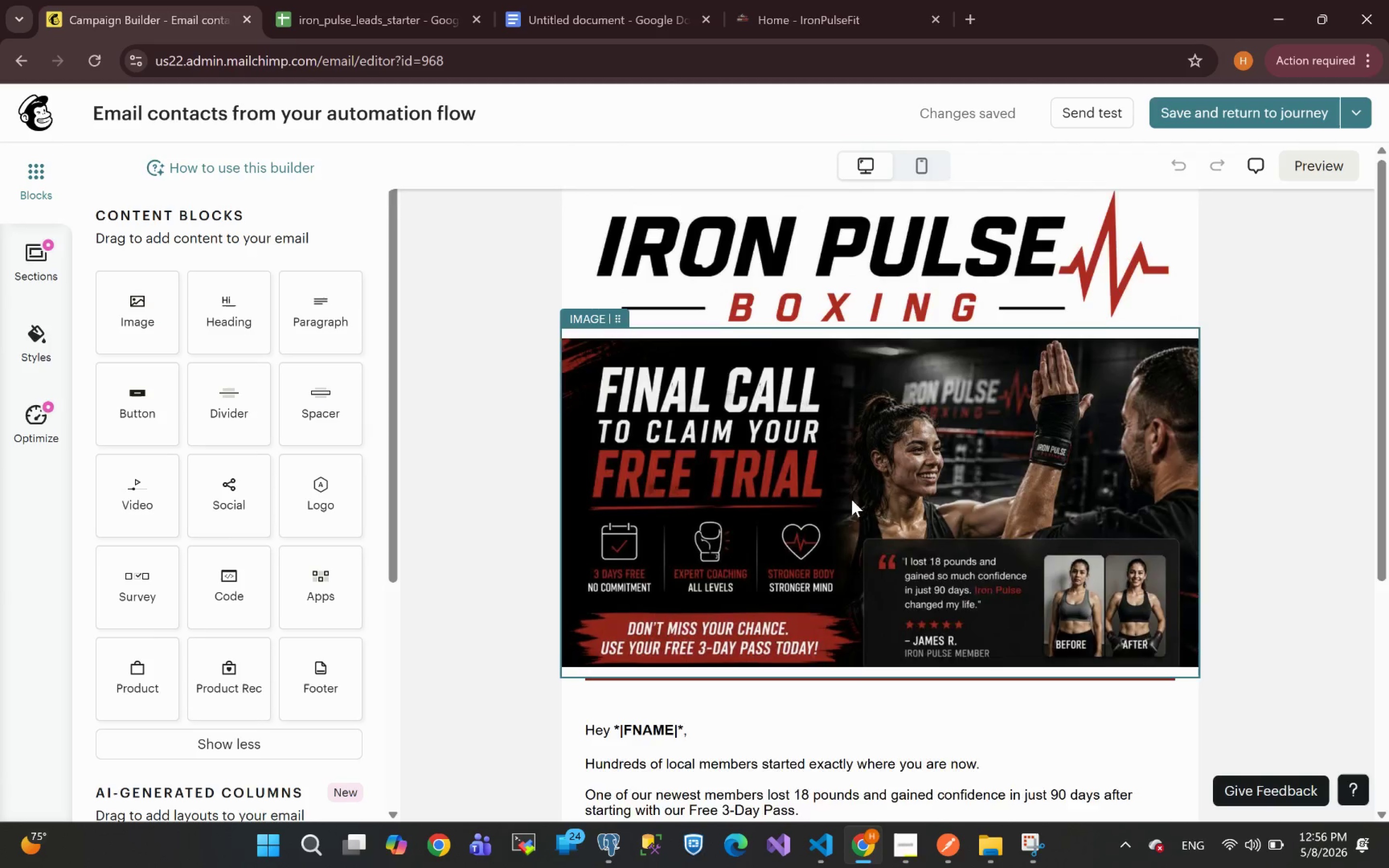 
left_click_drag(start_coordinate=[796, 554], to_coordinate=[857, 555])
 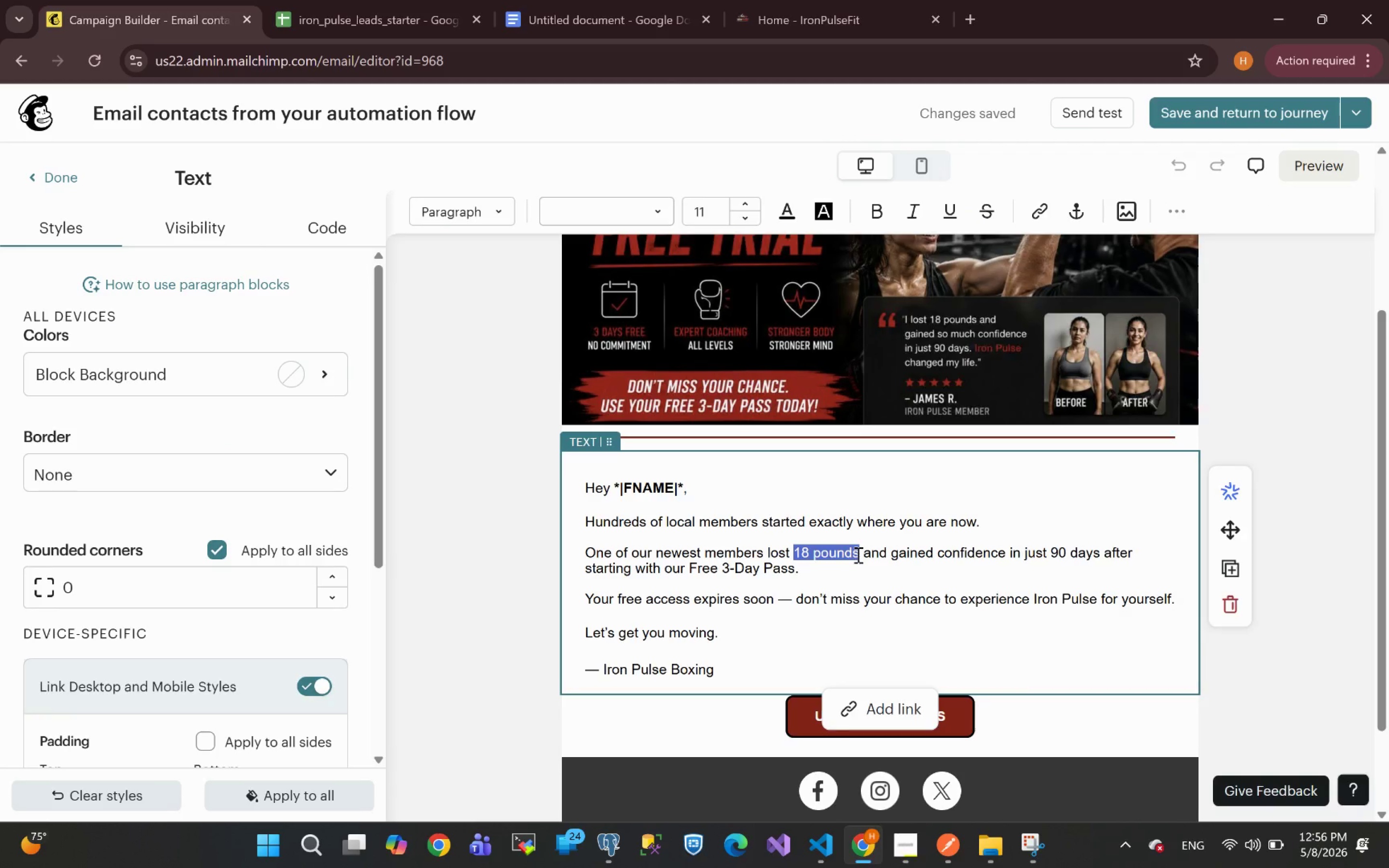 
key(Control+B)
 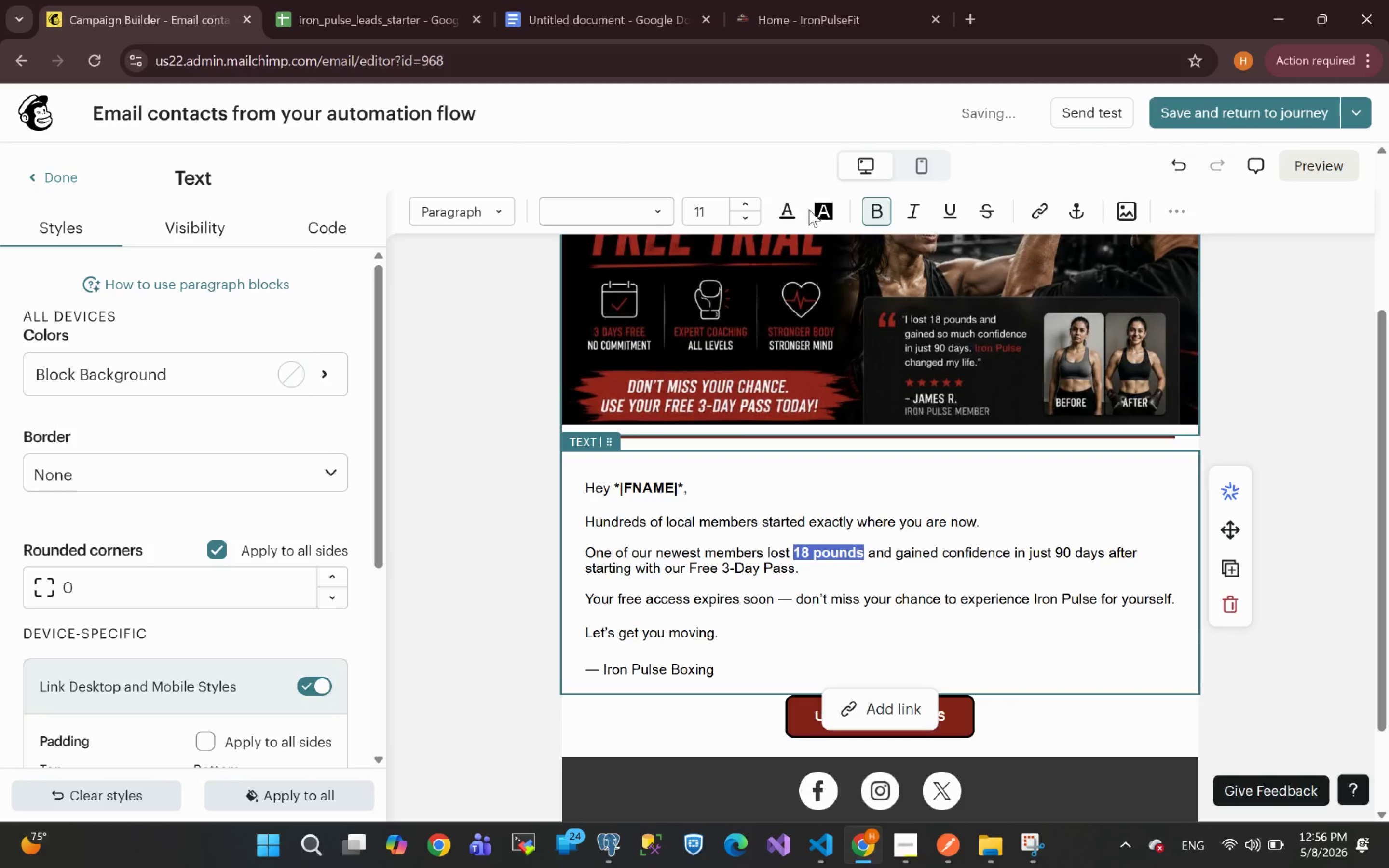 
left_click([794, 214])
 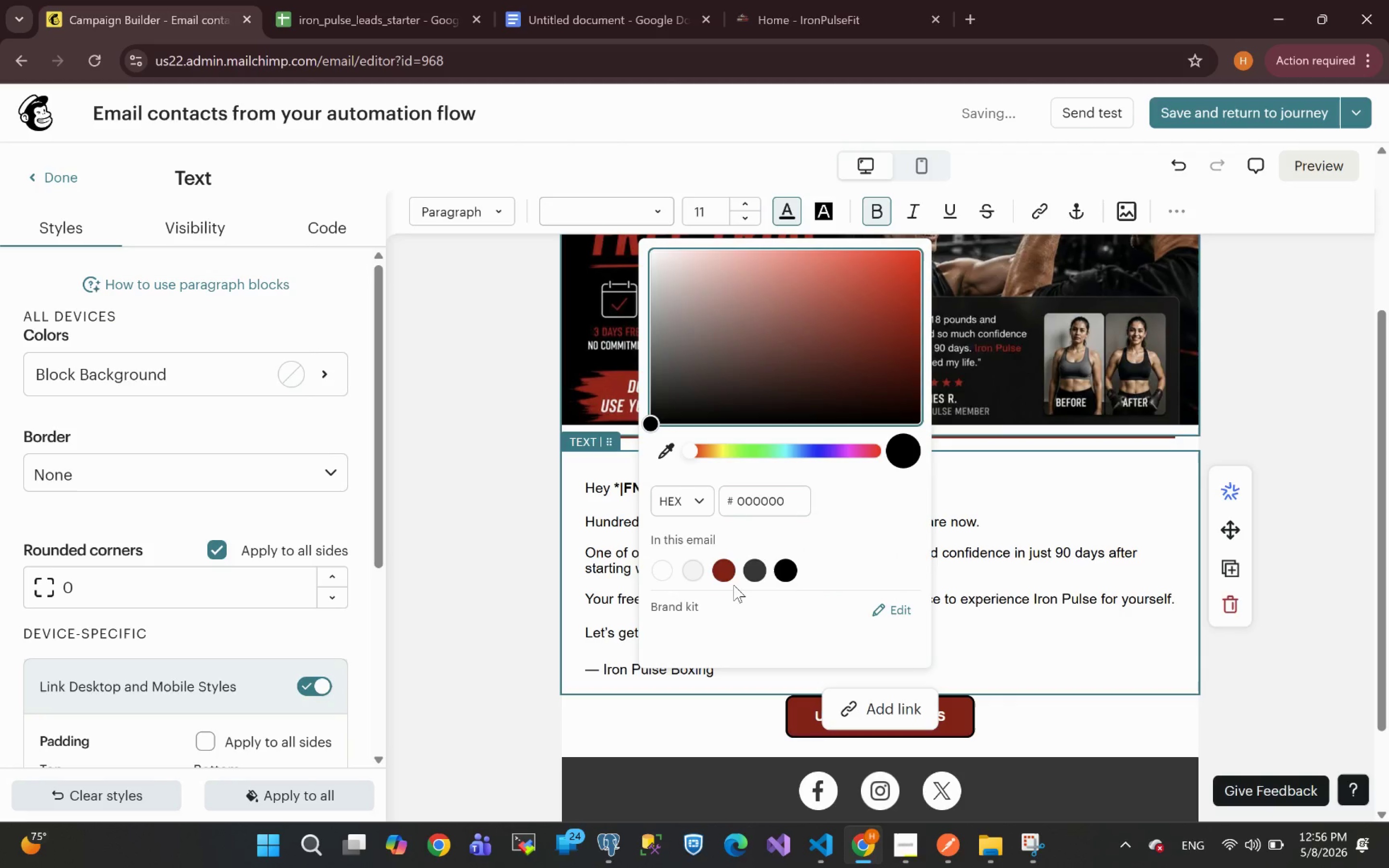 
left_click([729, 565])
 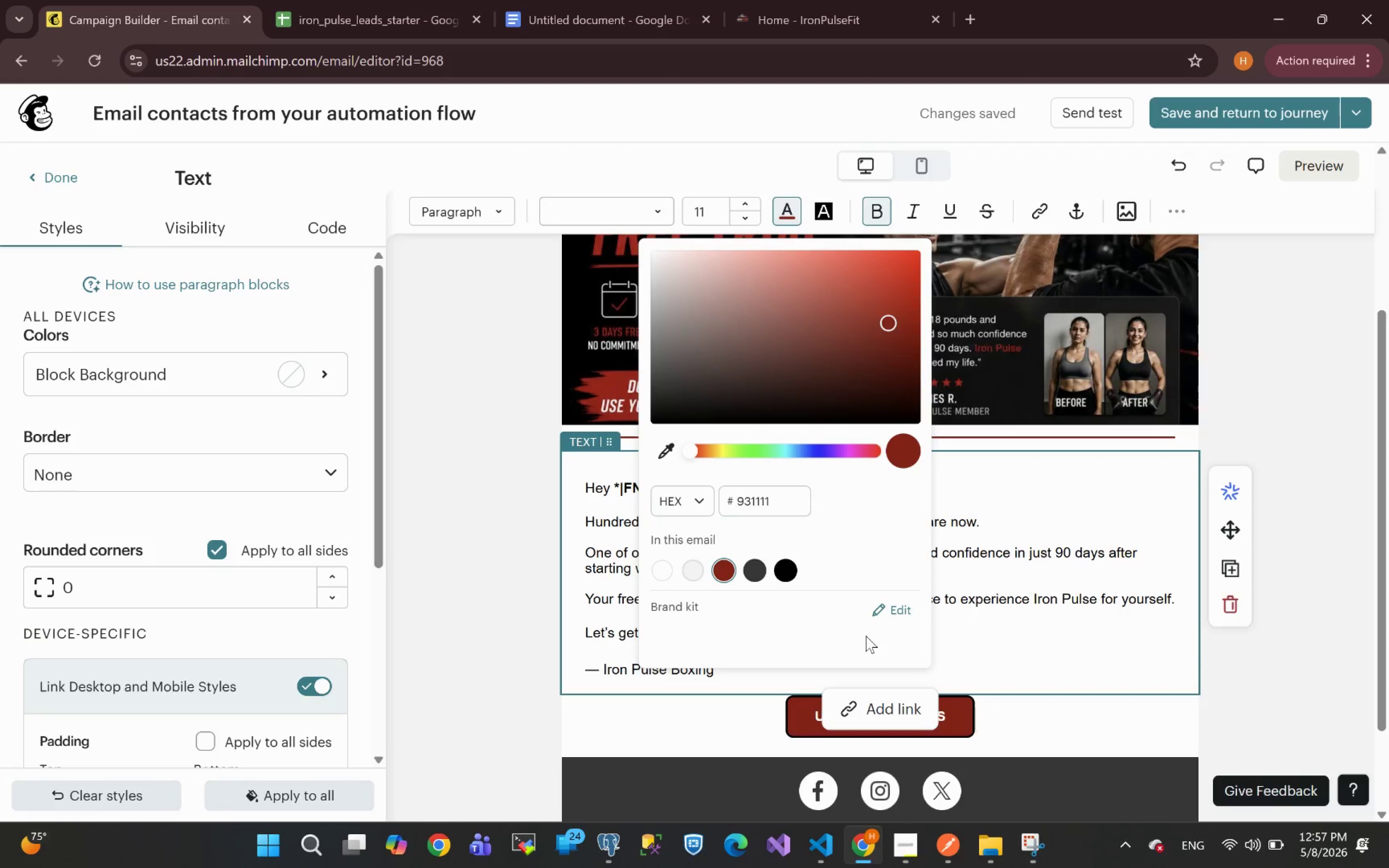 
wait(15.02)
 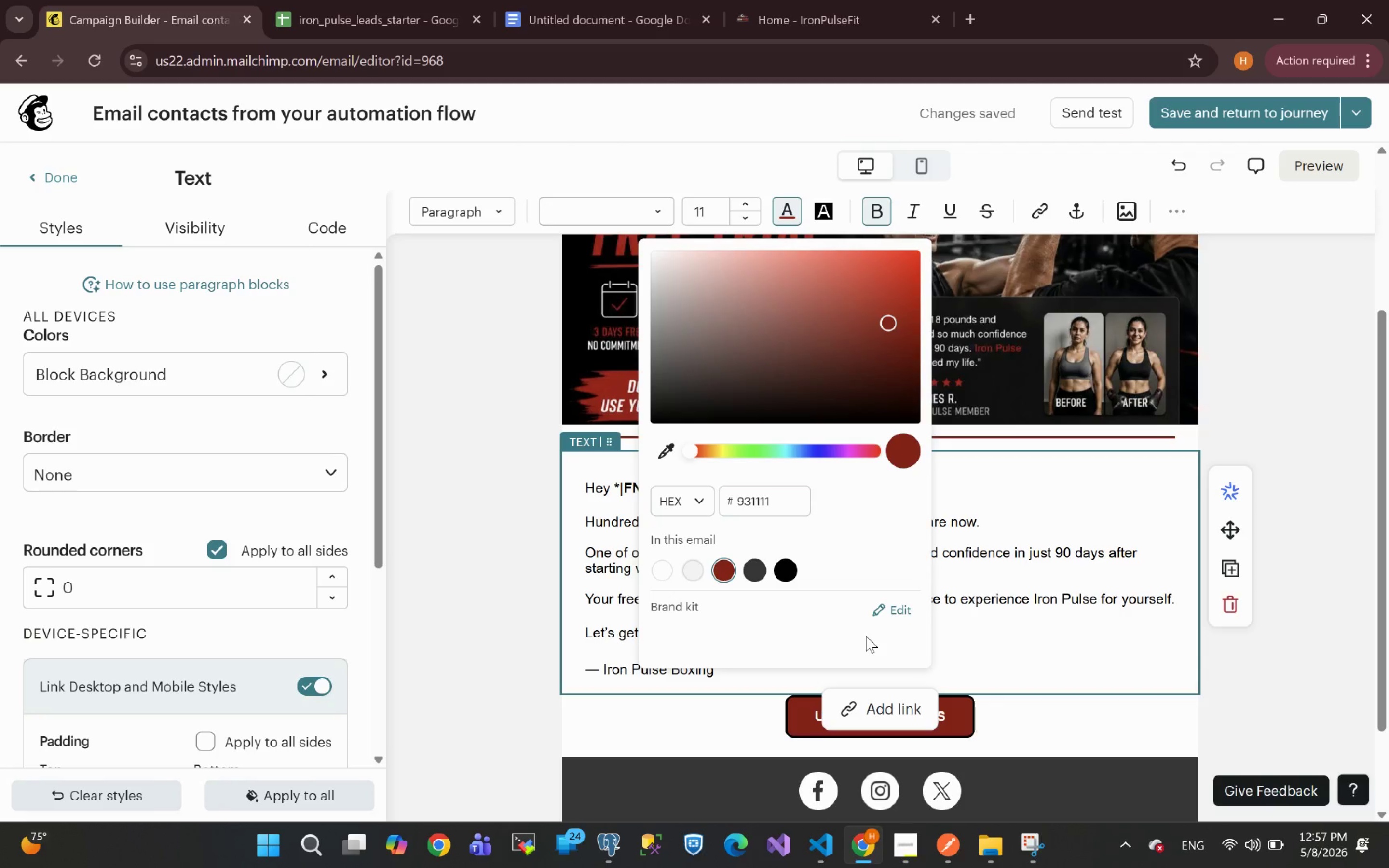 
left_click([1296, 692])
 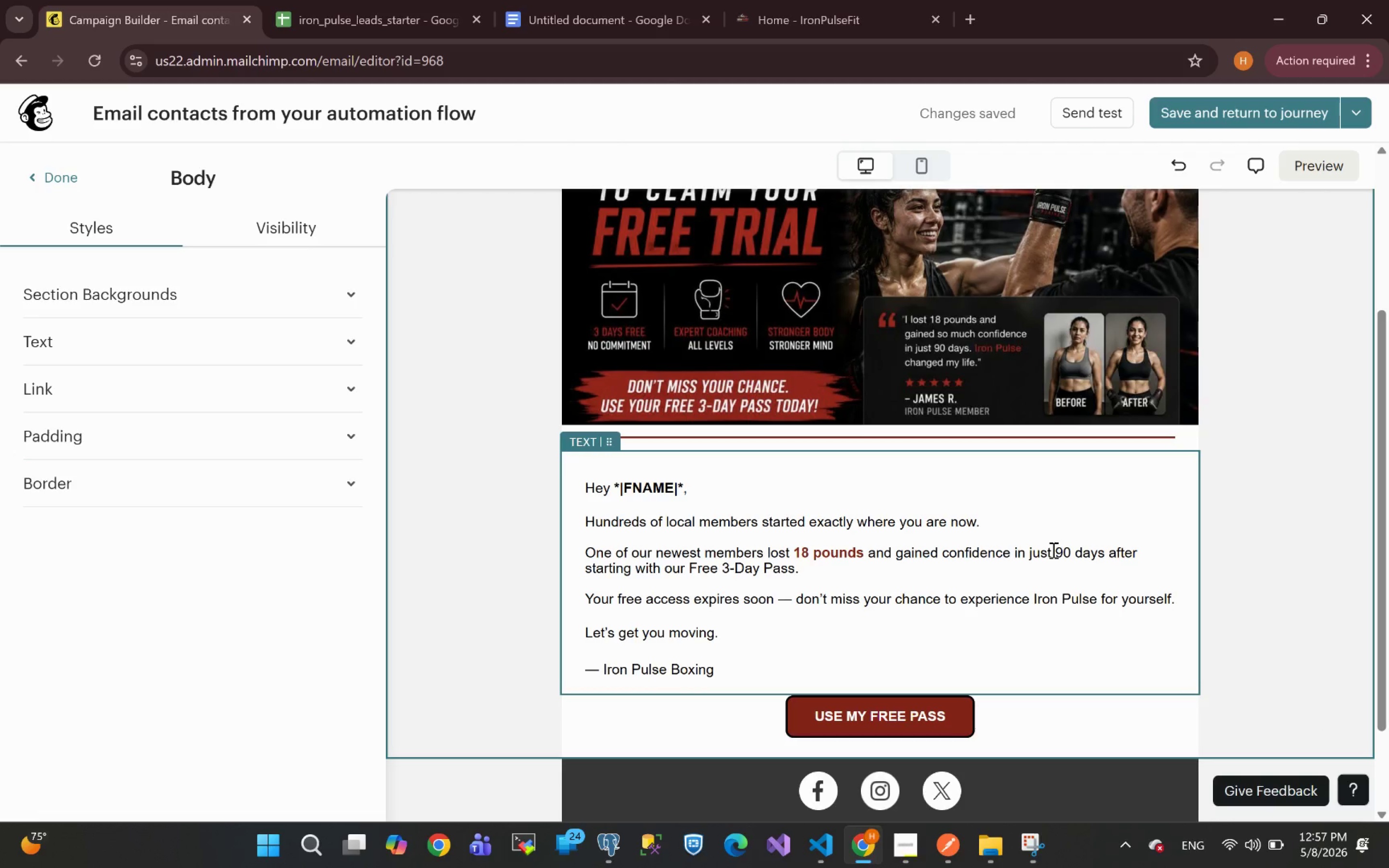 
wait(11.47)
 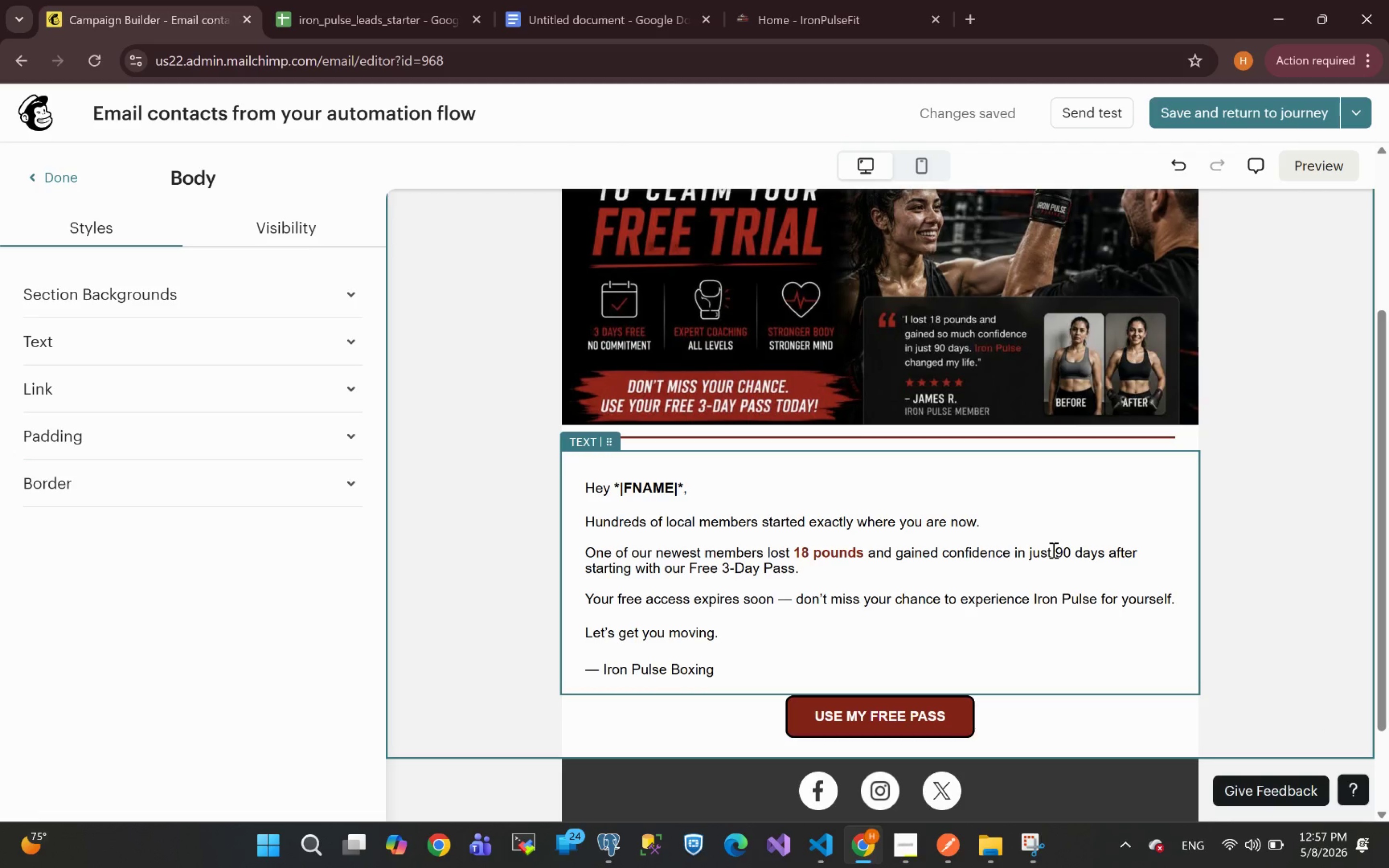 
left_click_drag(start_coordinate=[722, 667], to_coordinate=[577, 664])
 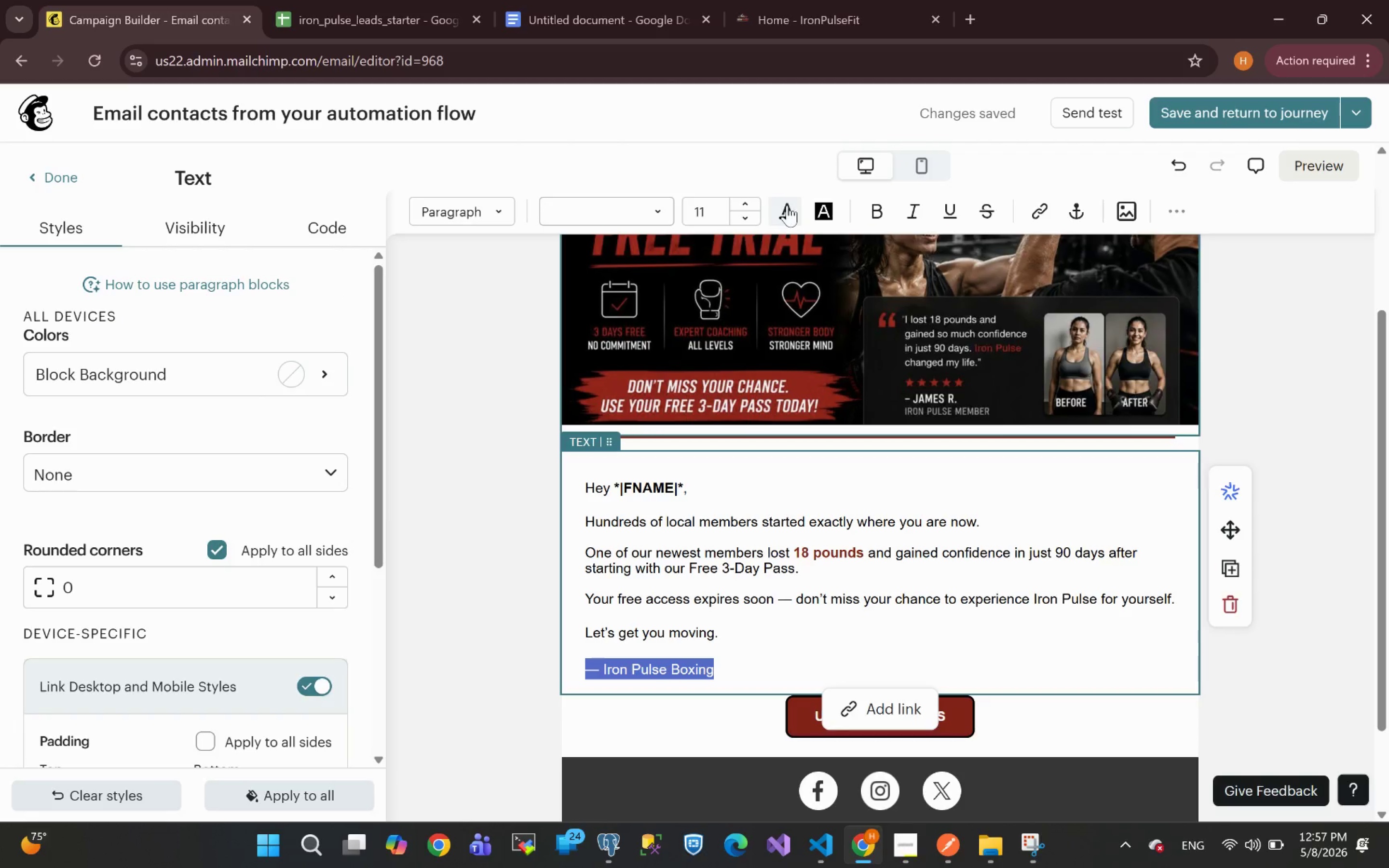 
left_click([786, 207])
 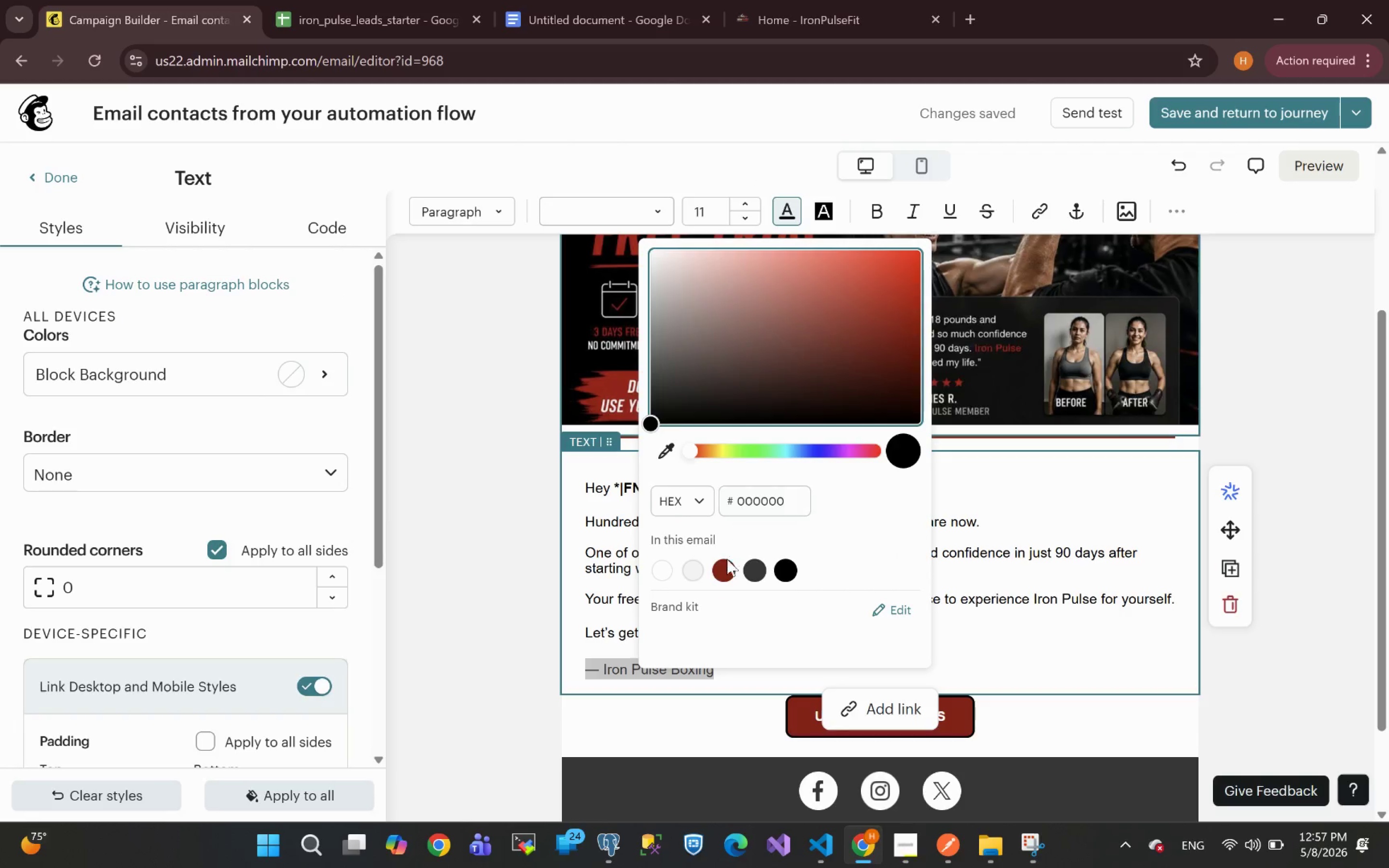 
left_click([724, 569])
 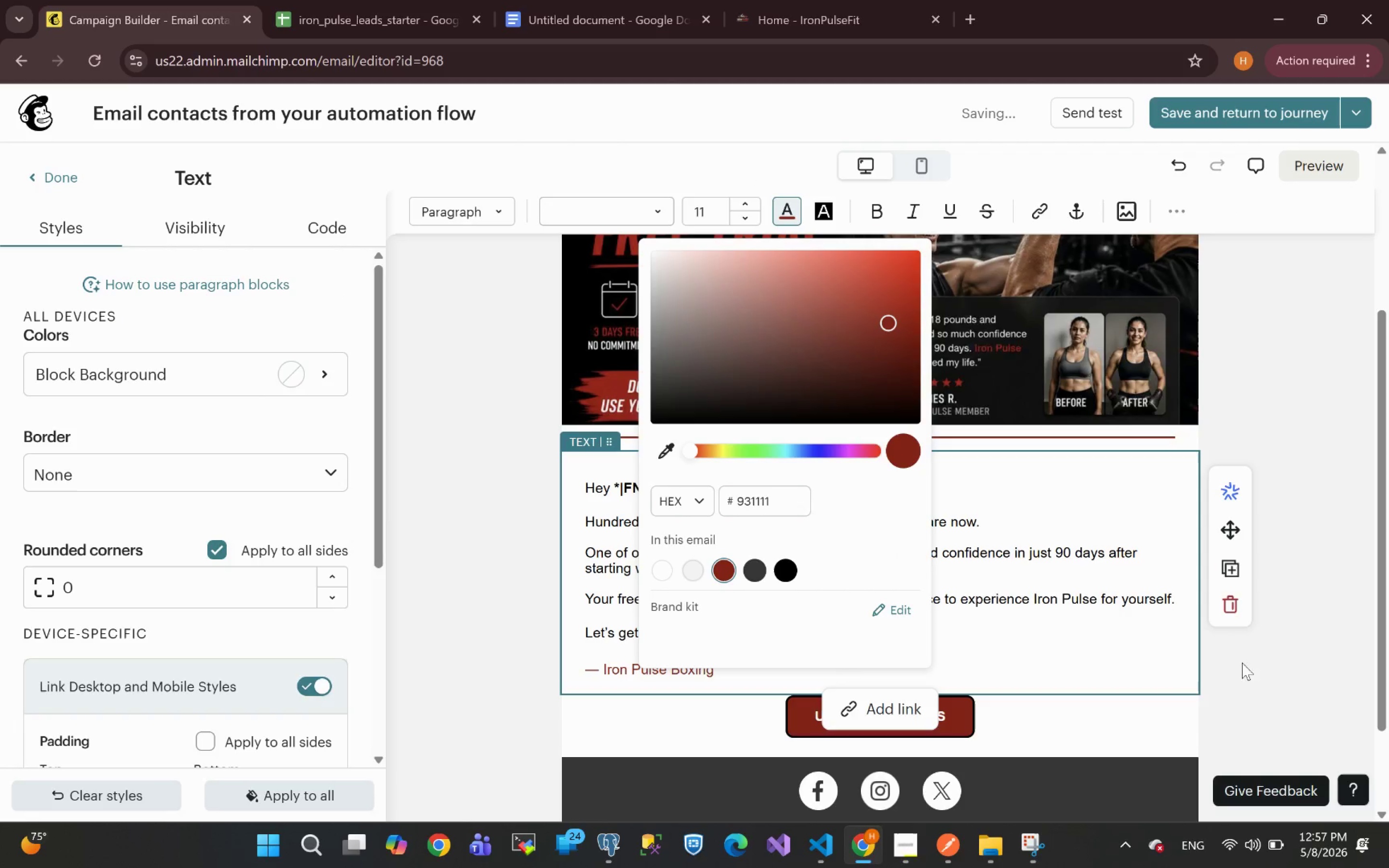 
left_click([1308, 692])
 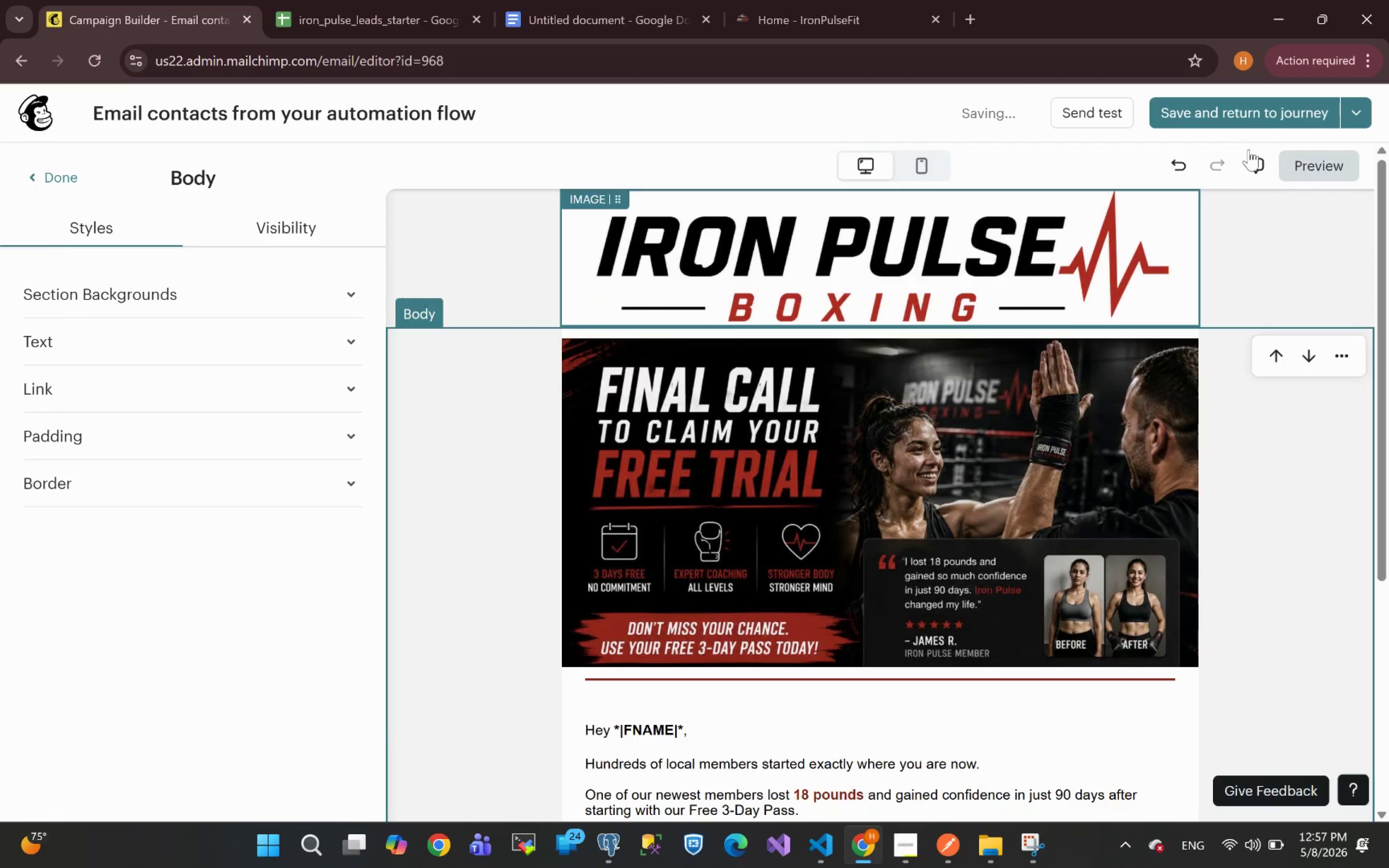 
wait(5.4)
 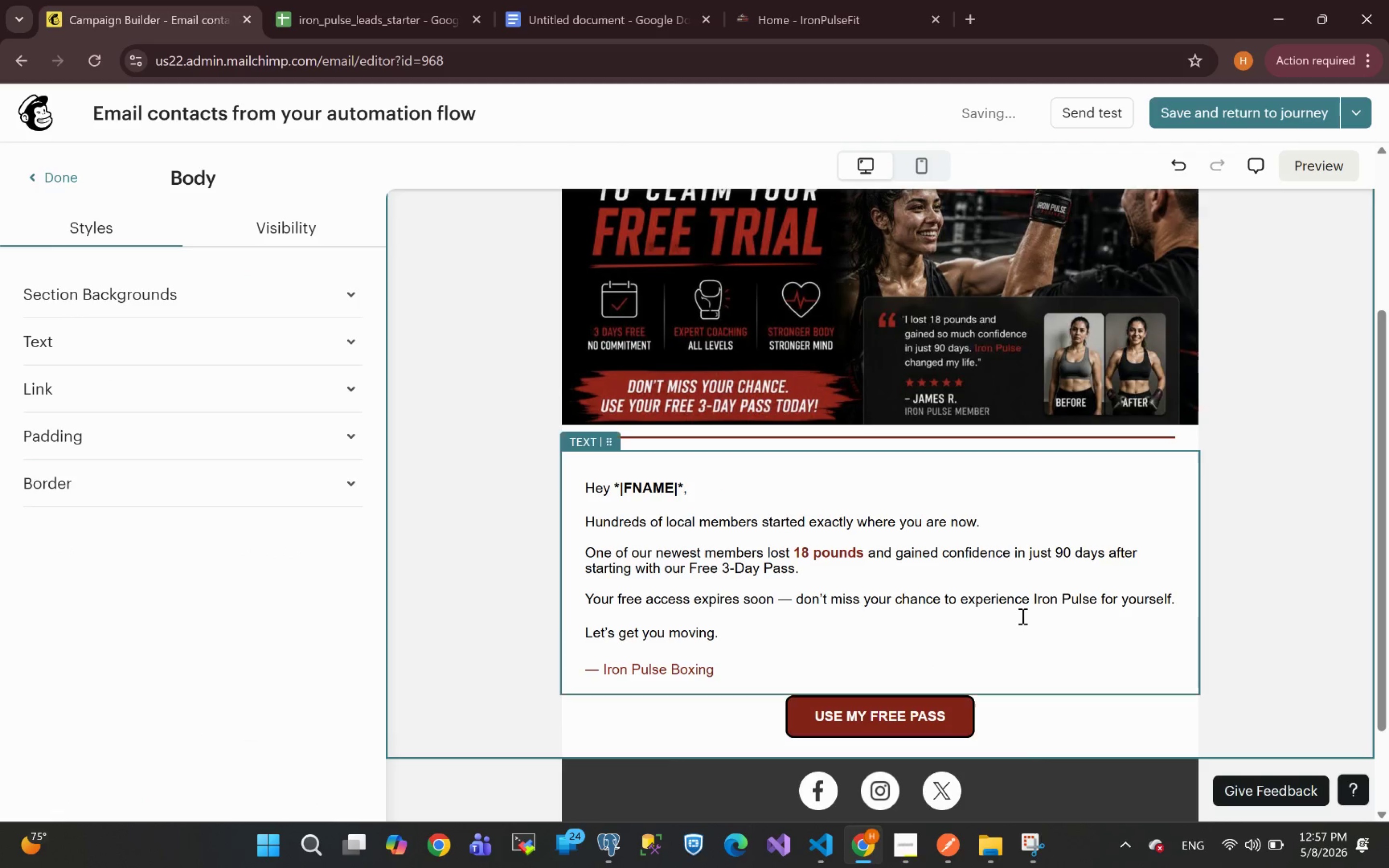 
left_click([1198, 117])
 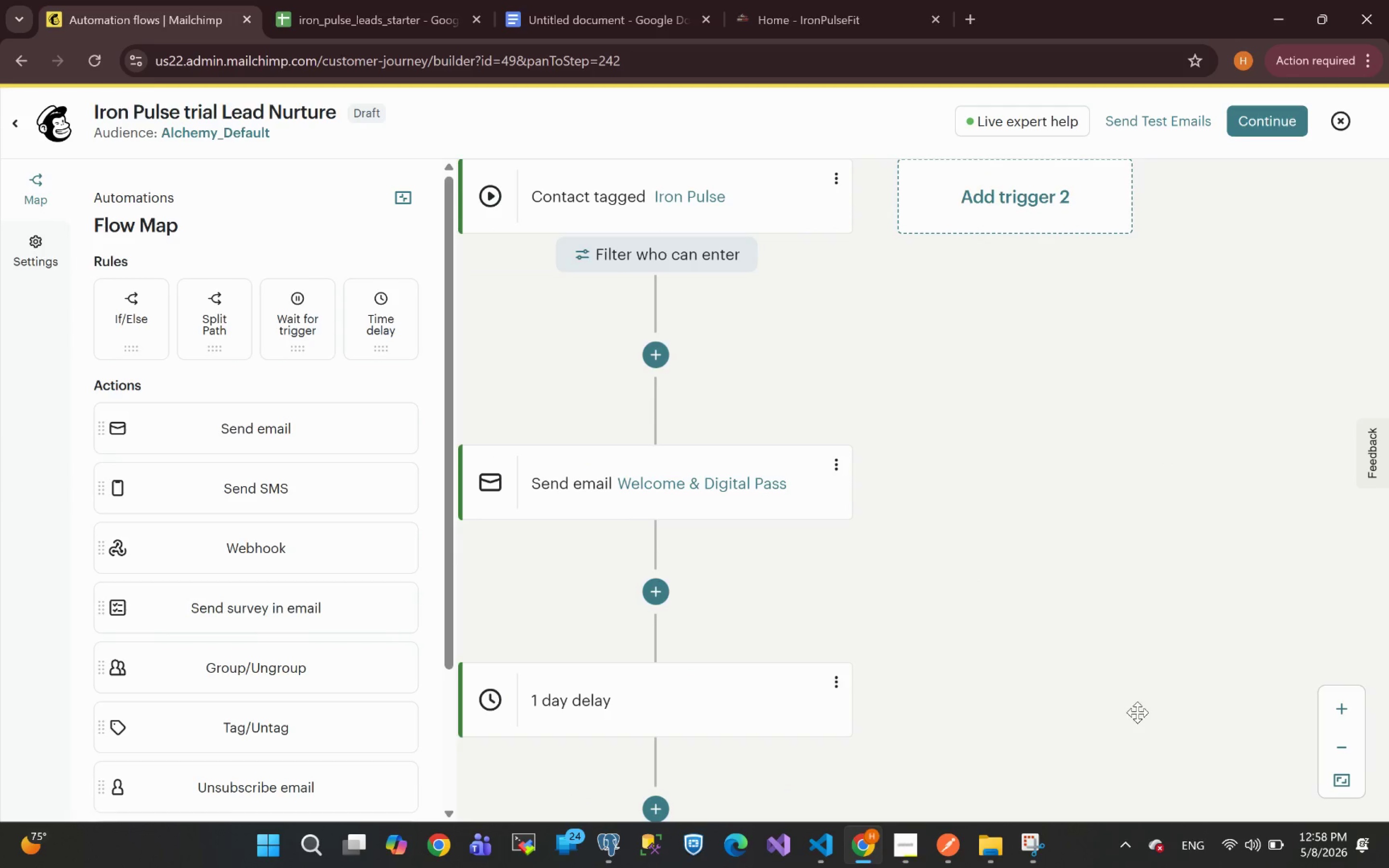 
wait(84.25)
 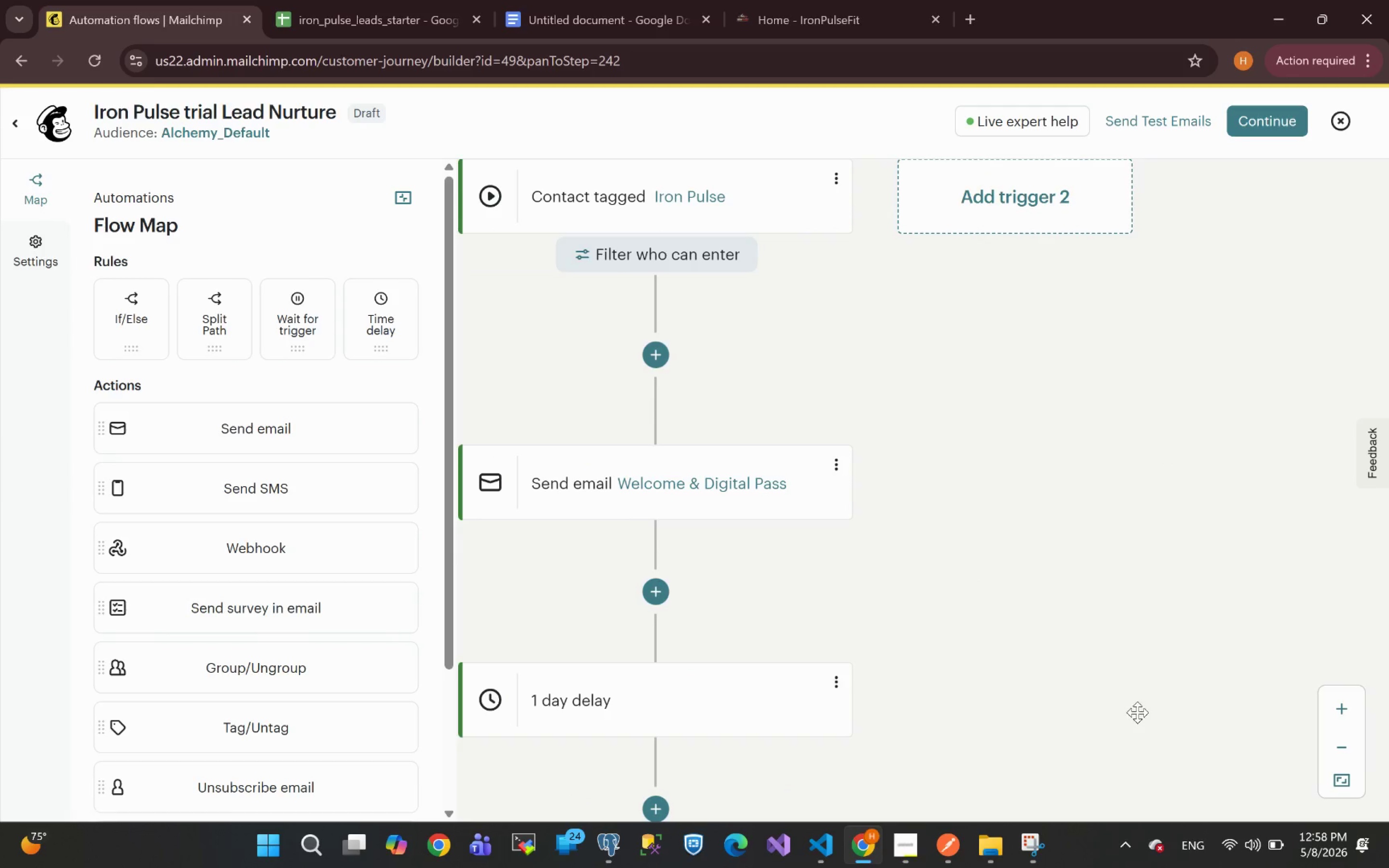 
mouse_move([1007, 466])
 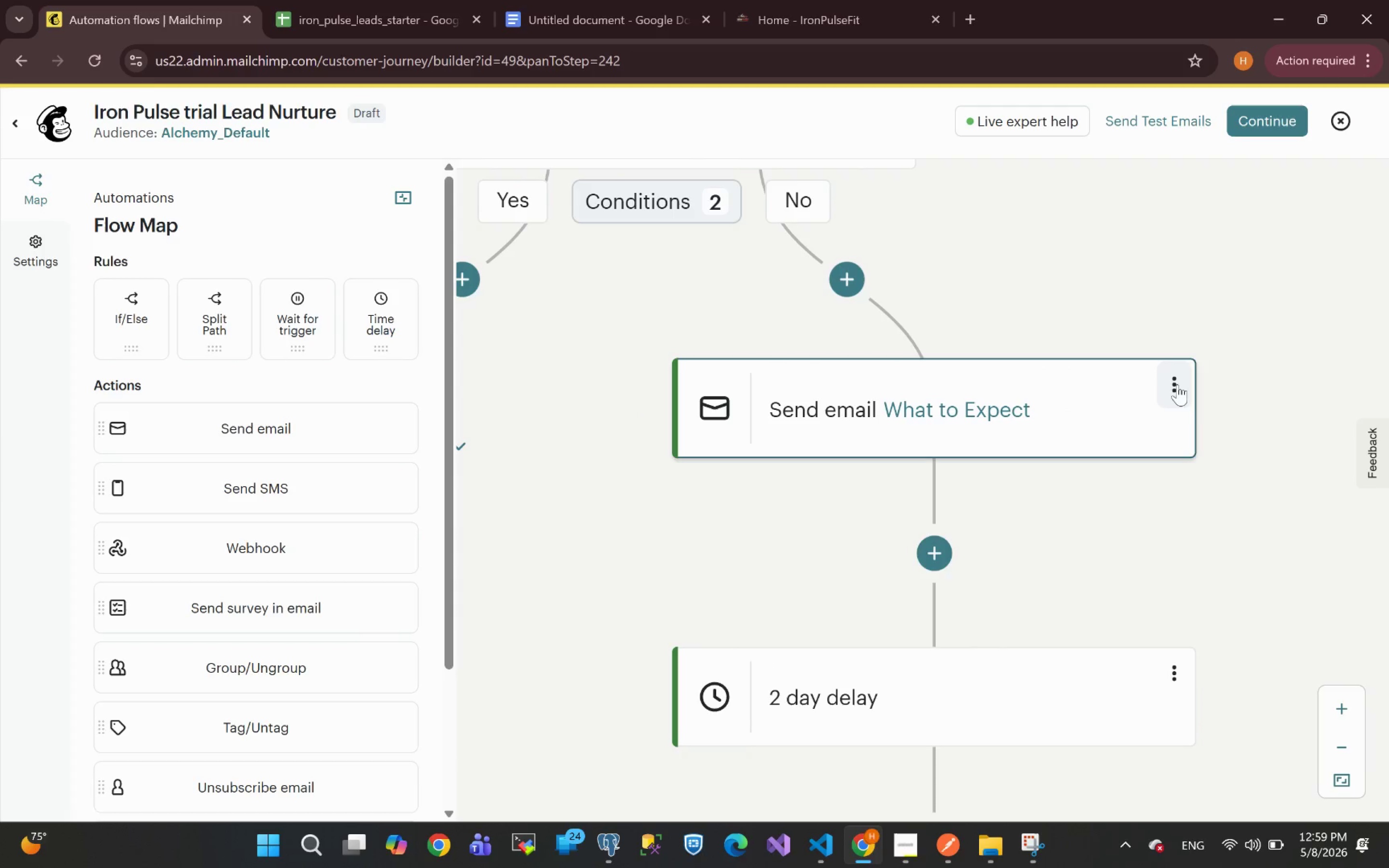 
left_click([1175, 384])
 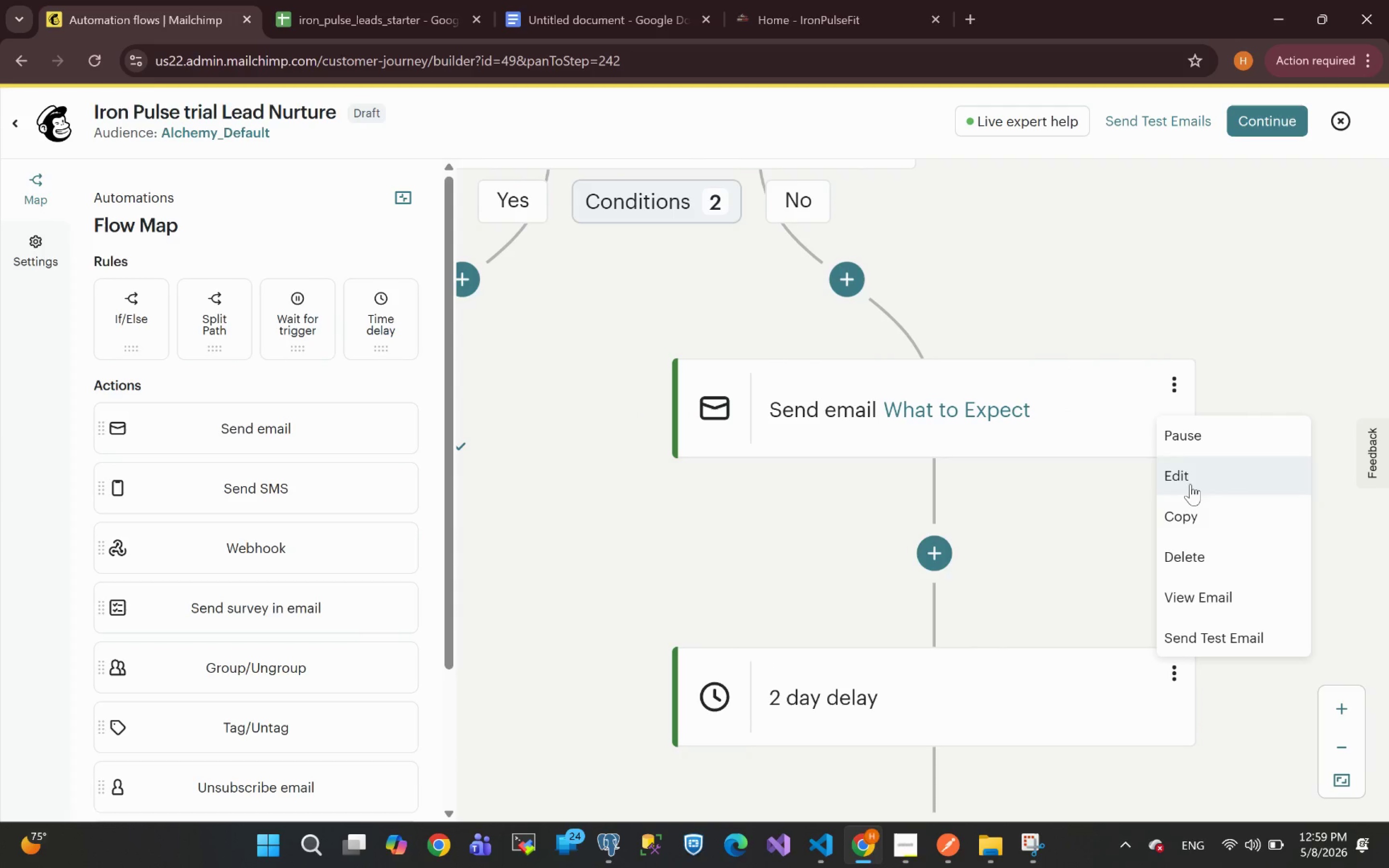 
left_click([1191, 477])
 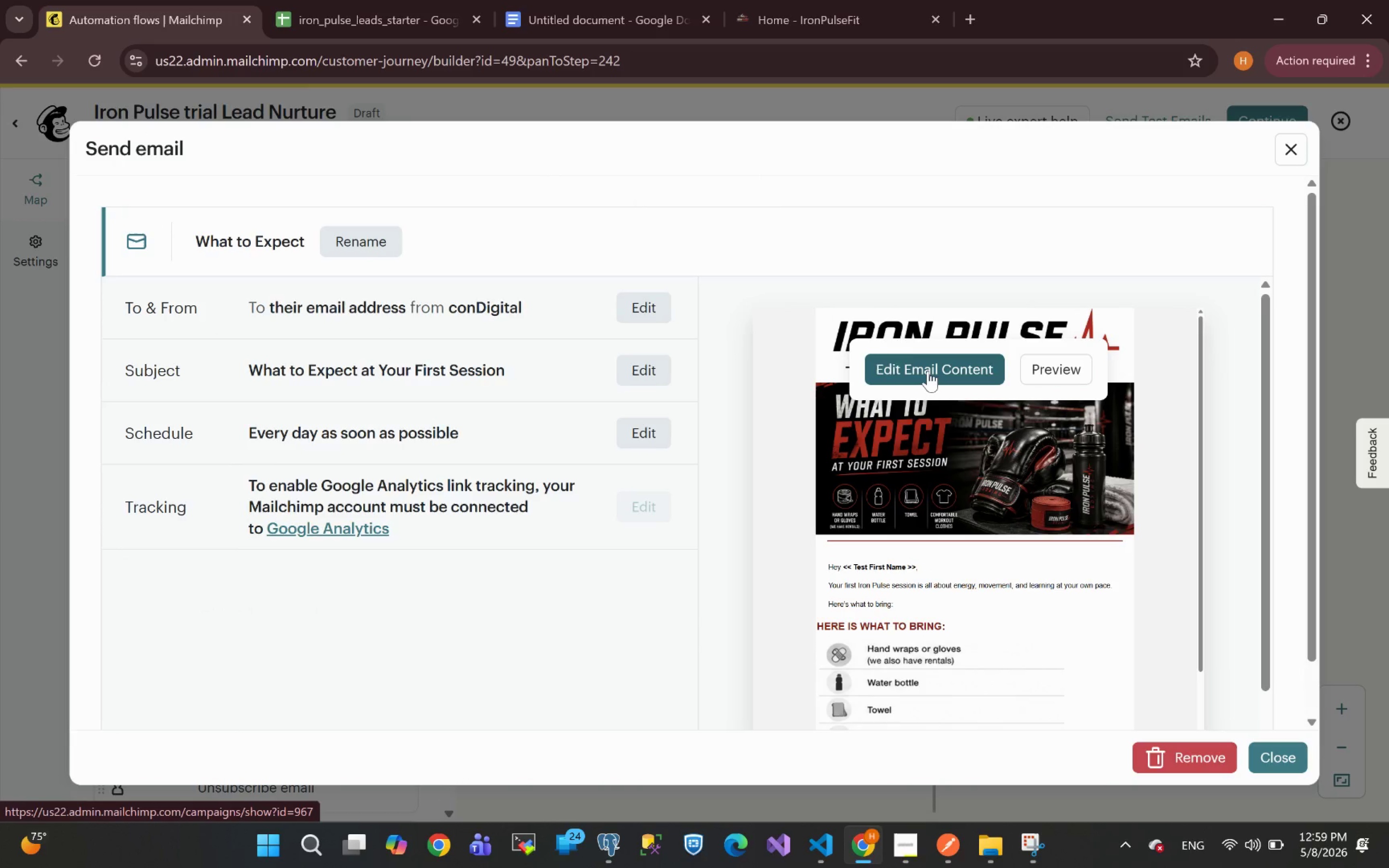 
wait(15.32)
 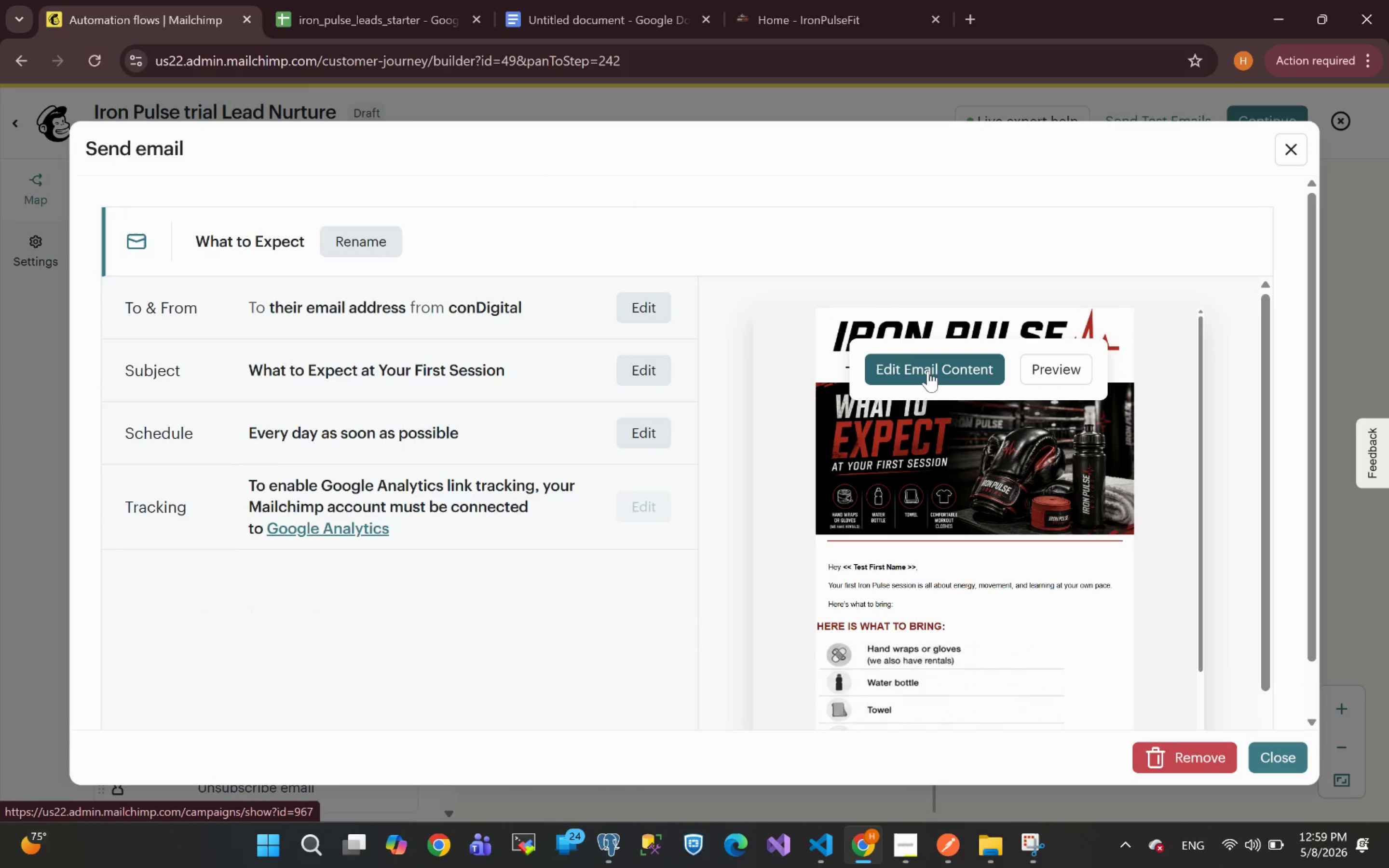 
left_click([918, 381])
 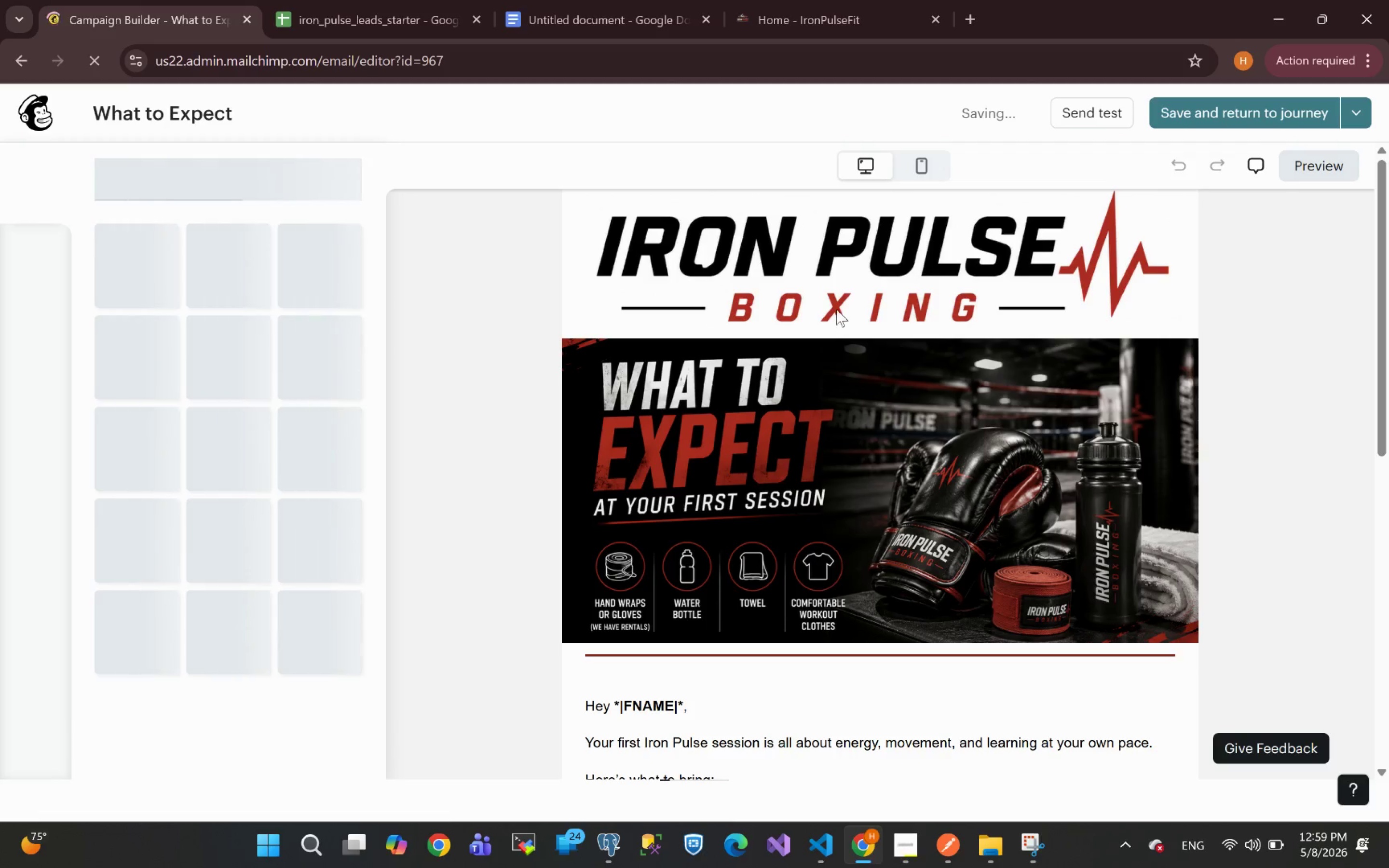 
wait(14.09)
 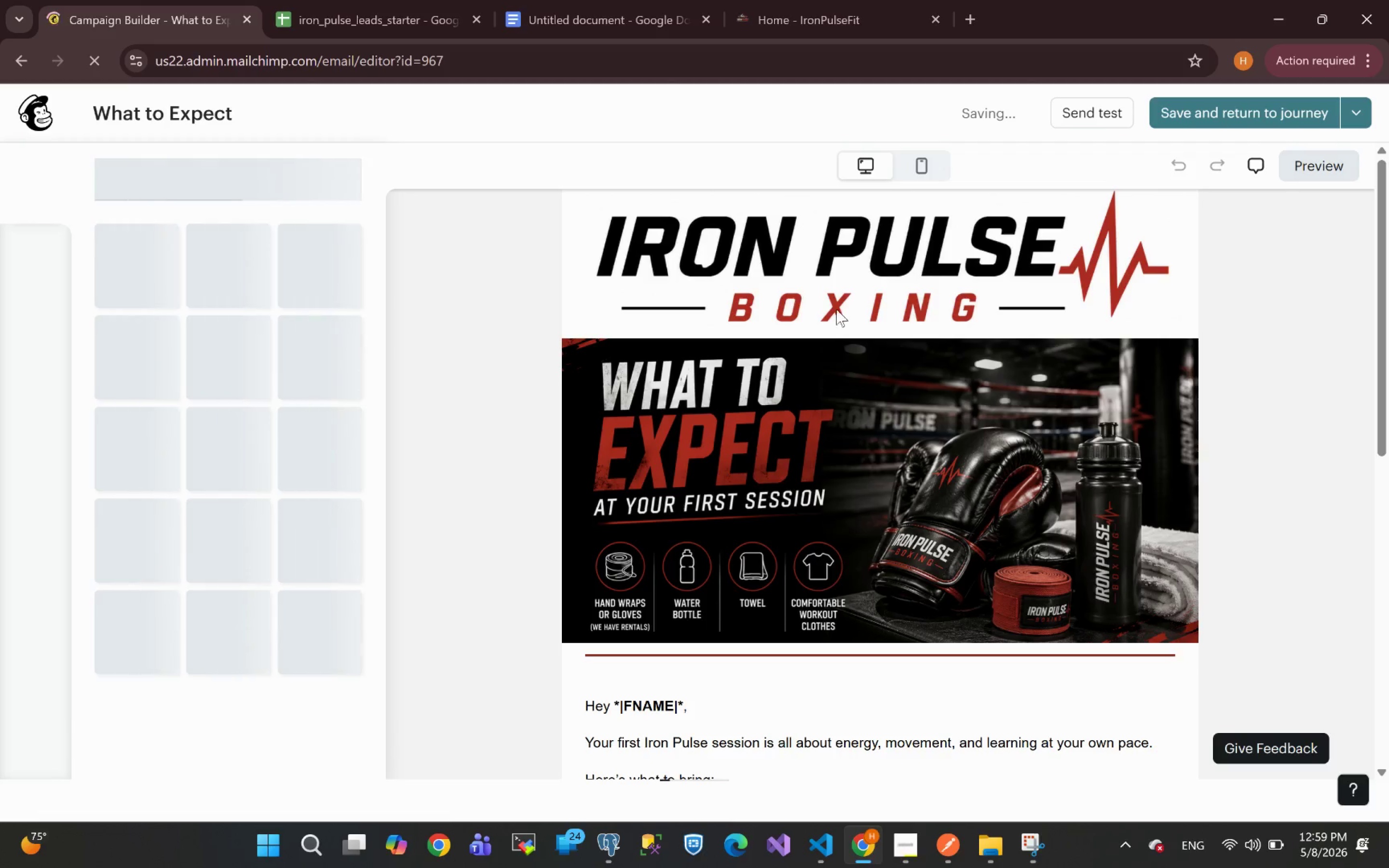 
left_click([1278, 442])
 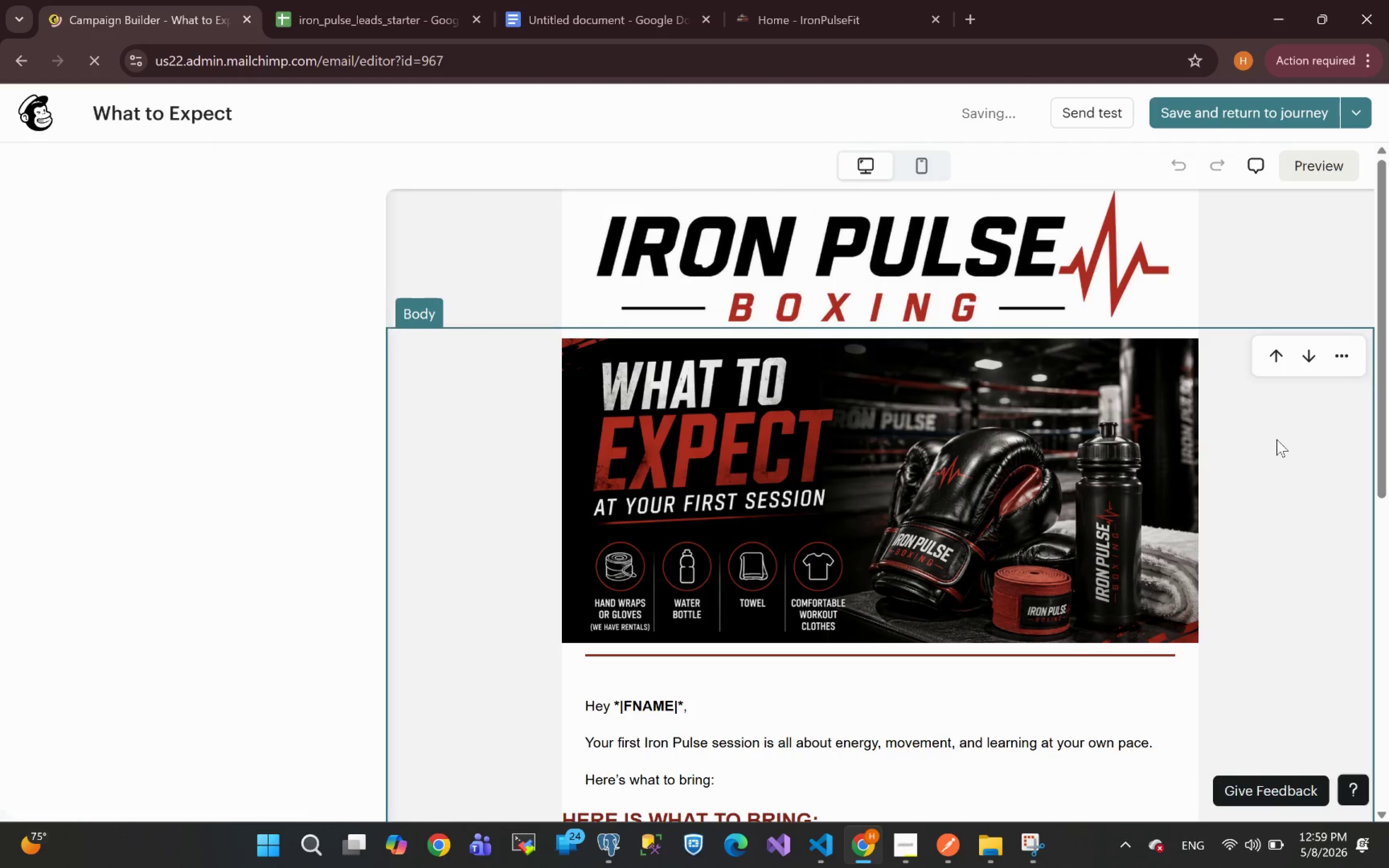 
hold_key(key=ControlLeft, duration=5.88)
scroll: coordinate [1254, 431], scroll_direction: down, amount: 3.0
 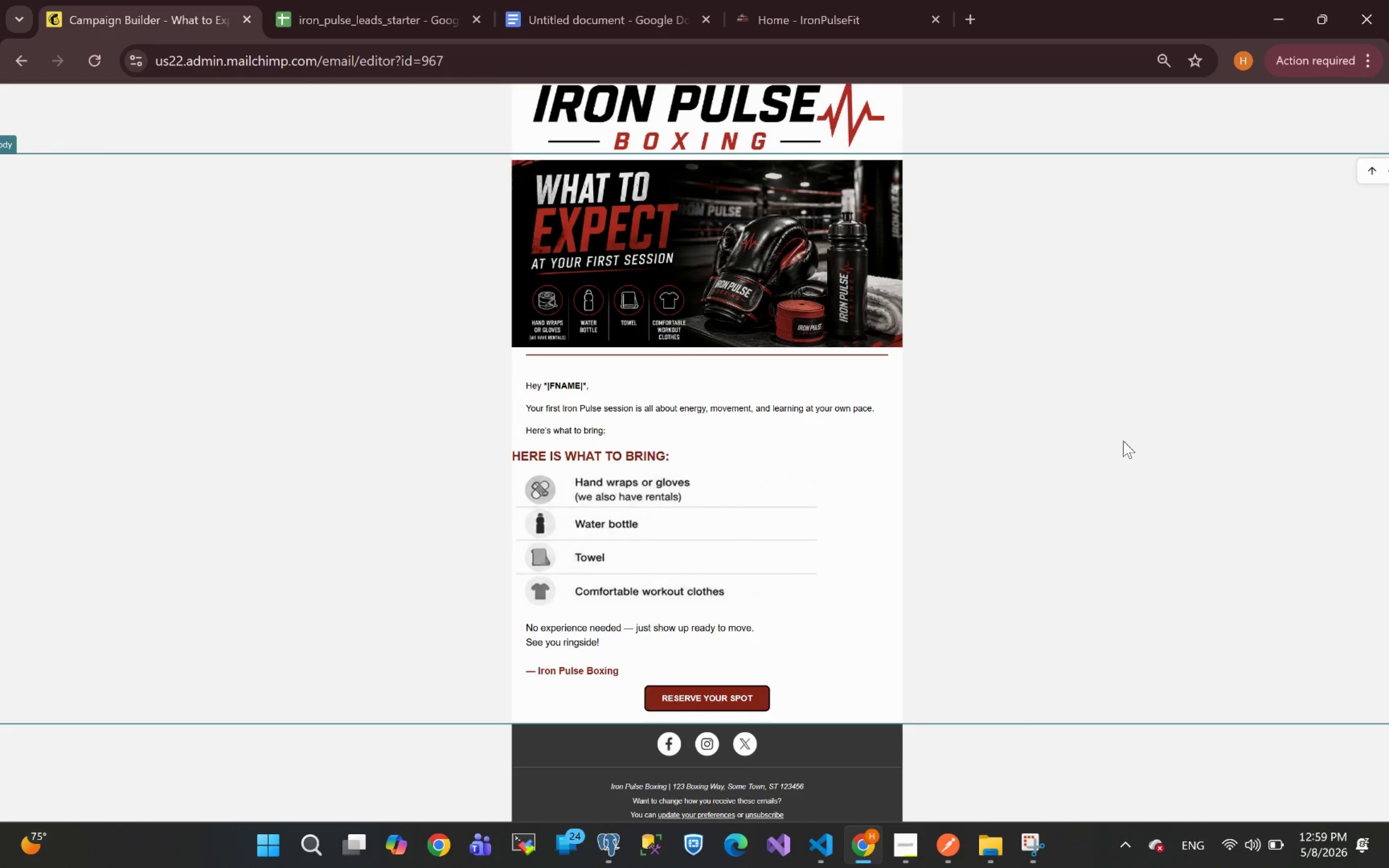 
wait(23.27)
 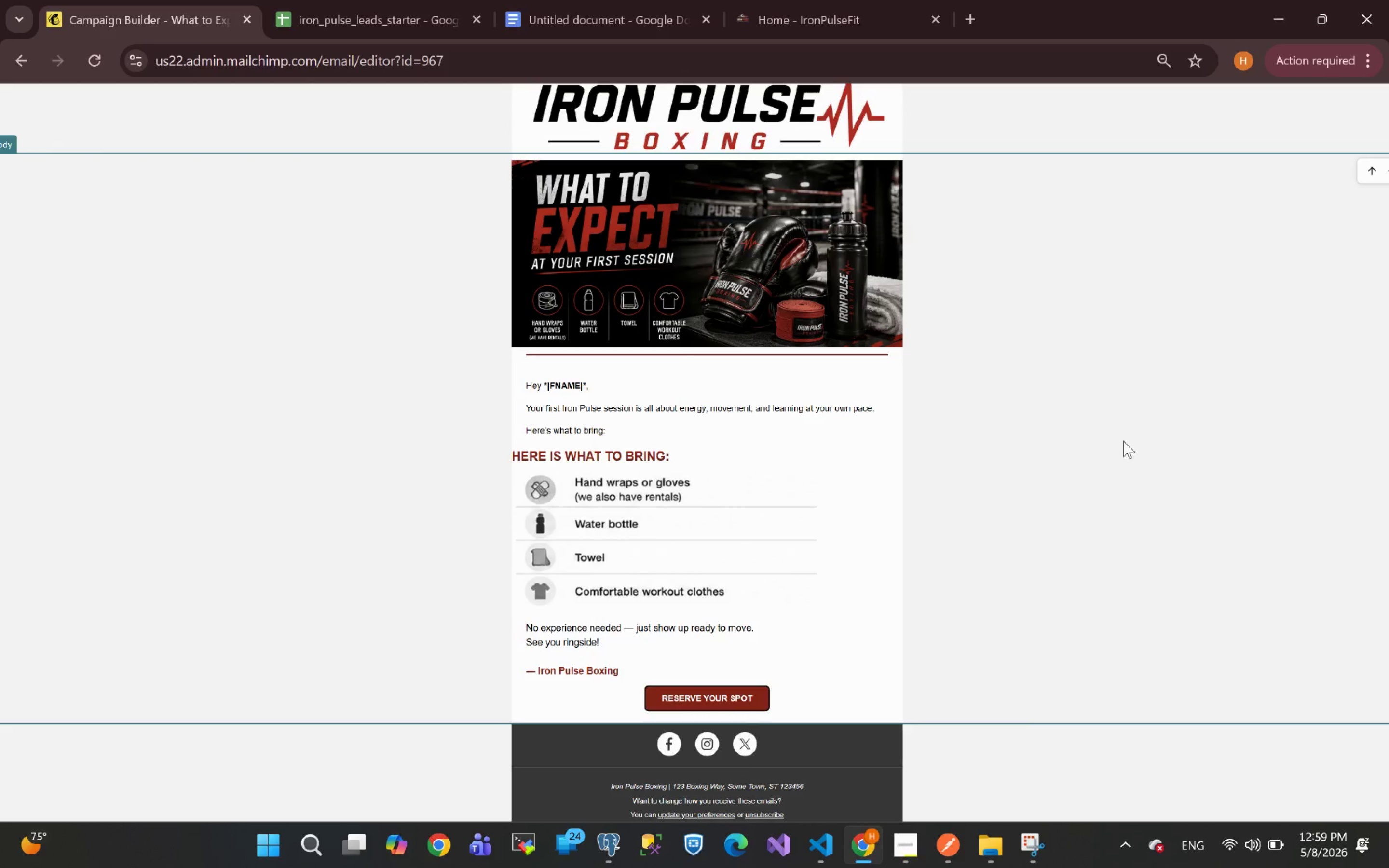 
left_click([1039, 853])
 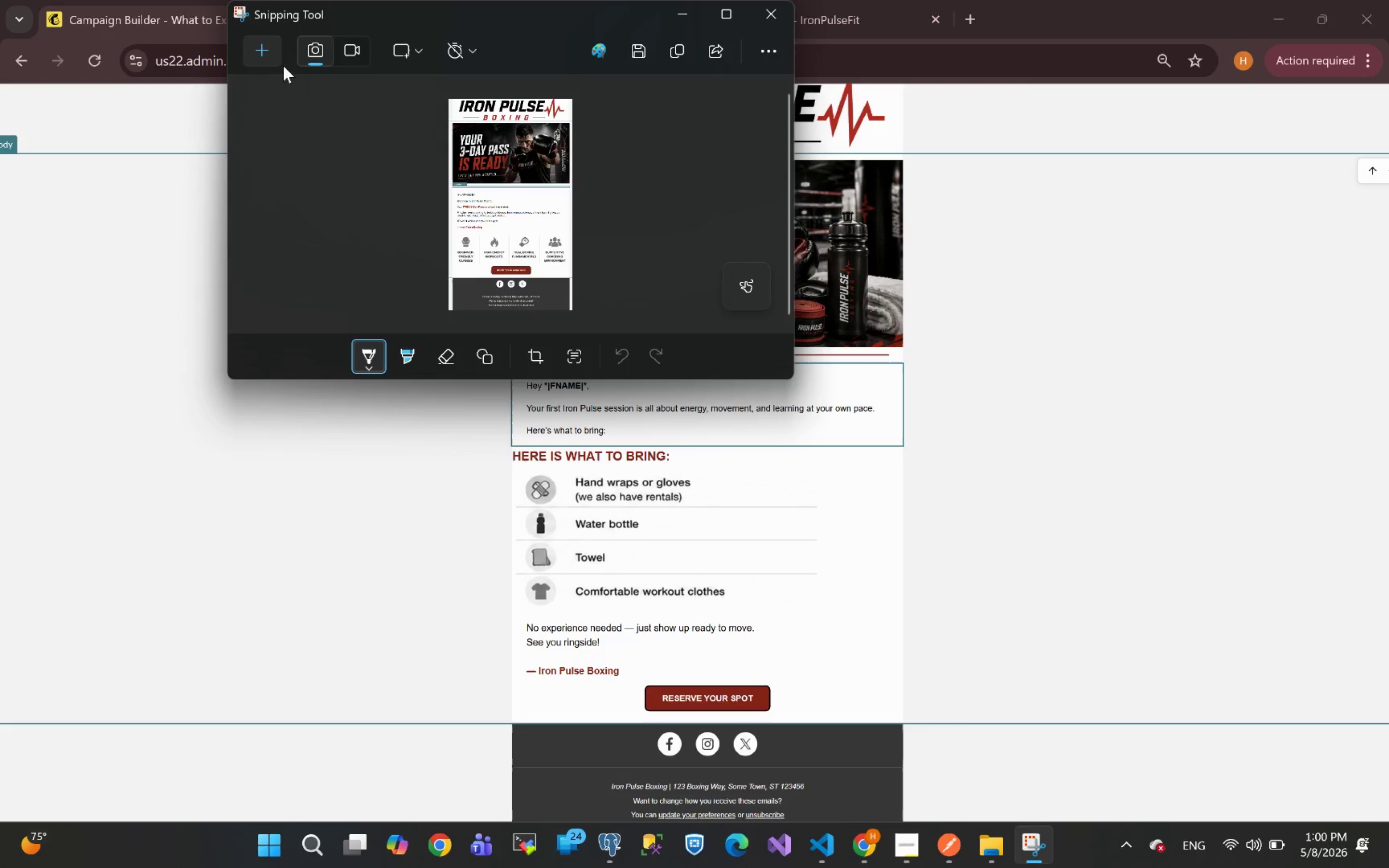 
left_click([260, 54])
 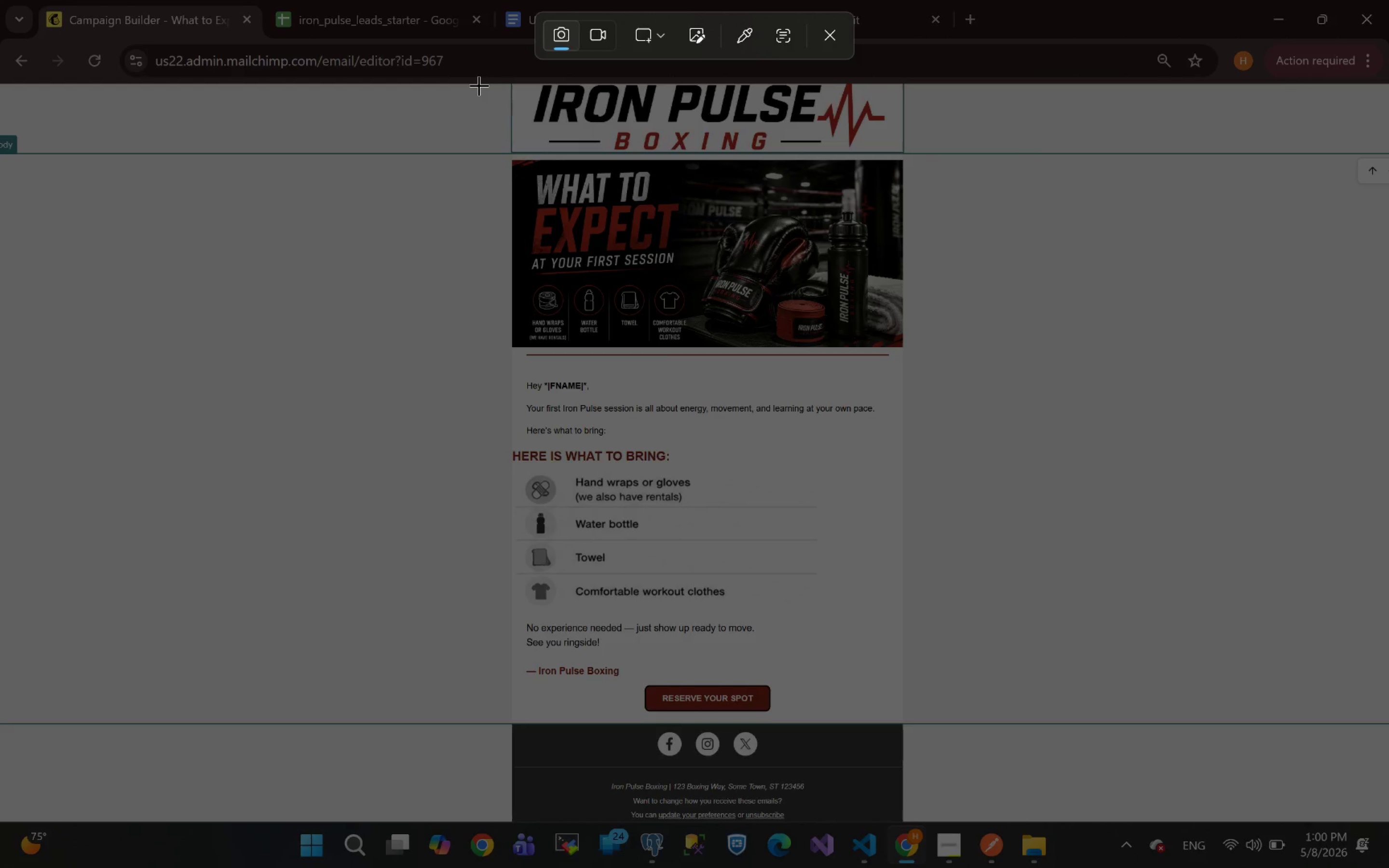 
left_click_drag(start_coordinate=[479, 85], to_coordinate=[925, 827])
 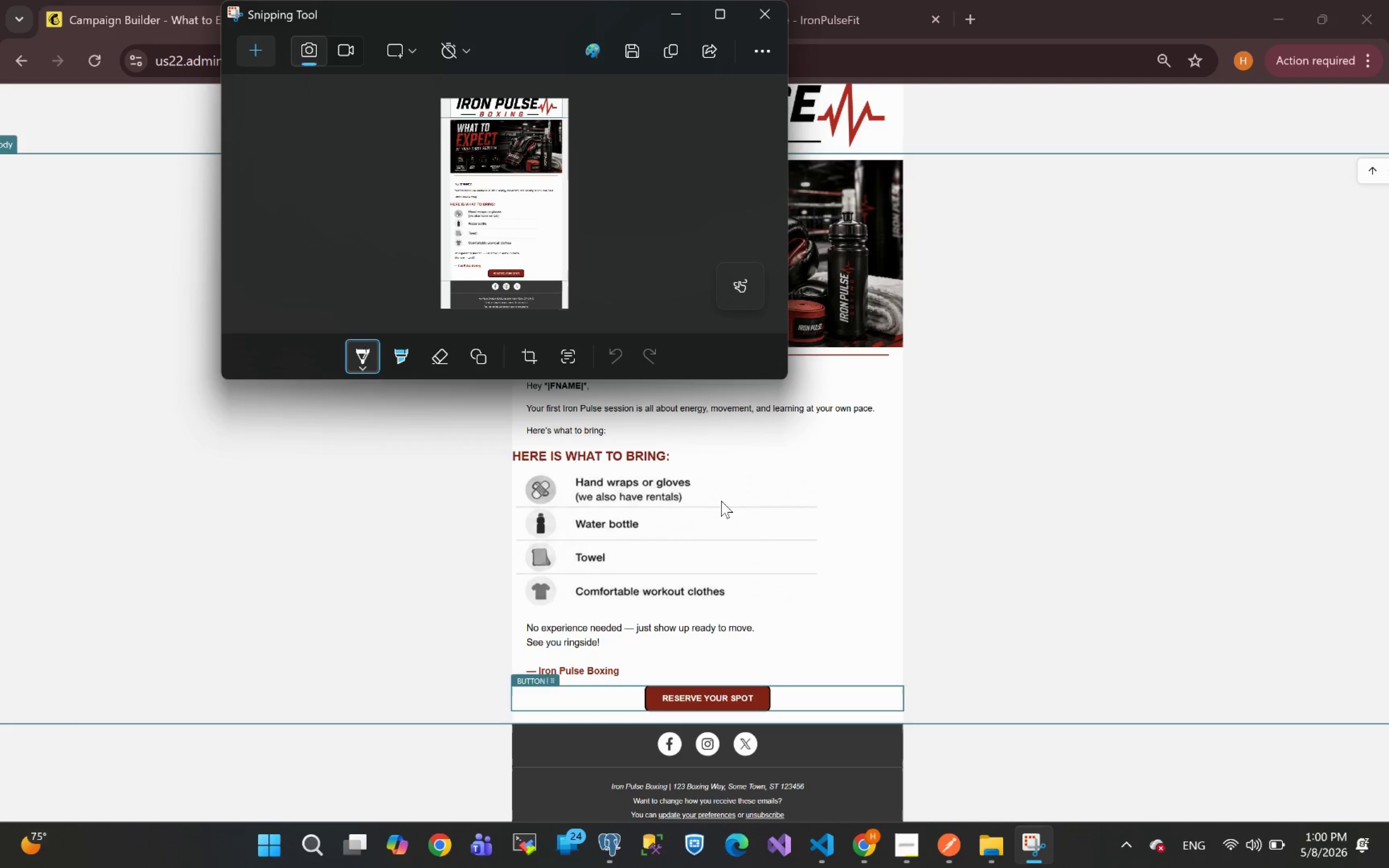 
left_click([639, 56])
 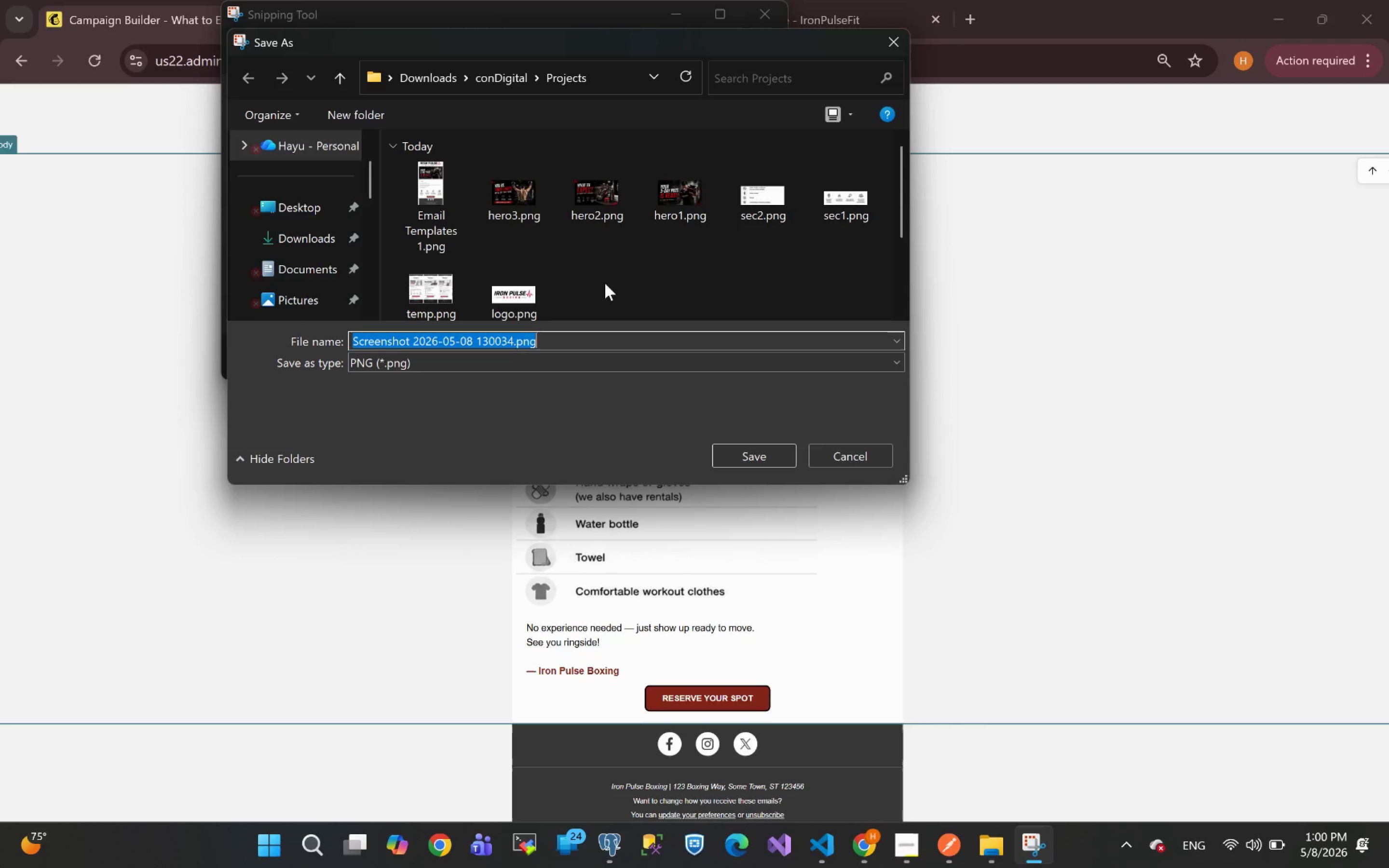 
key(Meta+MetaLeft)
 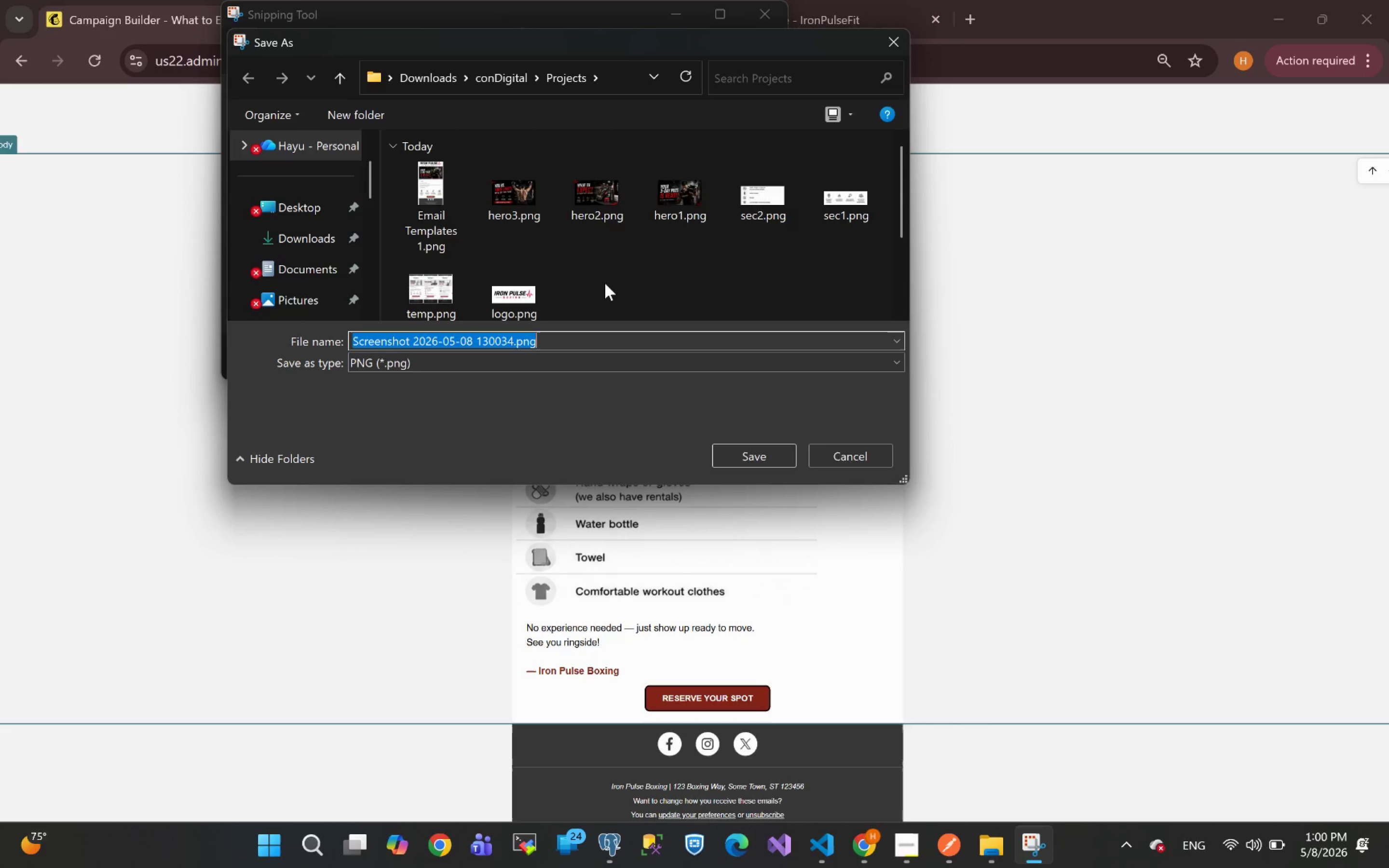 
key(Meta+V)
 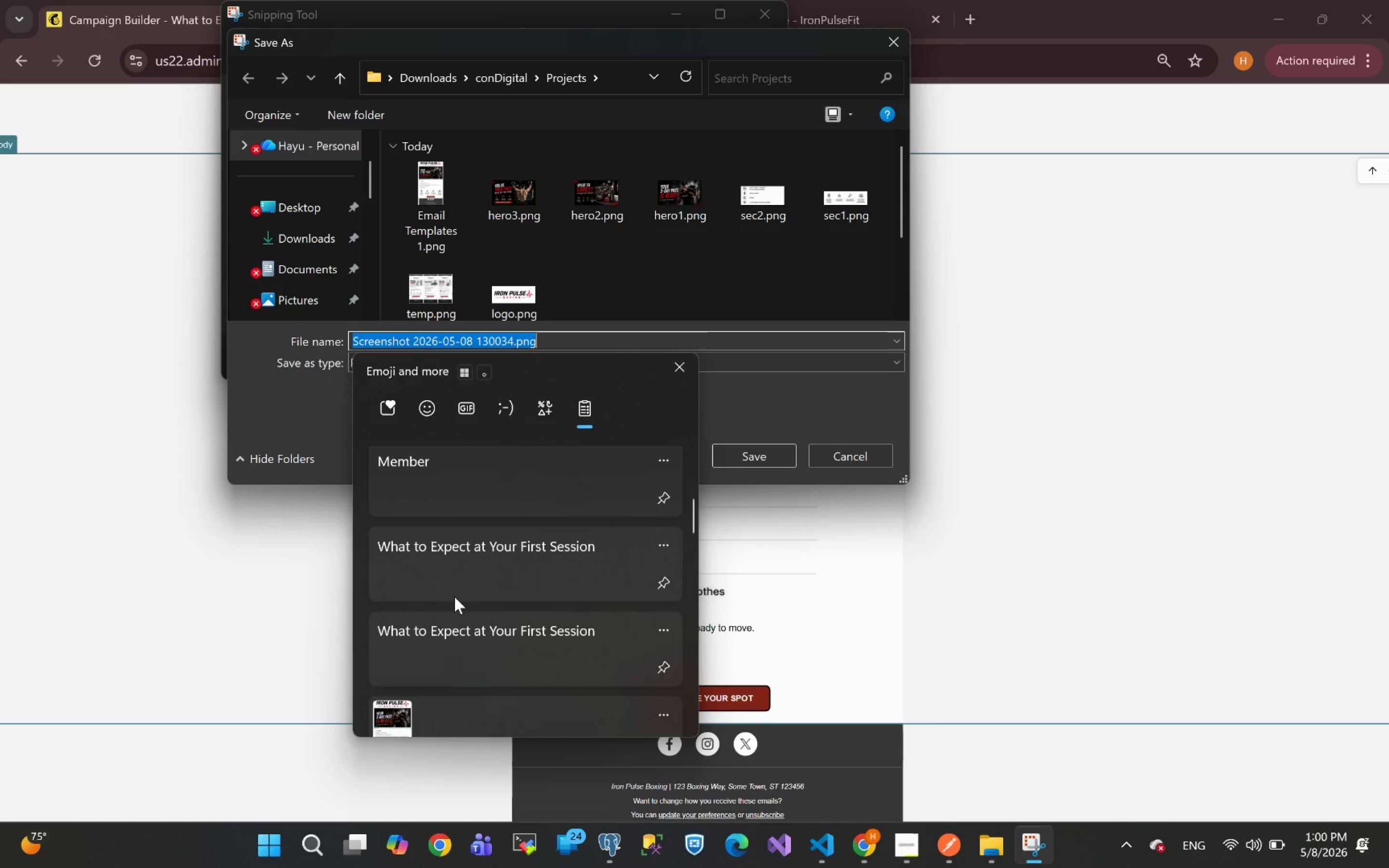 
wait(5.78)
 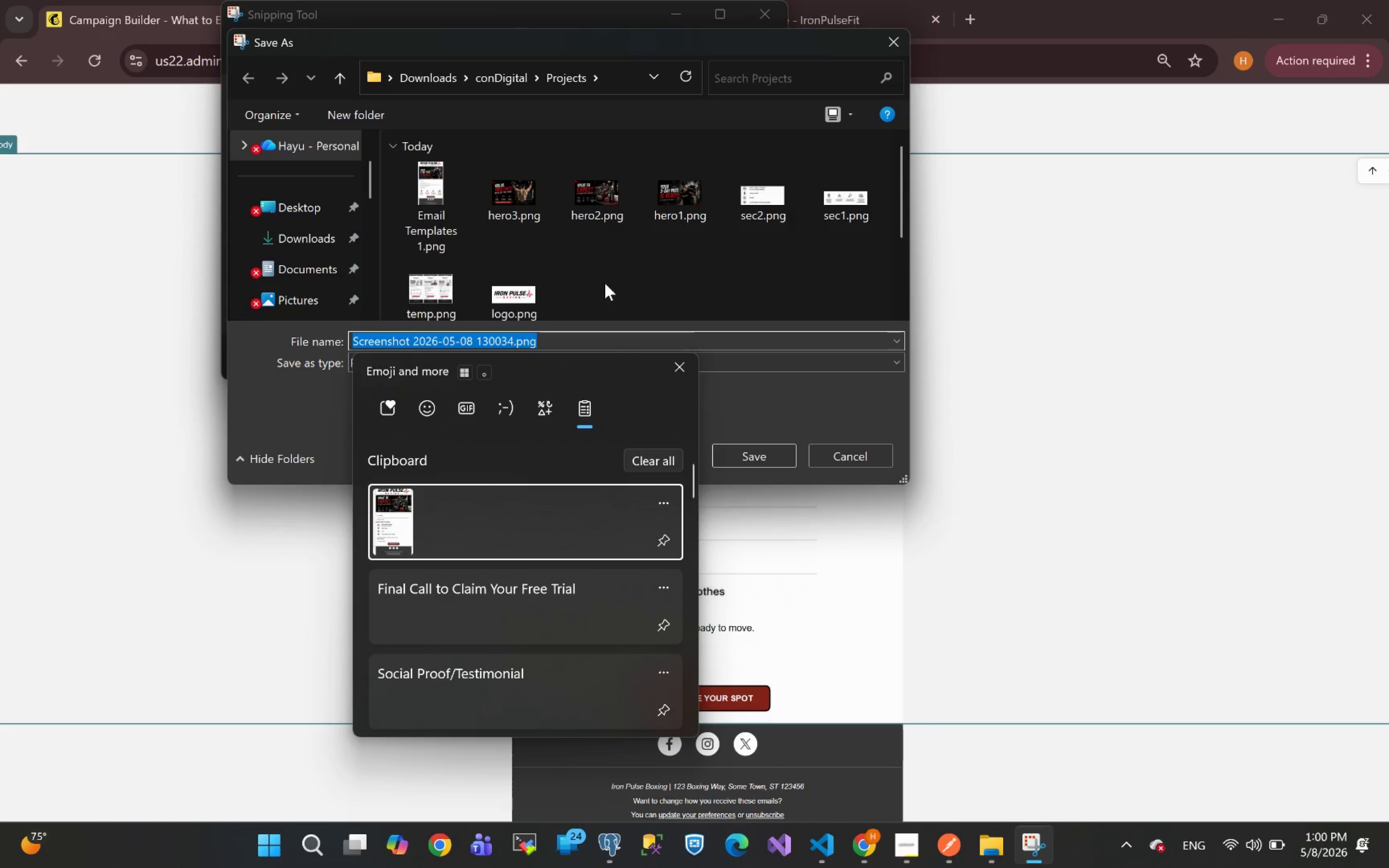 
left_click([454, 597])
 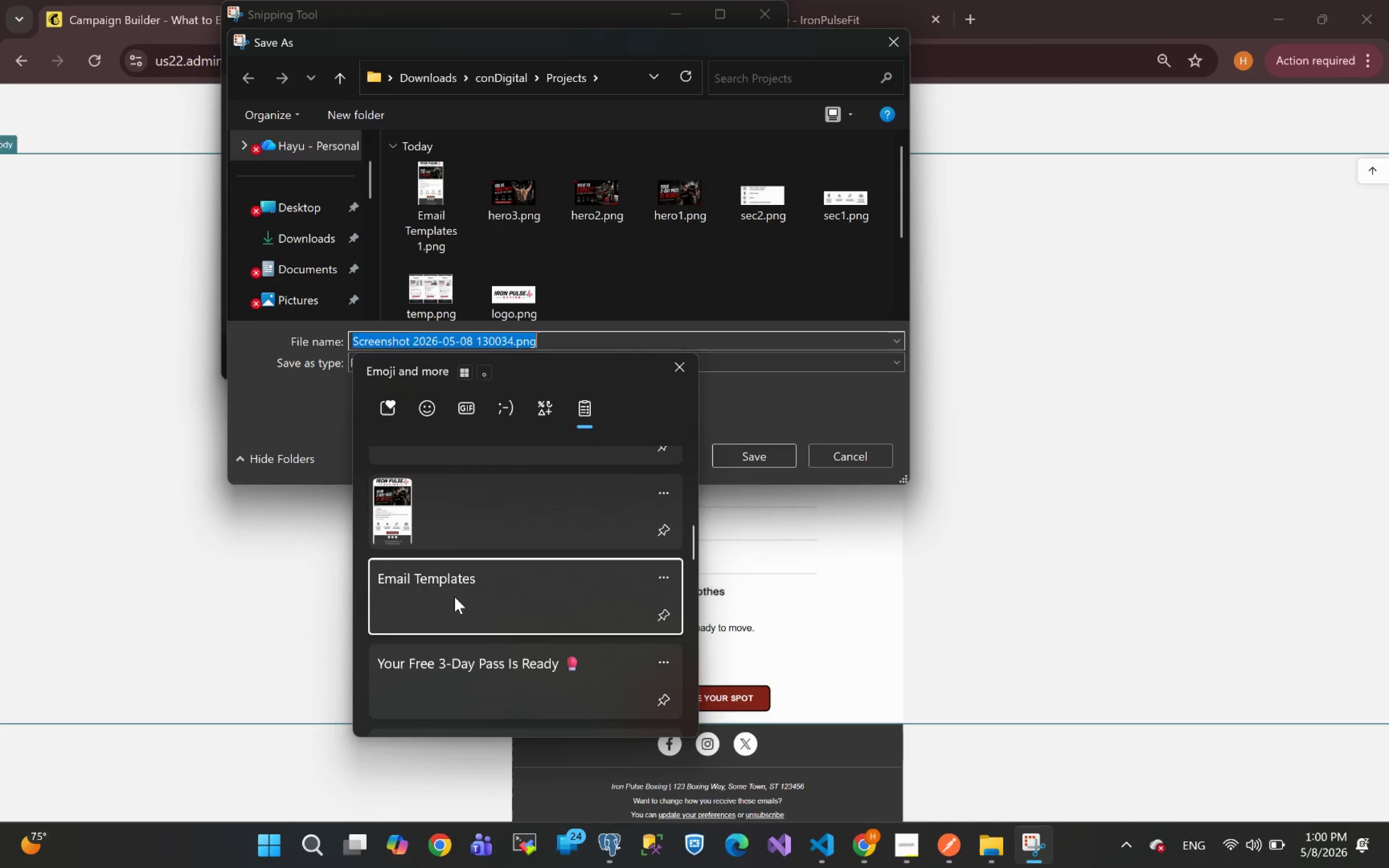 
key(Control+ControlLeft)
 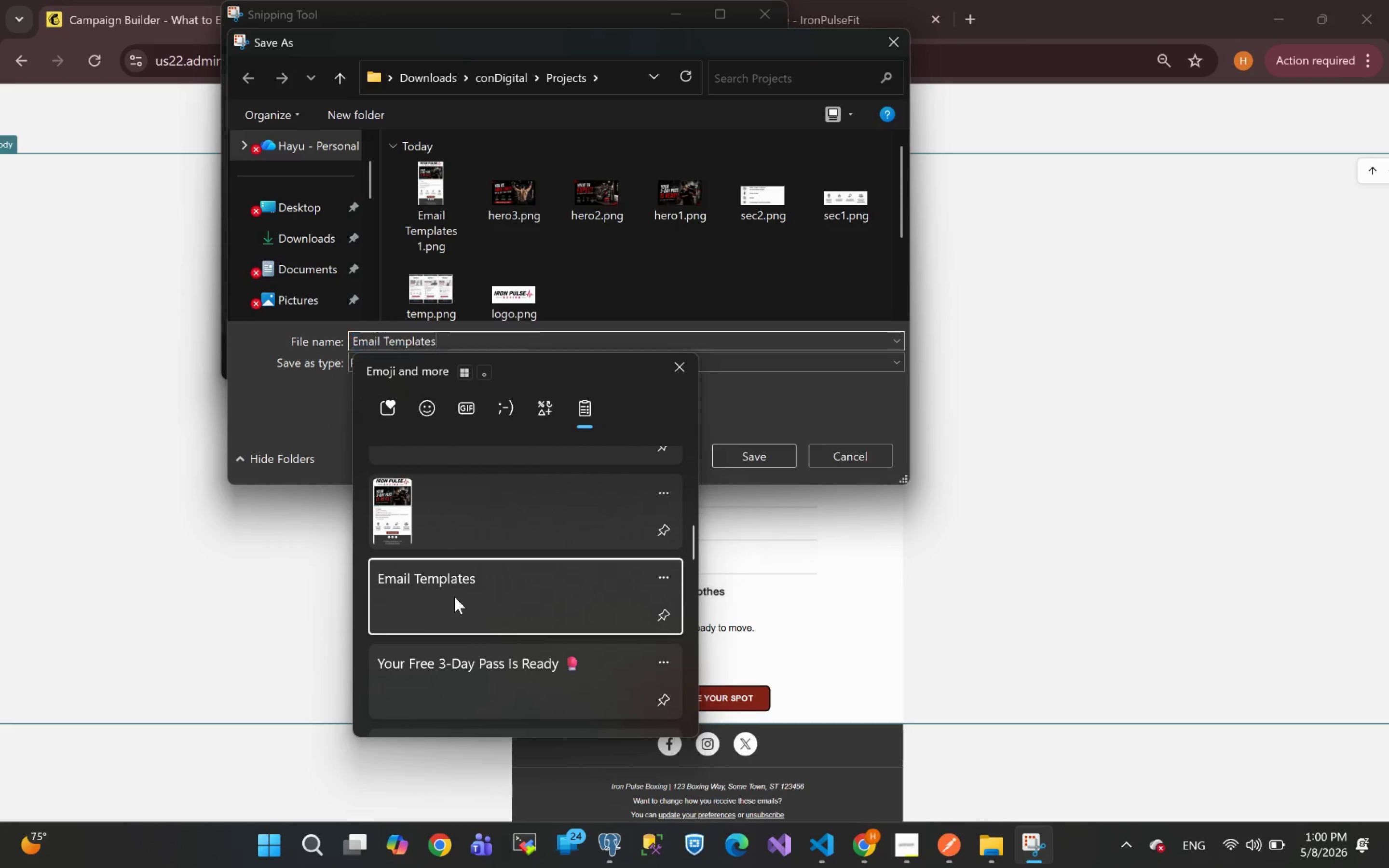 
key(Control+V)
 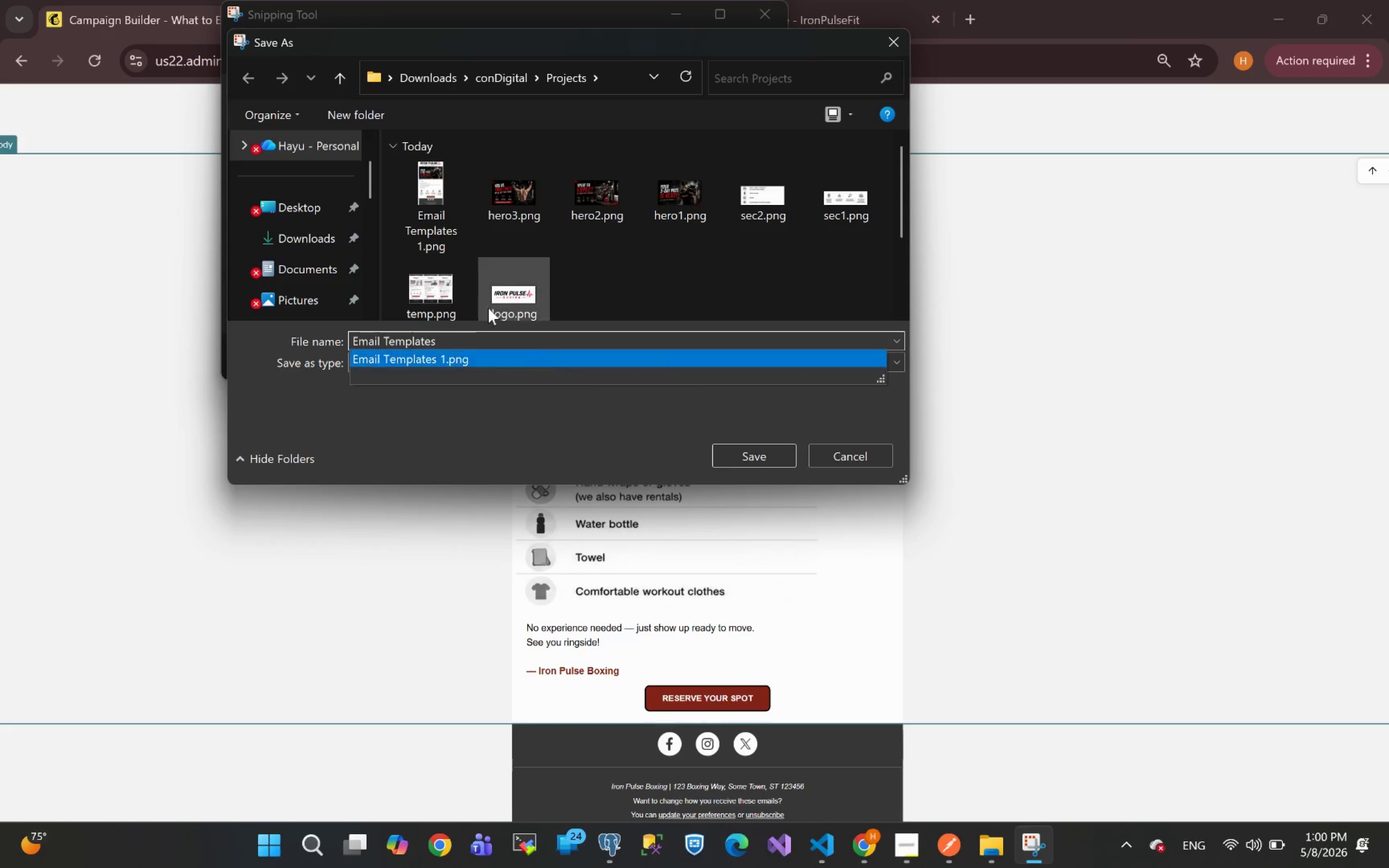 
key(Space)
 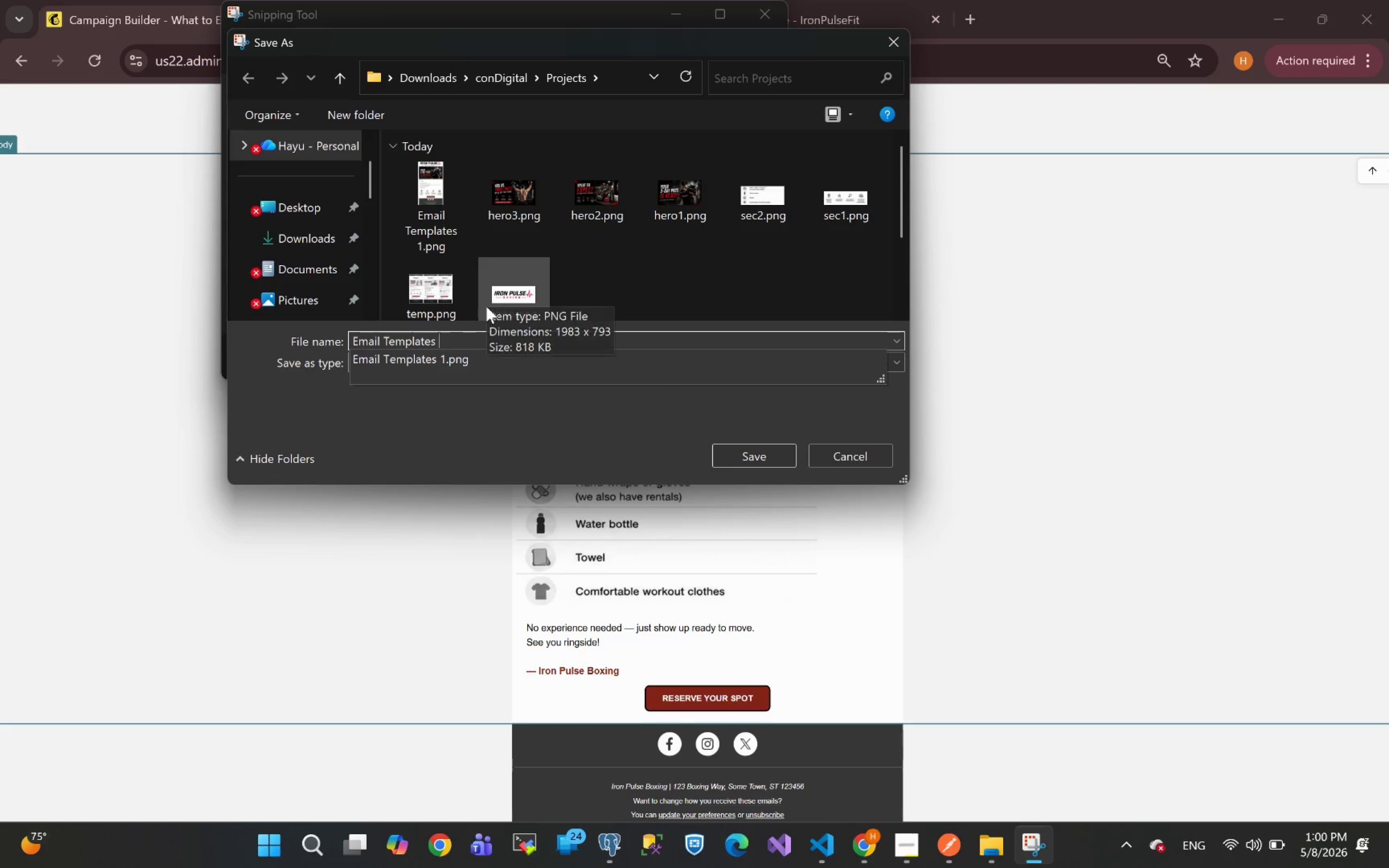 
key(2)
 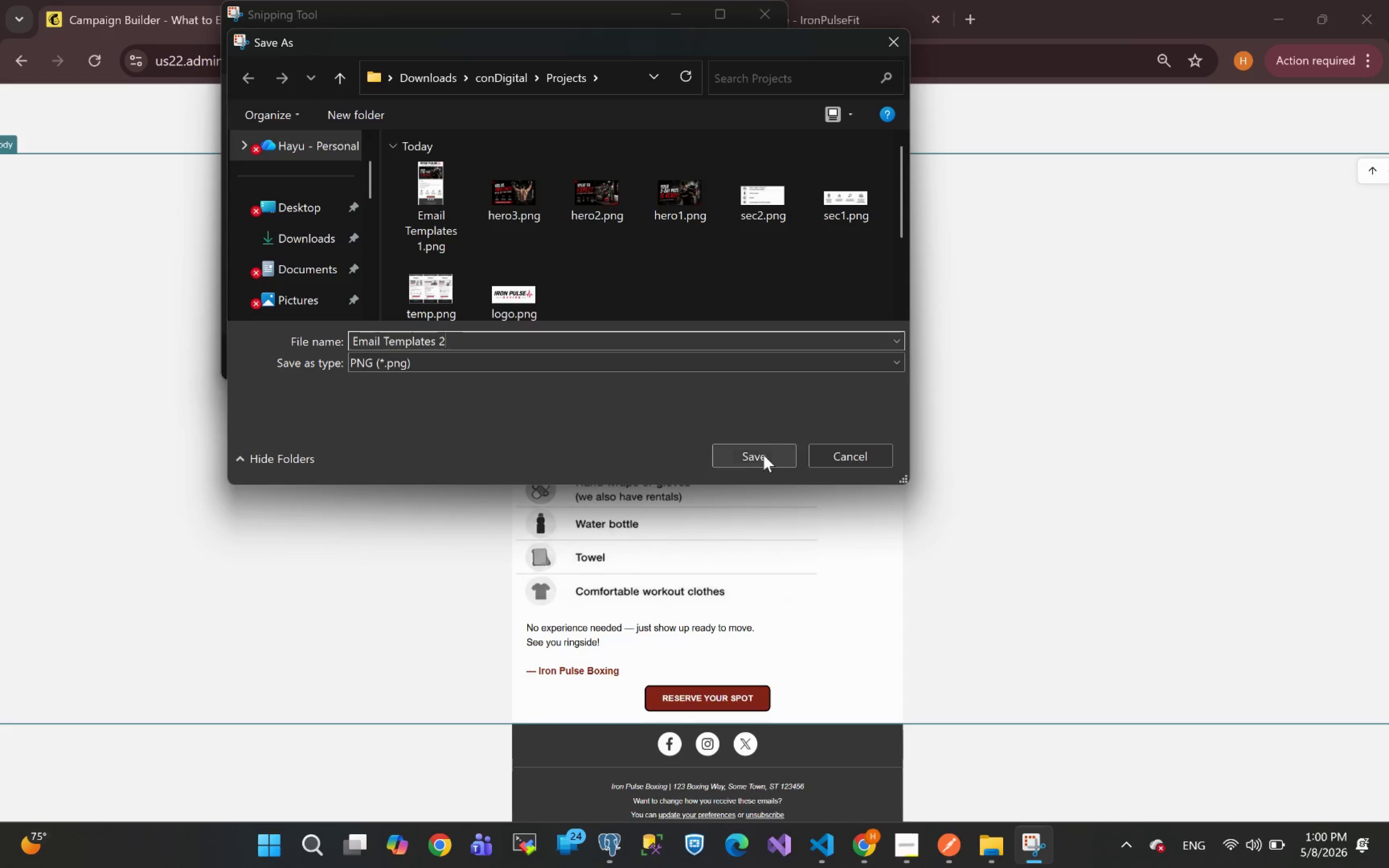 
left_click([741, 454])
 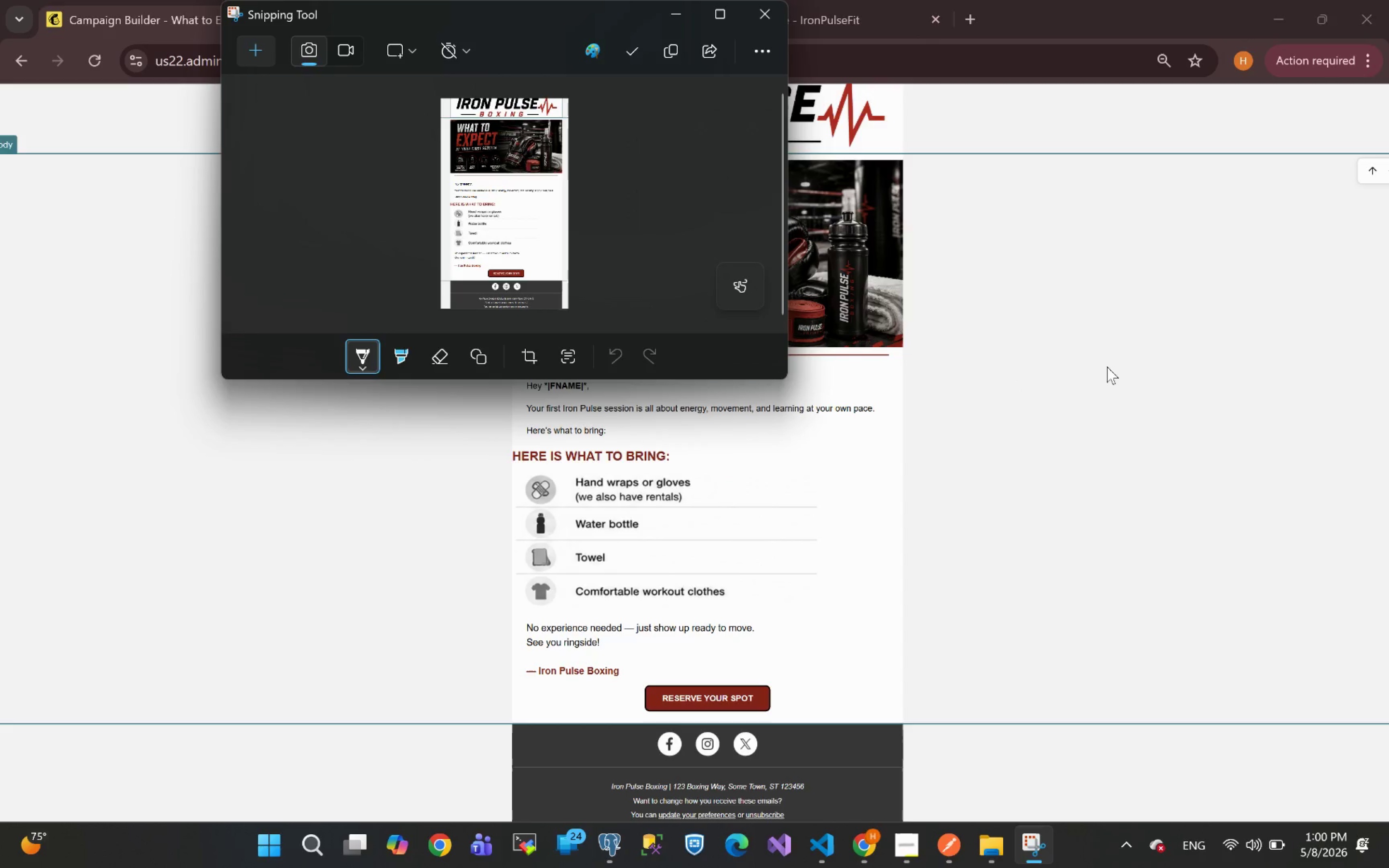 
left_click([1107, 366])
 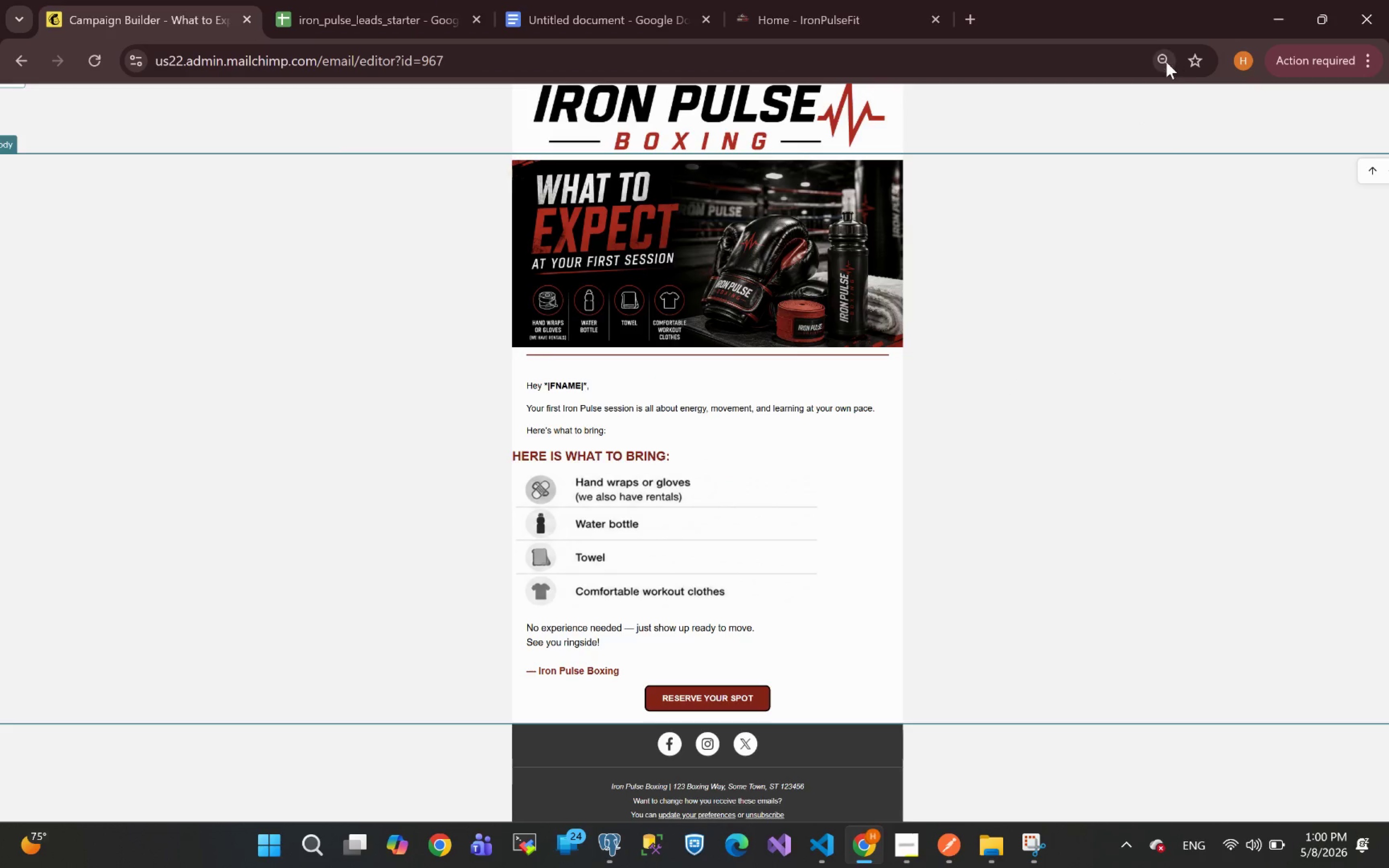 
left_click([1162, 59])
 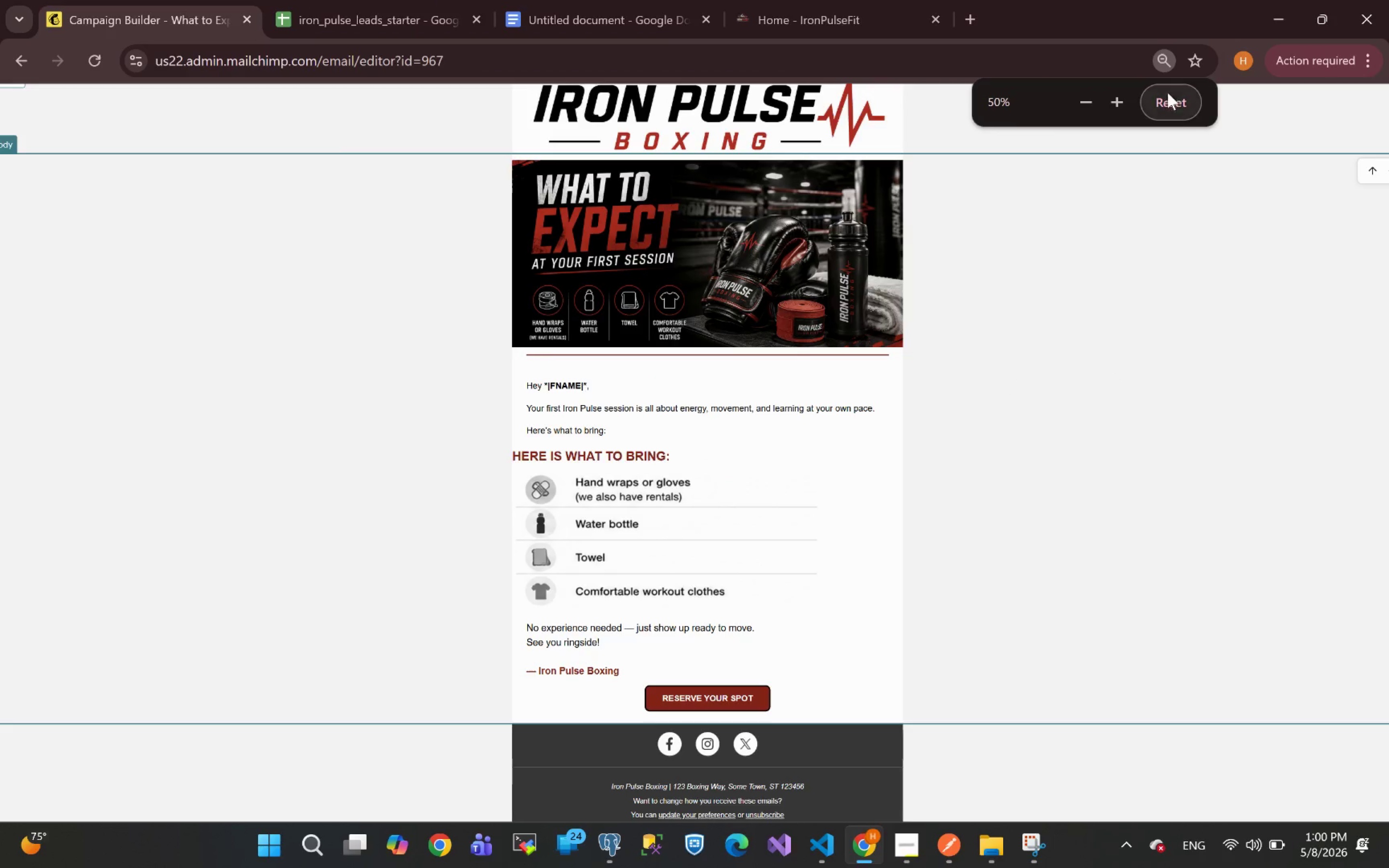 
left_click([1167, 96])
 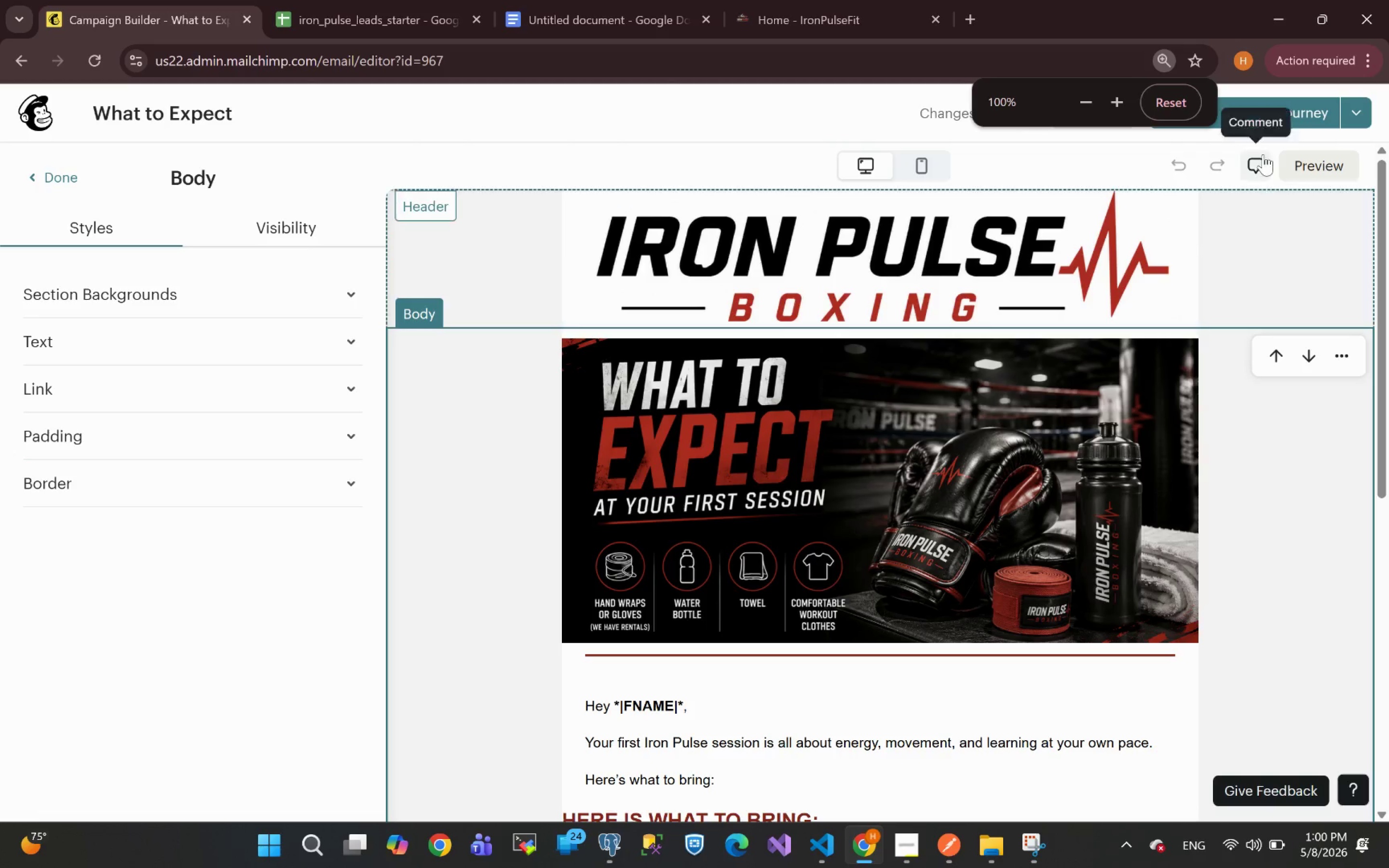 
left_click([1257, 112])
 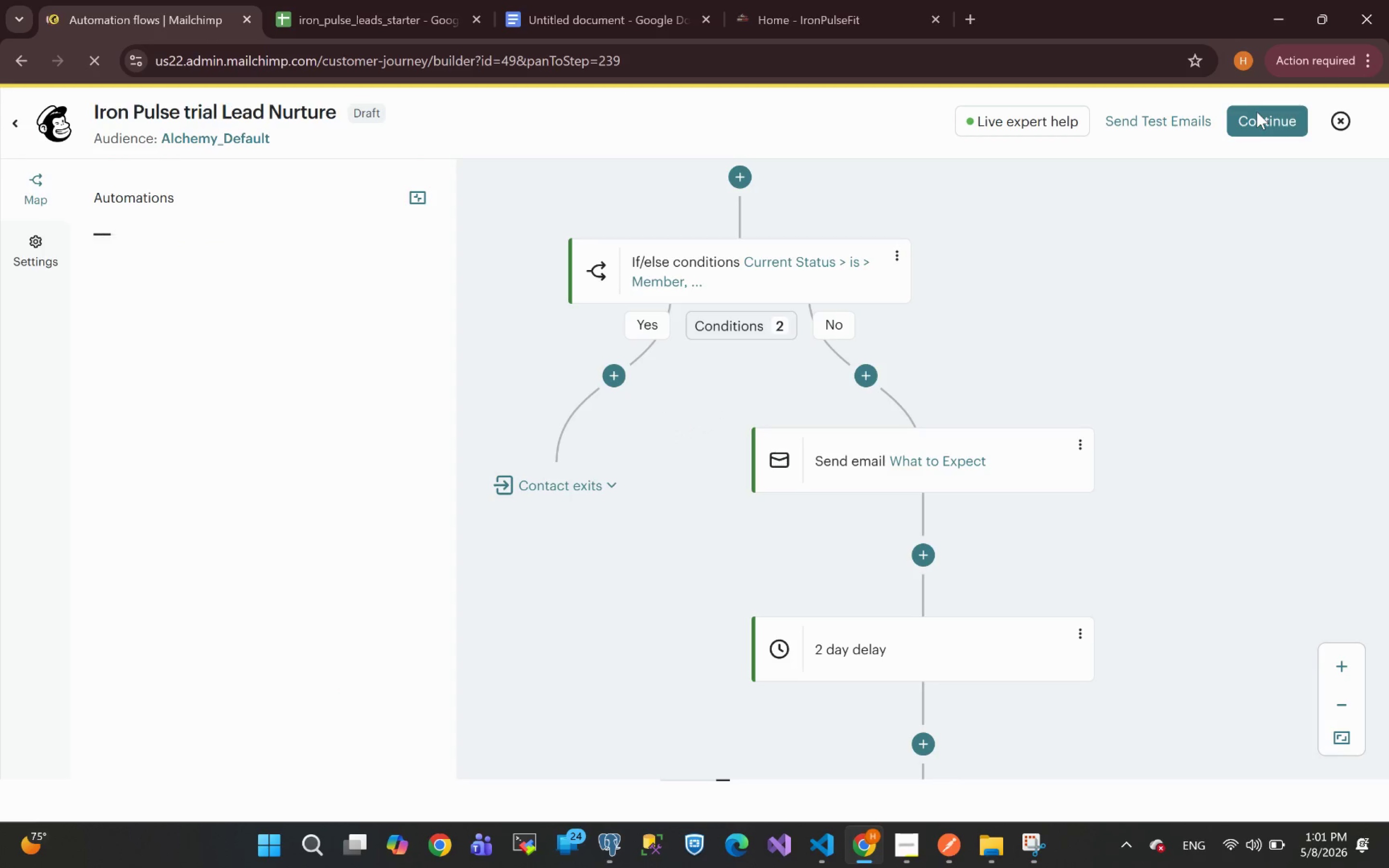 
wait(11.68)
 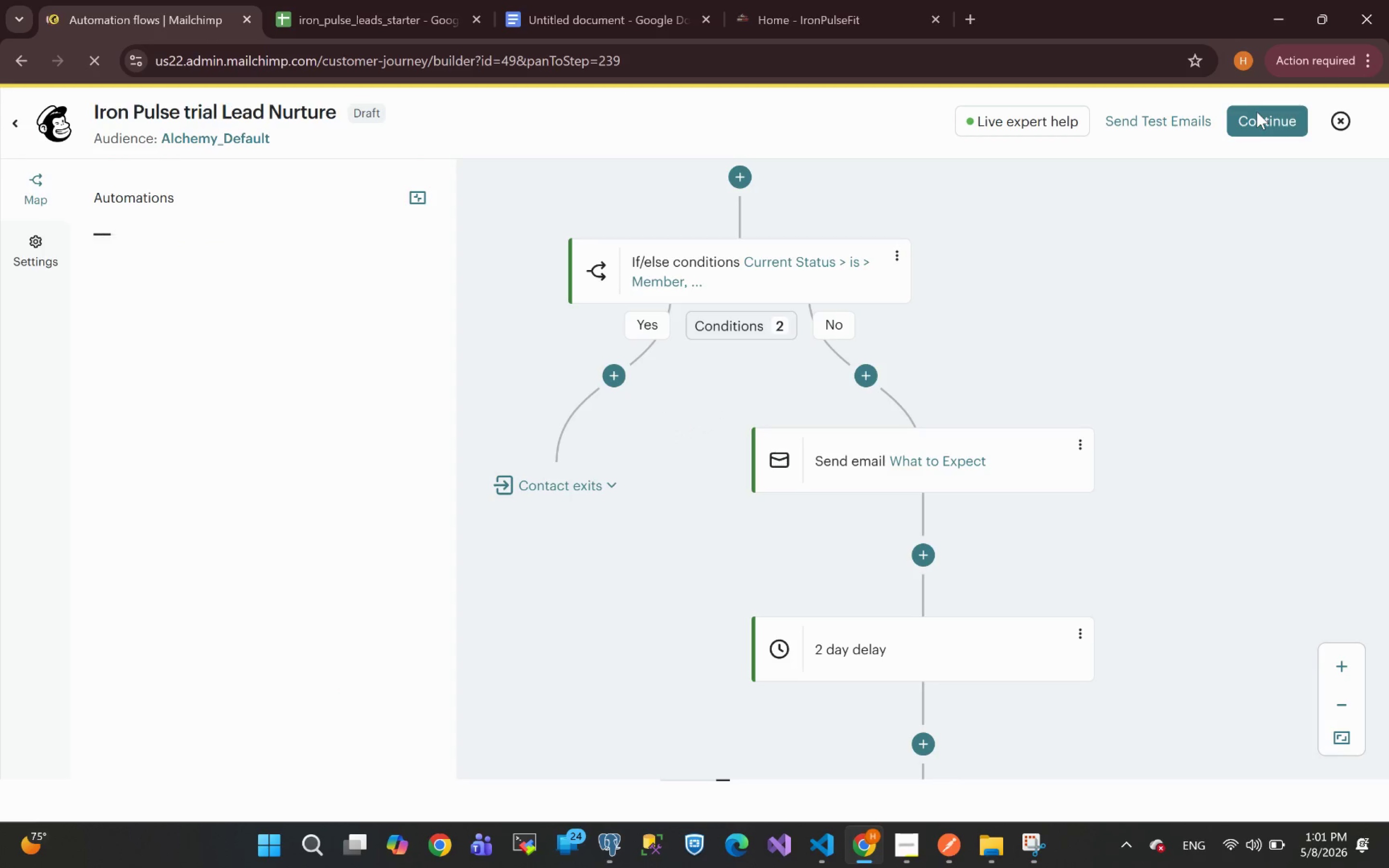 
mouse_move([985, 567])
 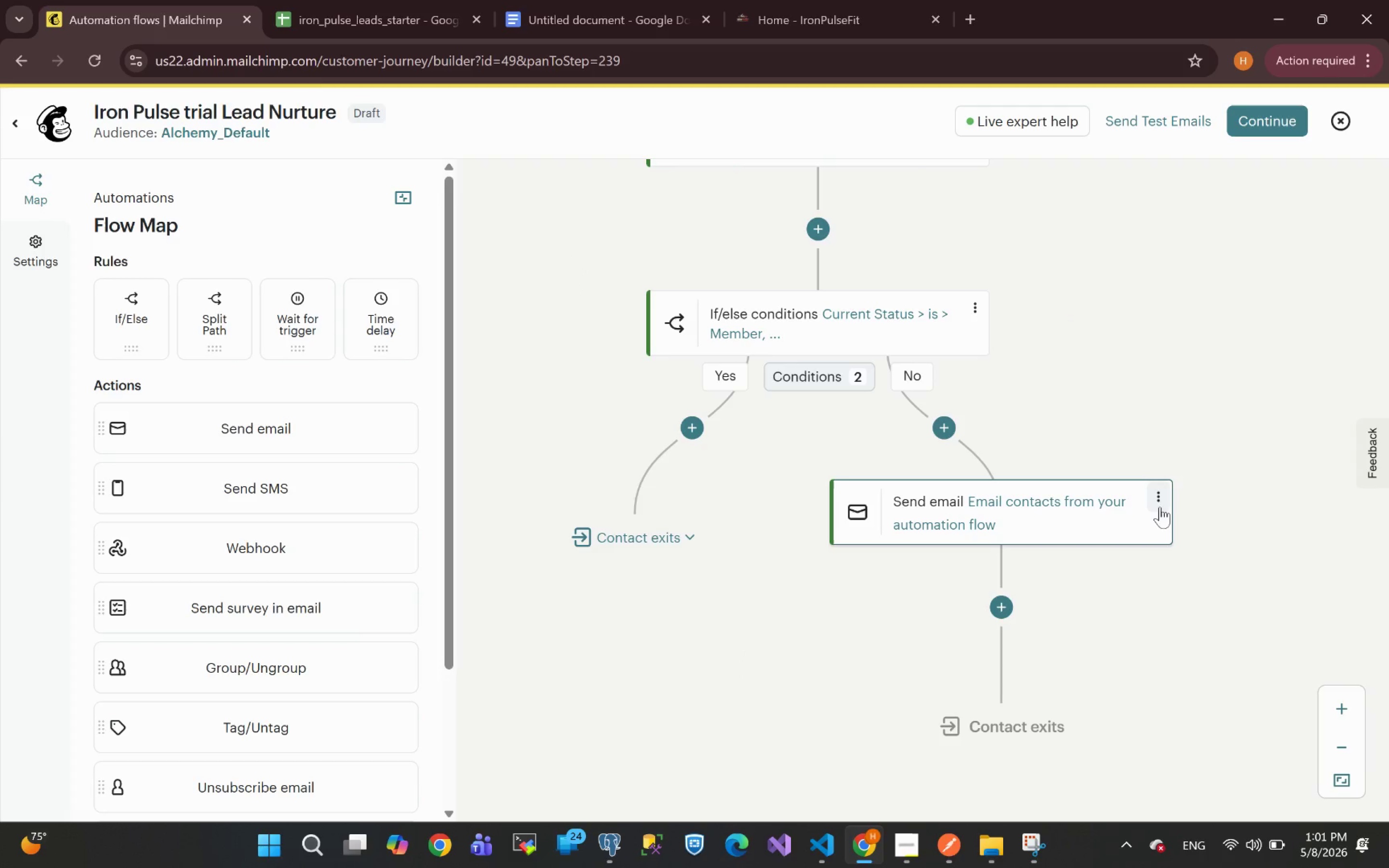 
left_click([1160, 501])
 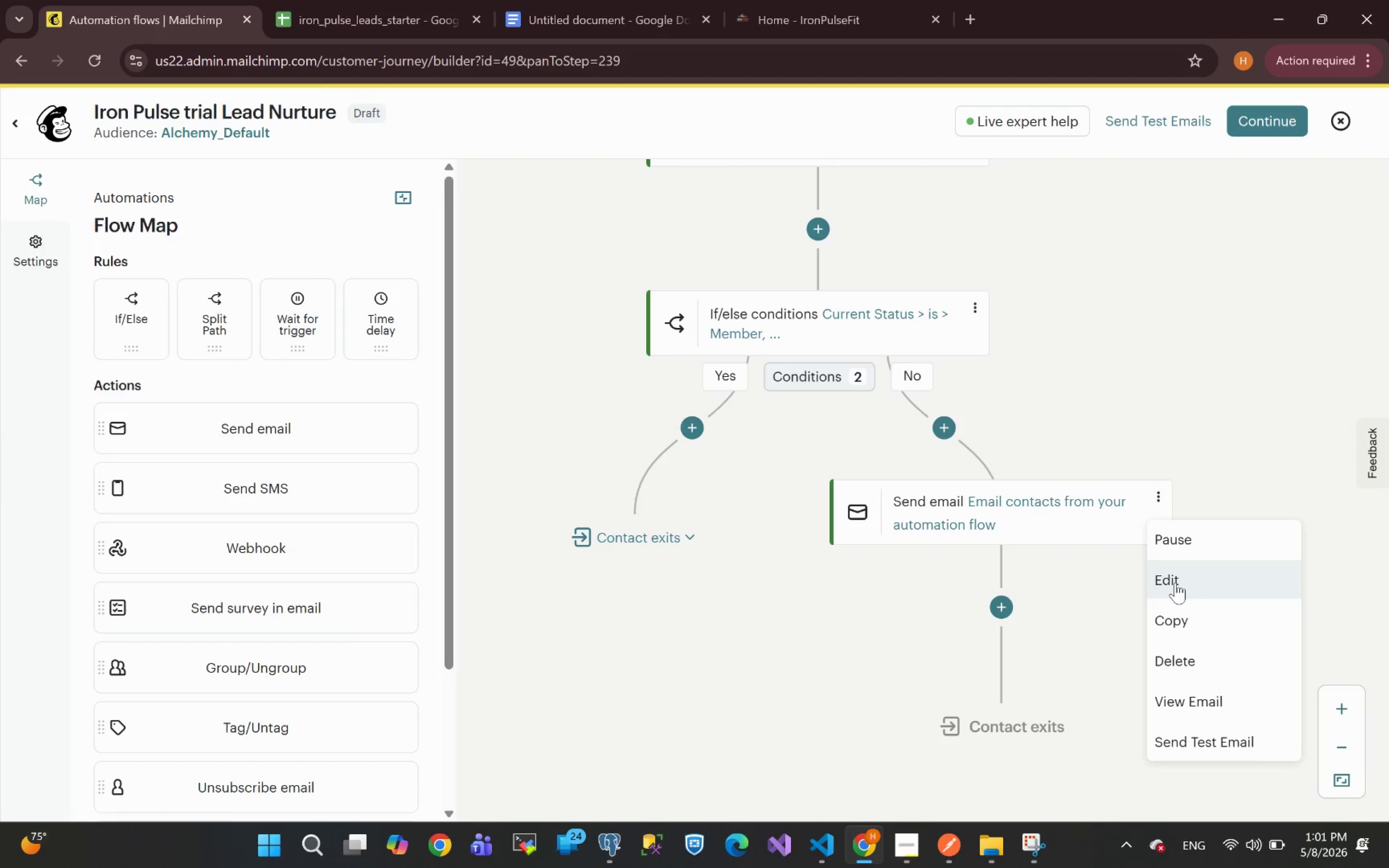 
wait(23.9)
 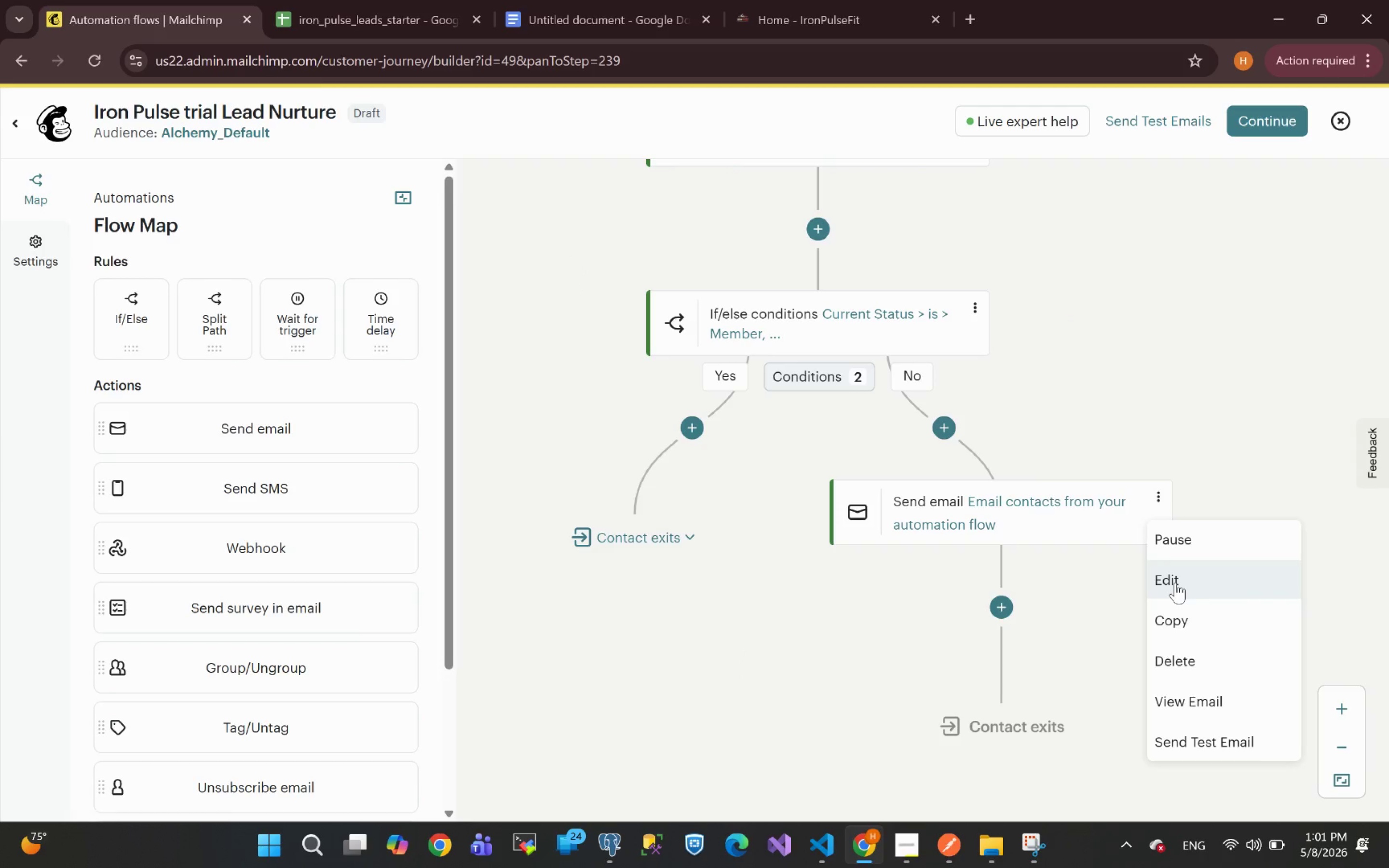 
left_click([1184, 579])
 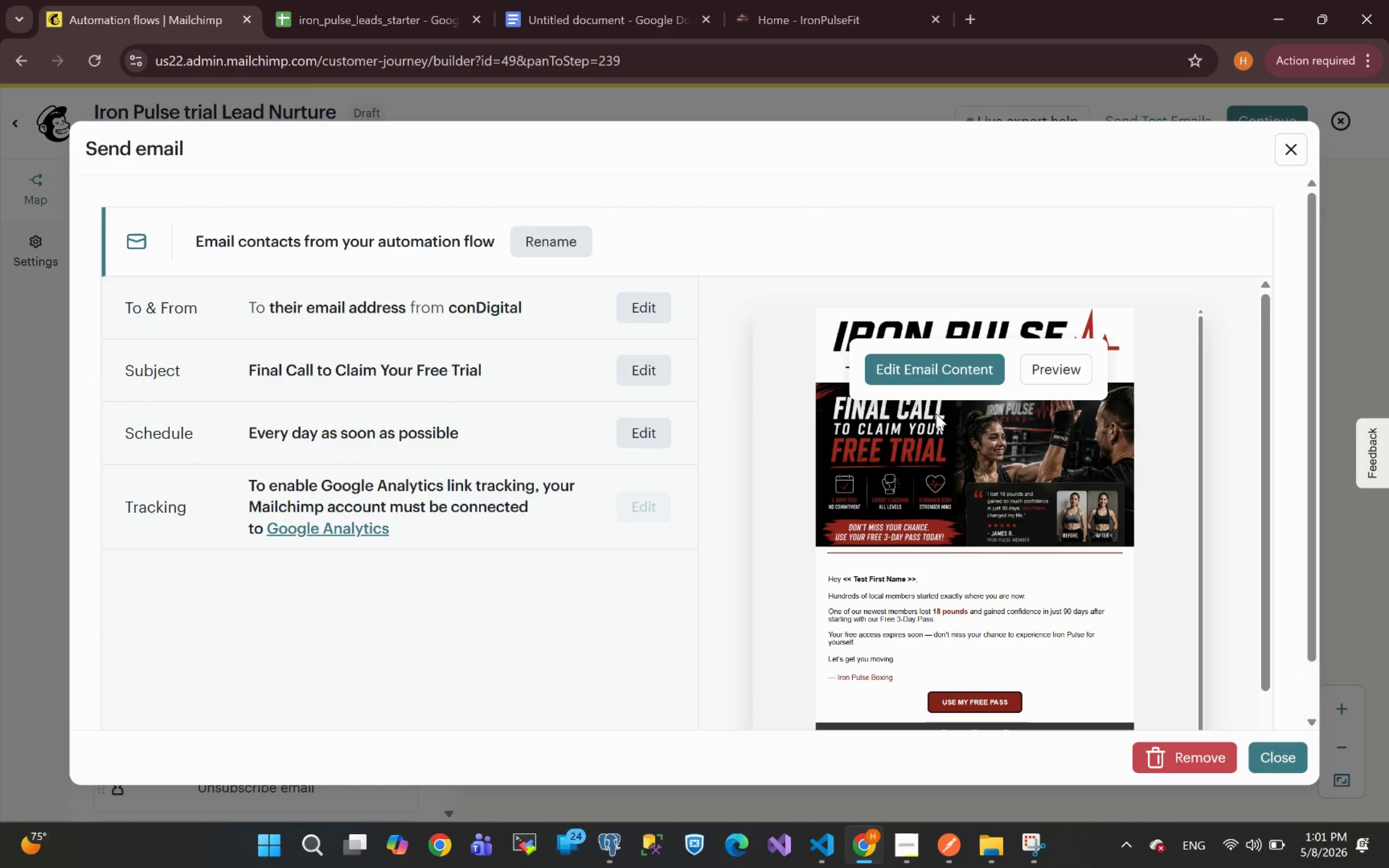 
left_click([908, 365])
 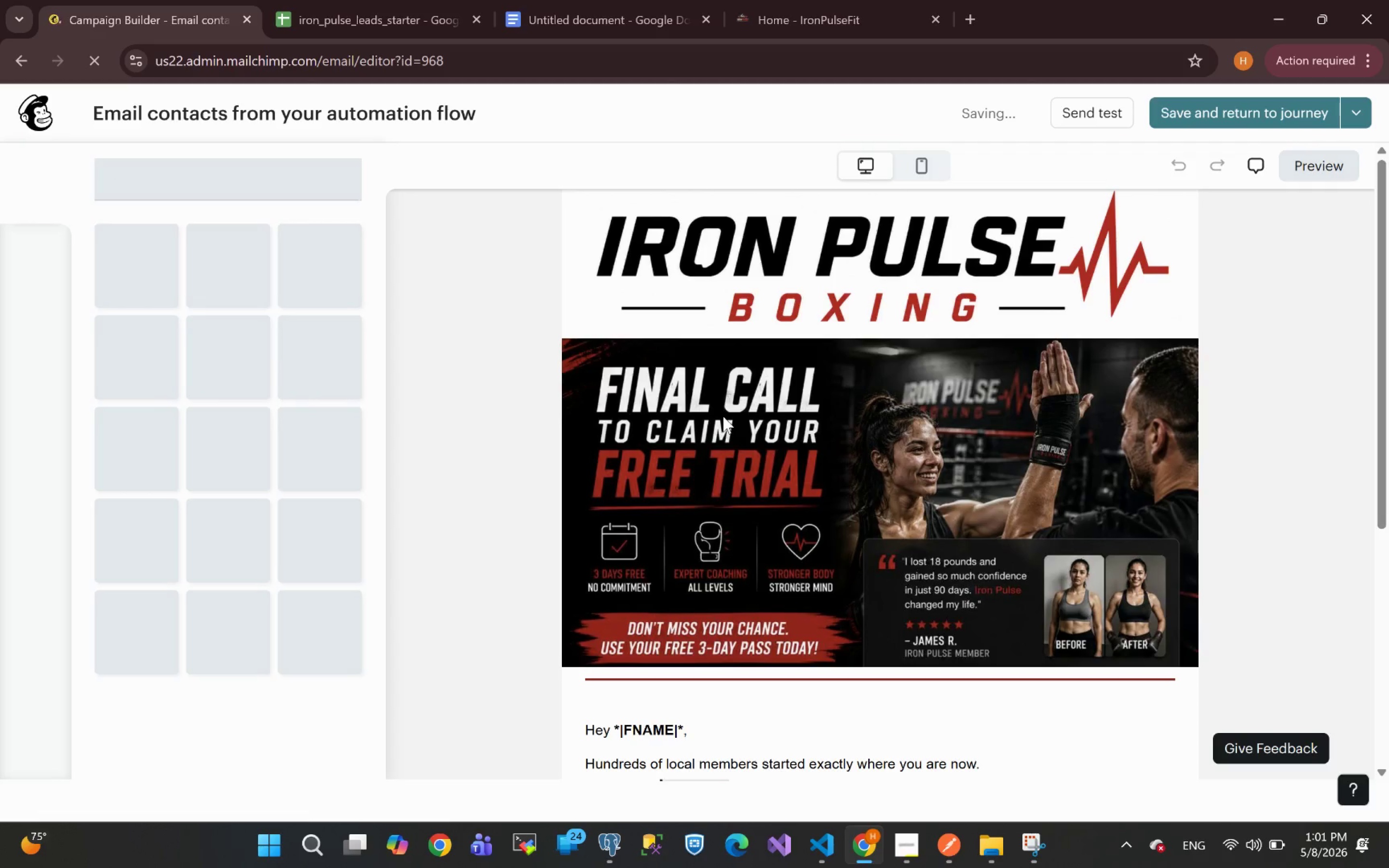 
wait(13.18)
 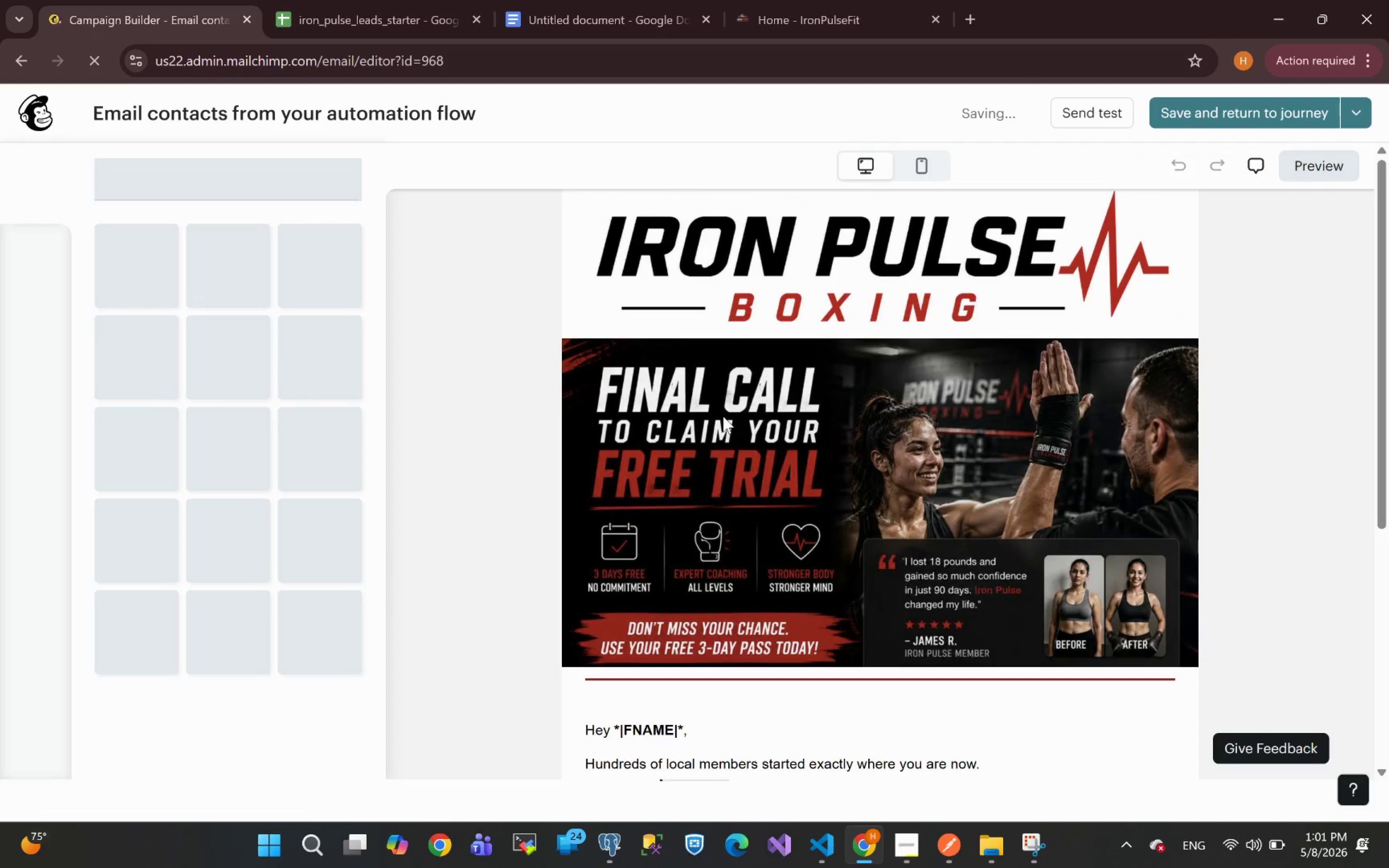 
hold_key(key=ControlLeft, duration=4.42)
scroll: coordinate [1263, 405], scroll_direction: down, amount: 4.0
 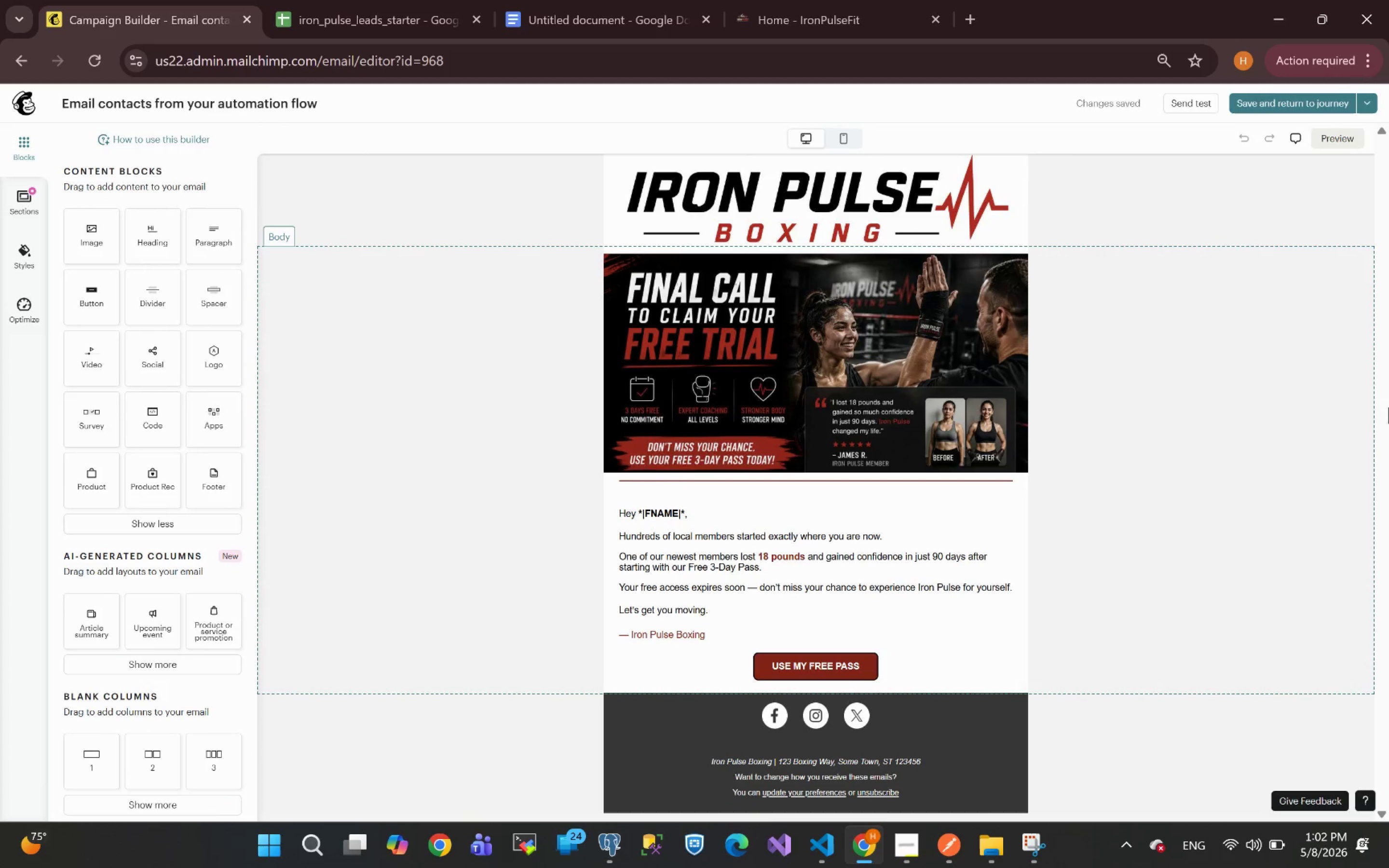 
wait(10.7)
 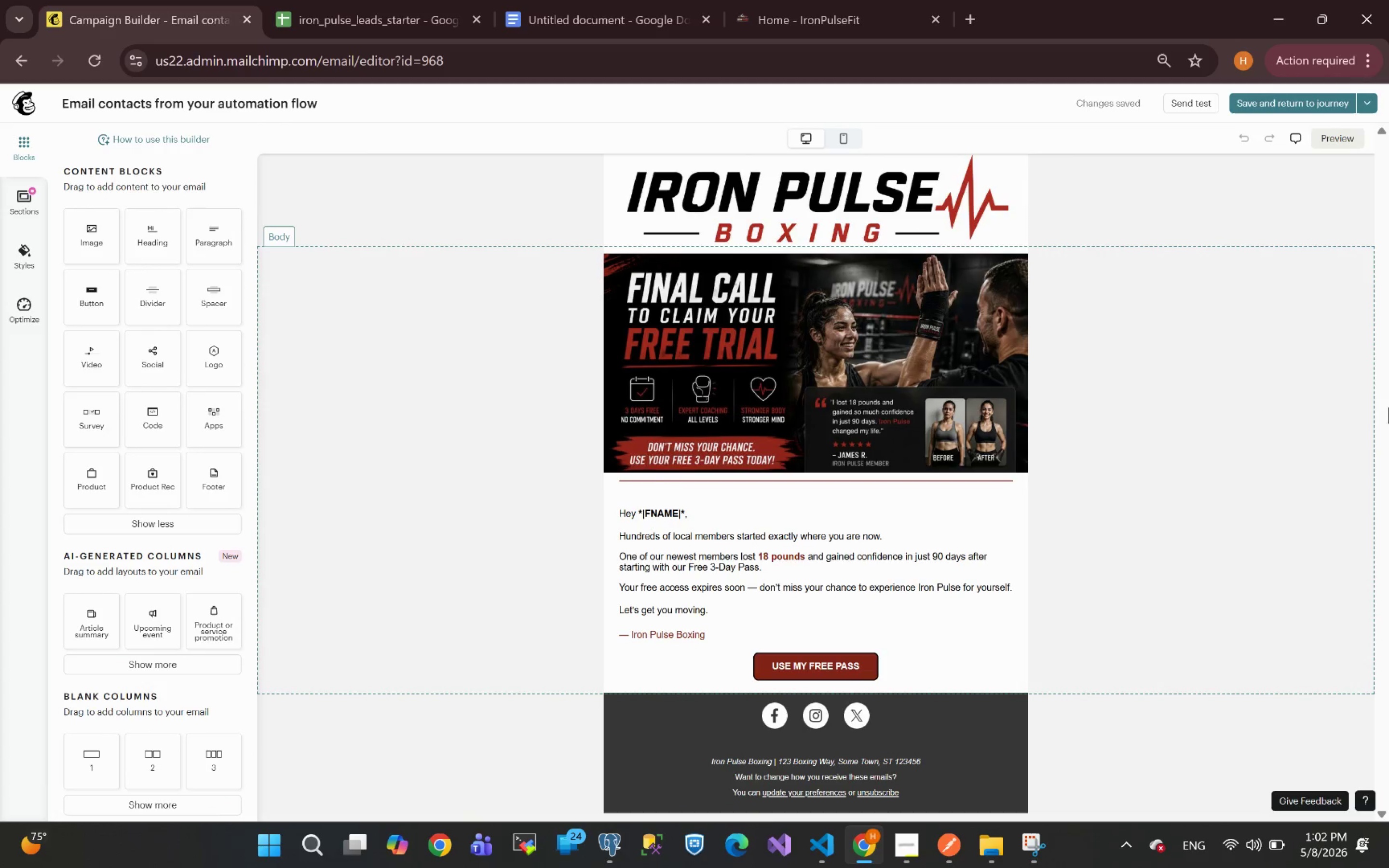 
left_click_drag(start_coordinate=[1270, 420], to_coordinate=[1266, 398])
 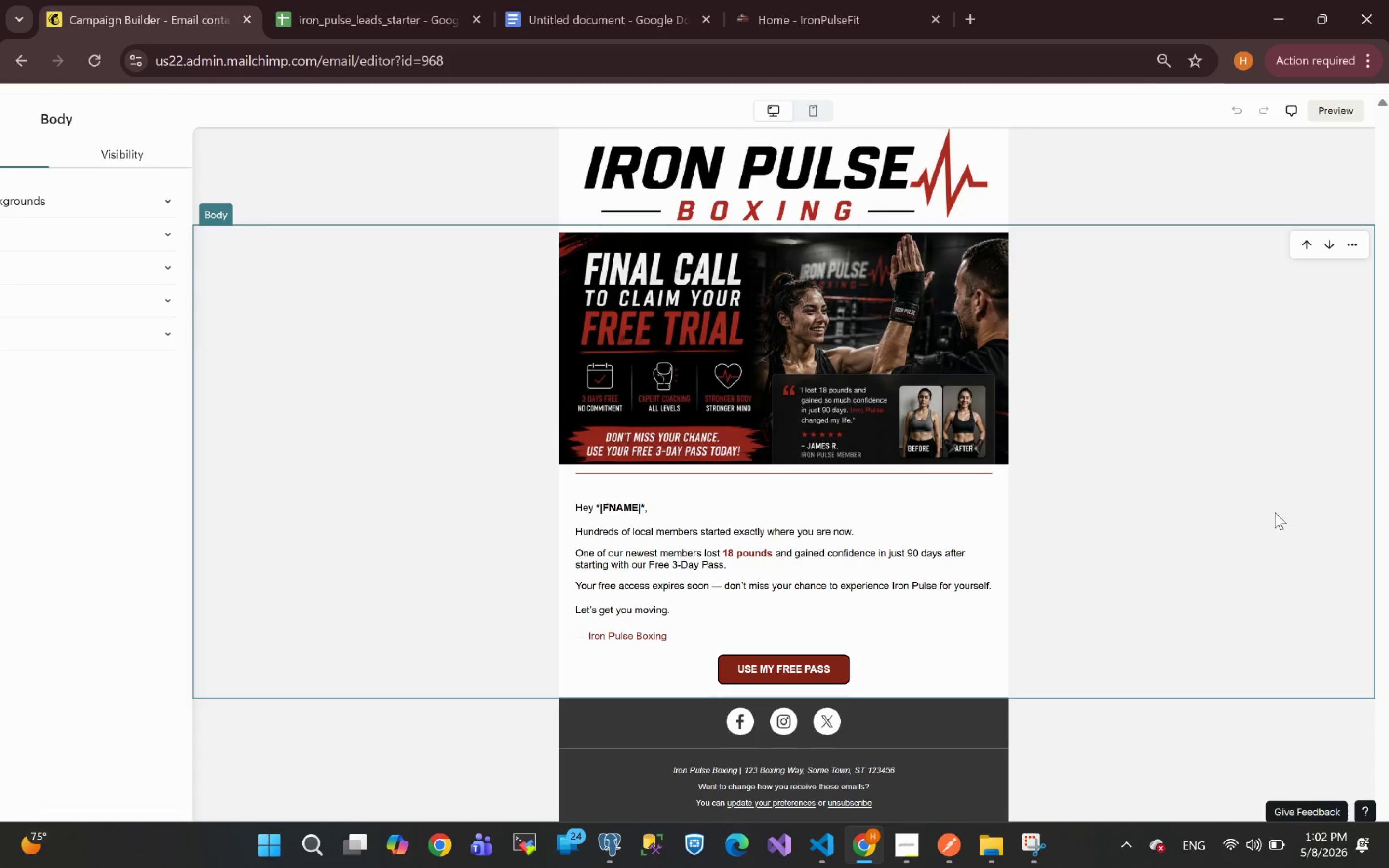 
wait(5.99)
 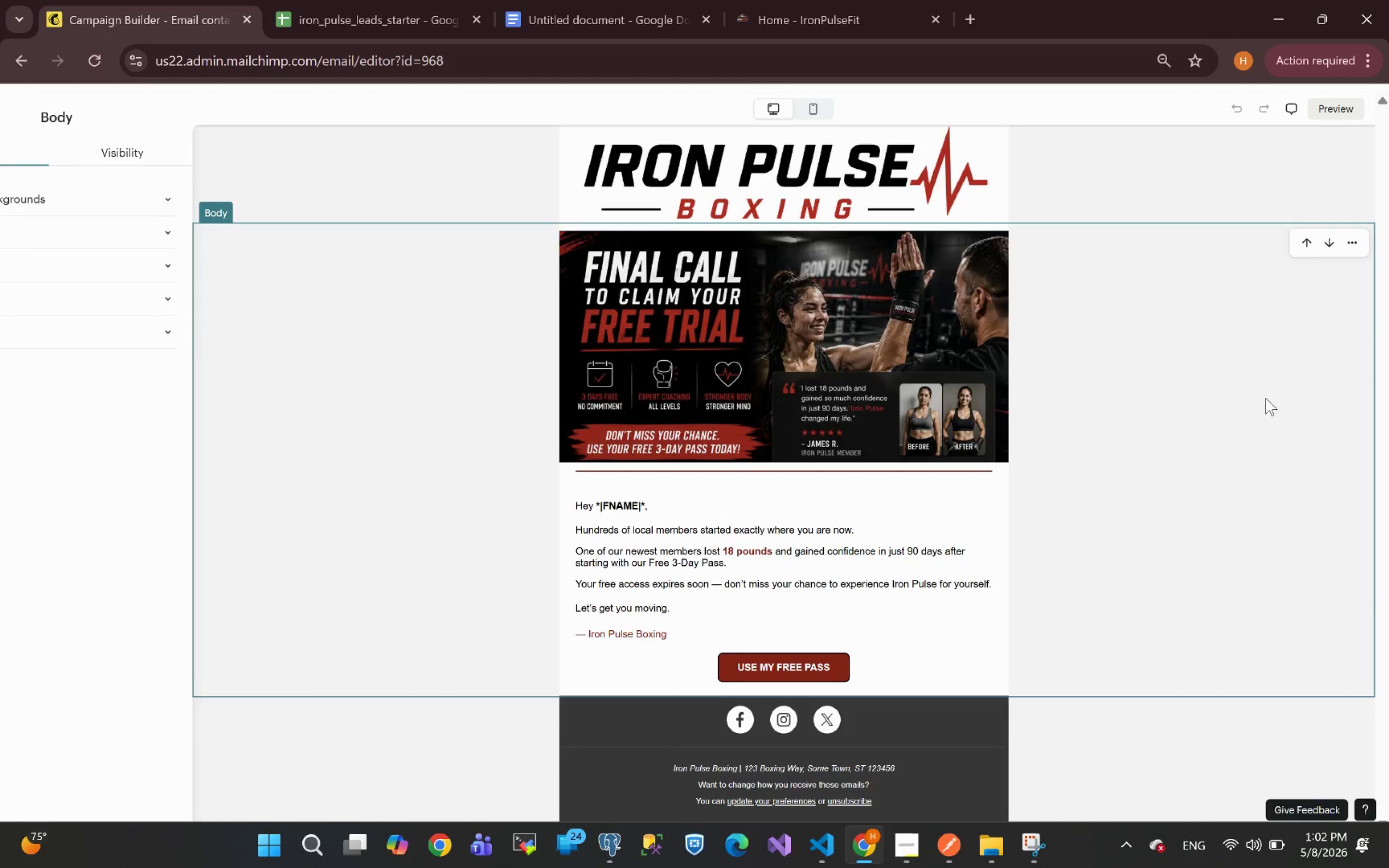 
left_click([1034, 851])
 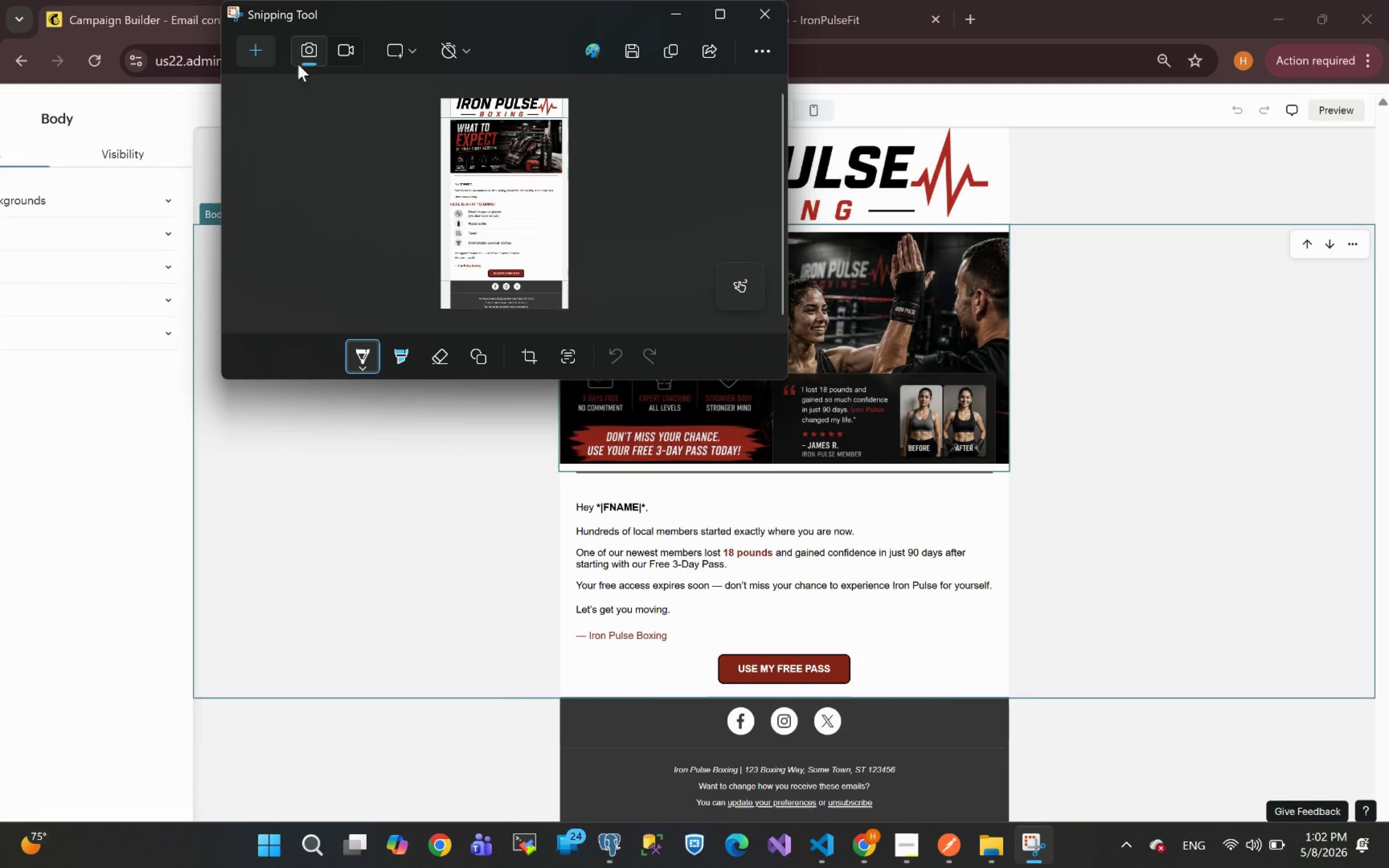 
left_click([268, 50])
 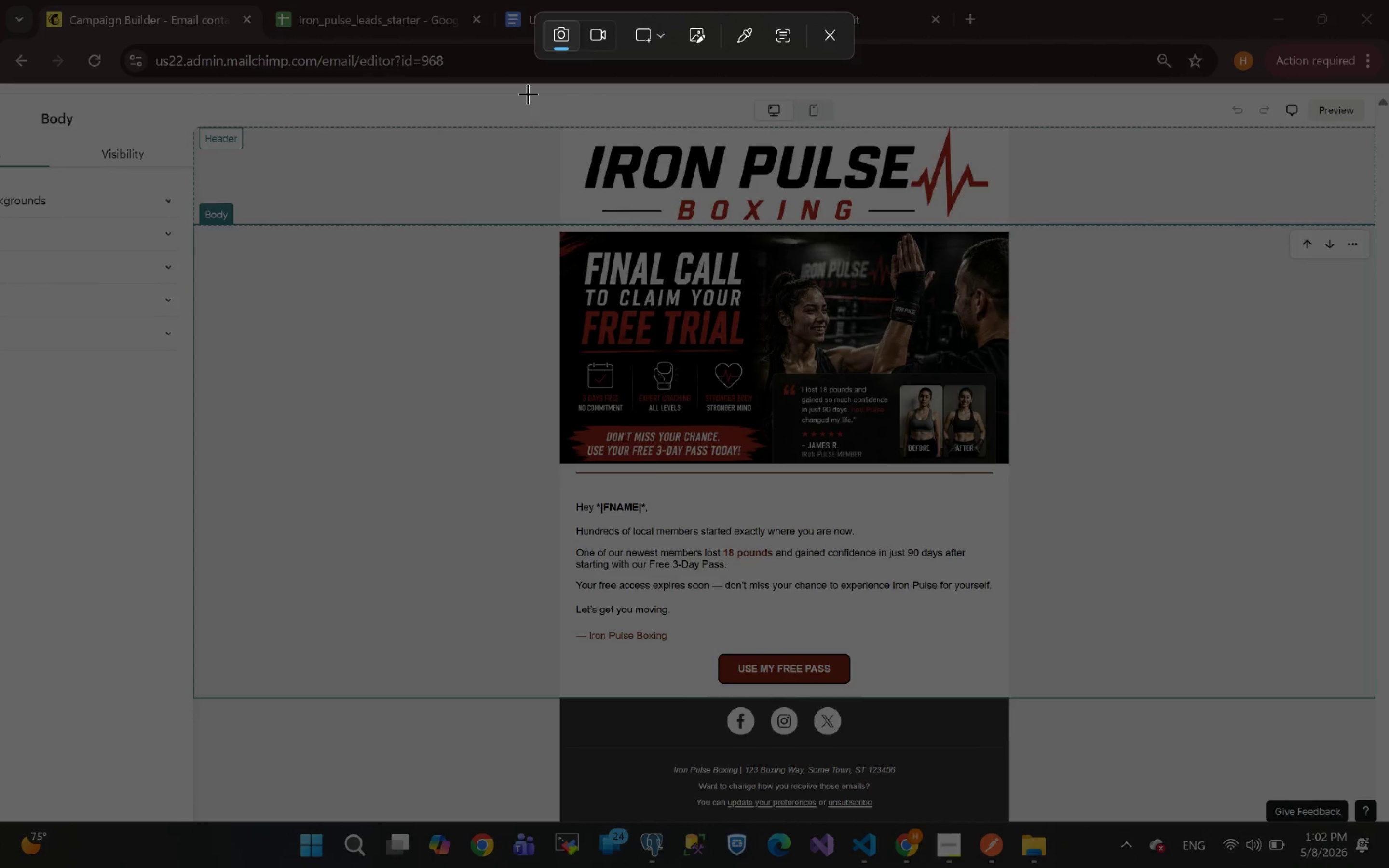 
left_click_drag(start_coordinate=[528, 94], to_coordinate=[1041, 820])
 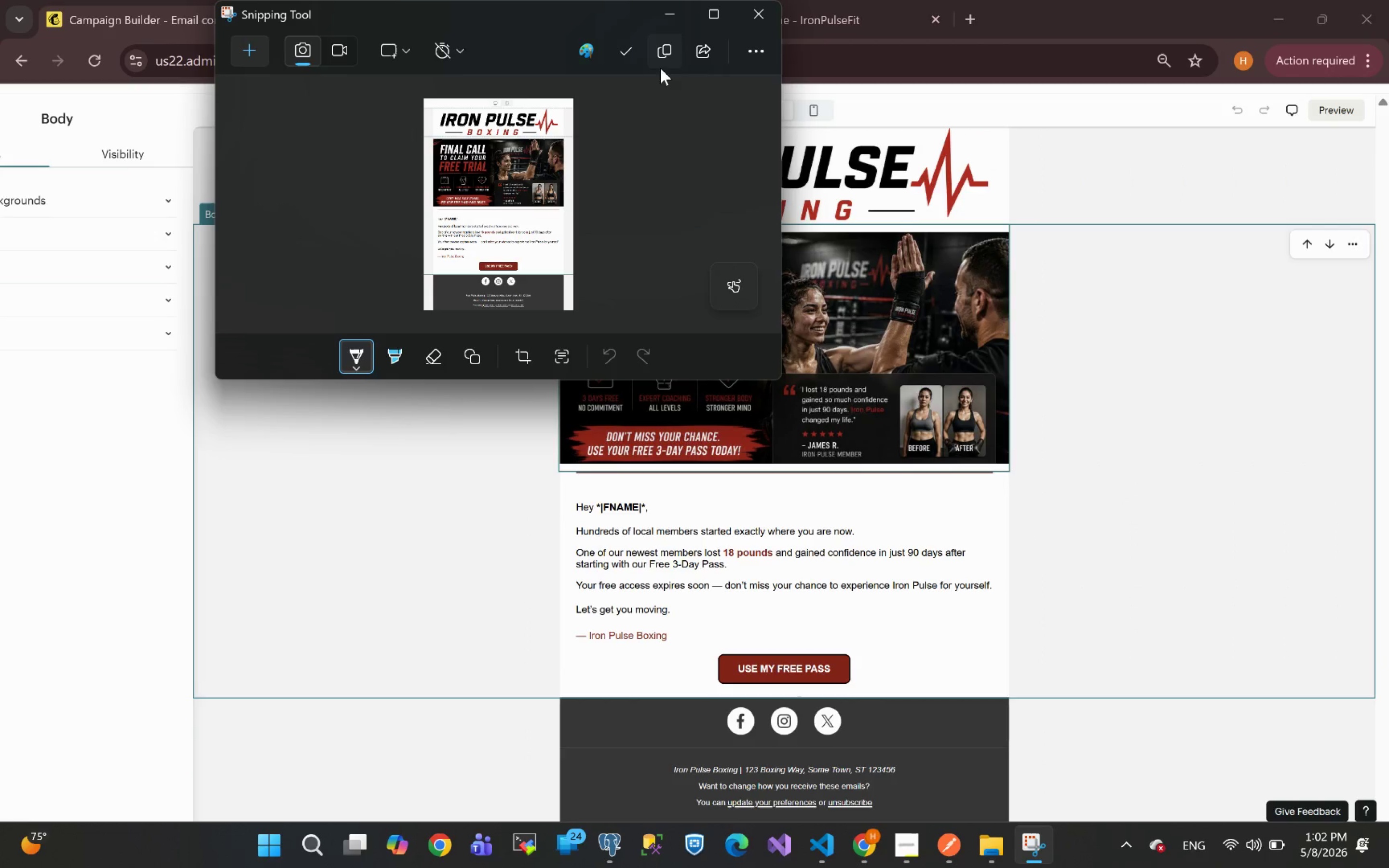 
mouse_move([631, 80])
 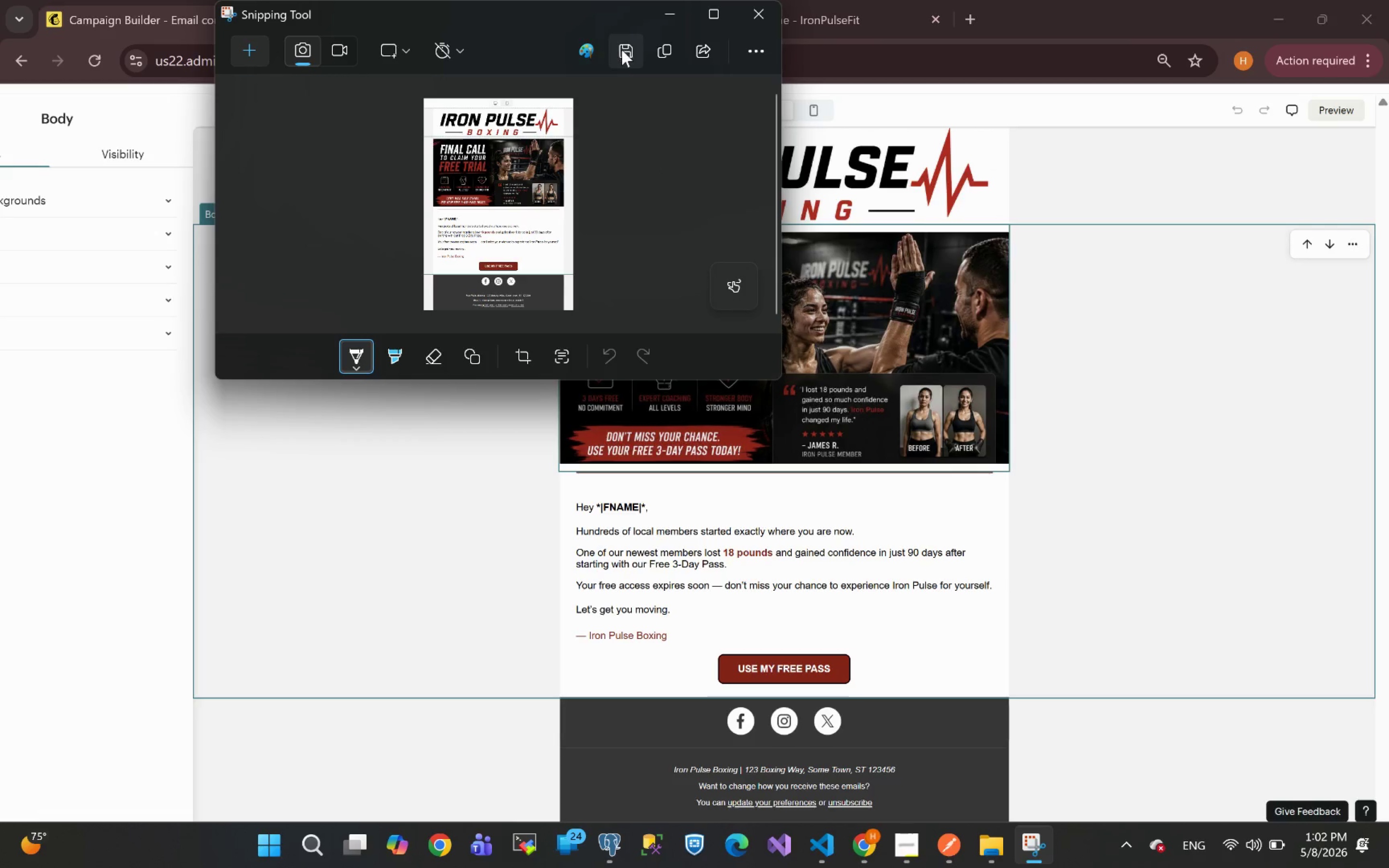 
left_click([622, 51])
 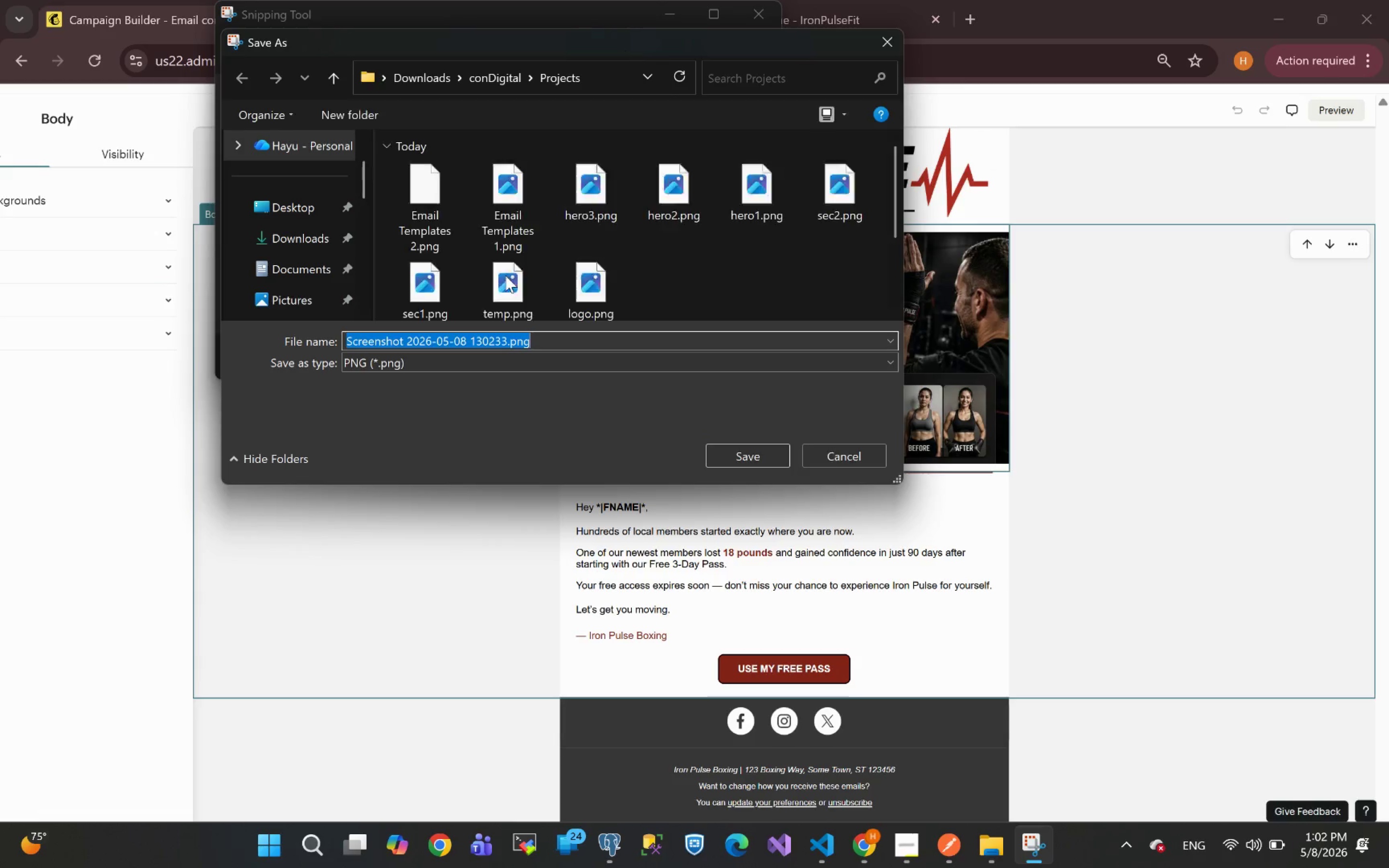 
key(Meta+V)
 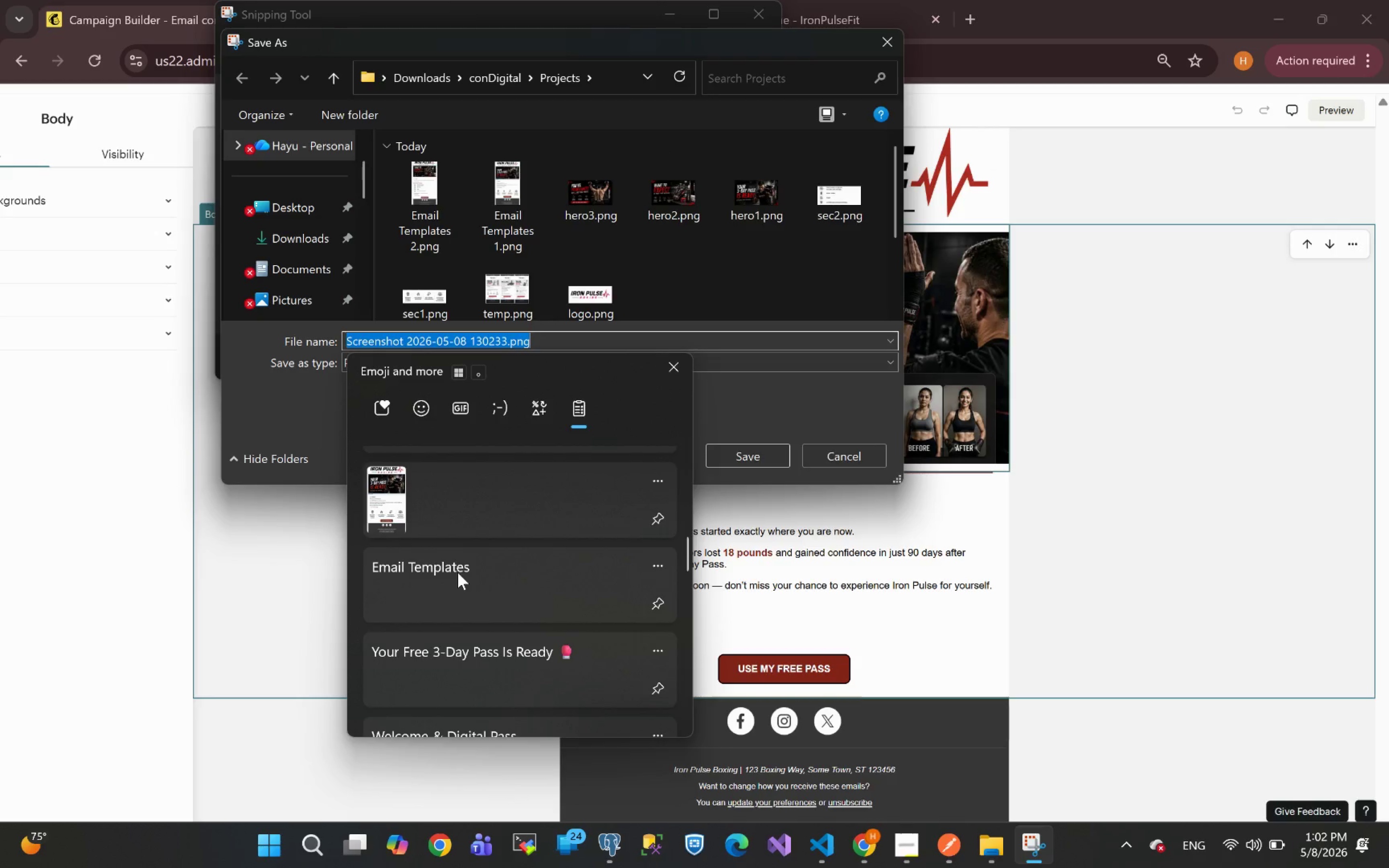 
wait(9.71)
 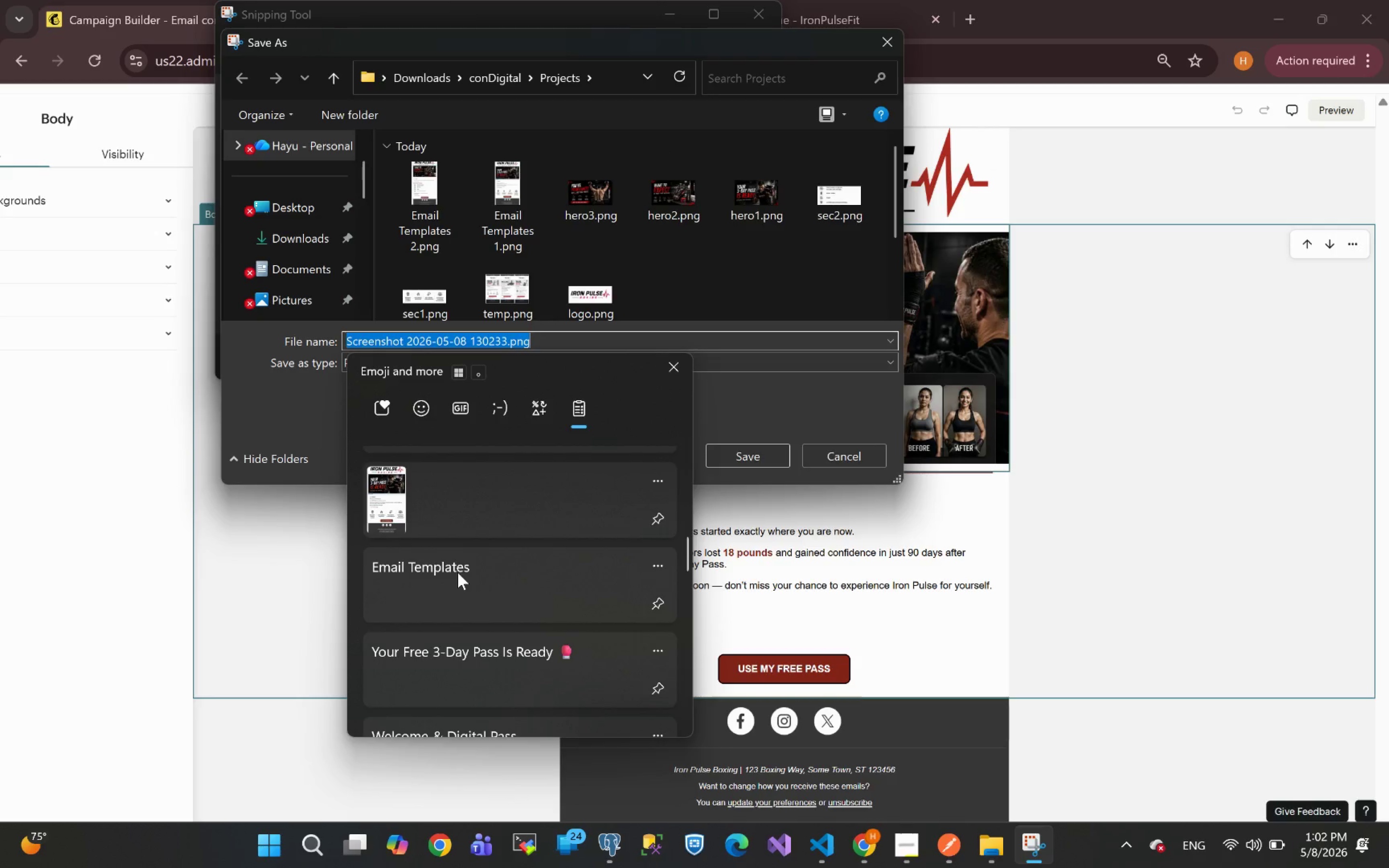 
left_click([458, 572])
 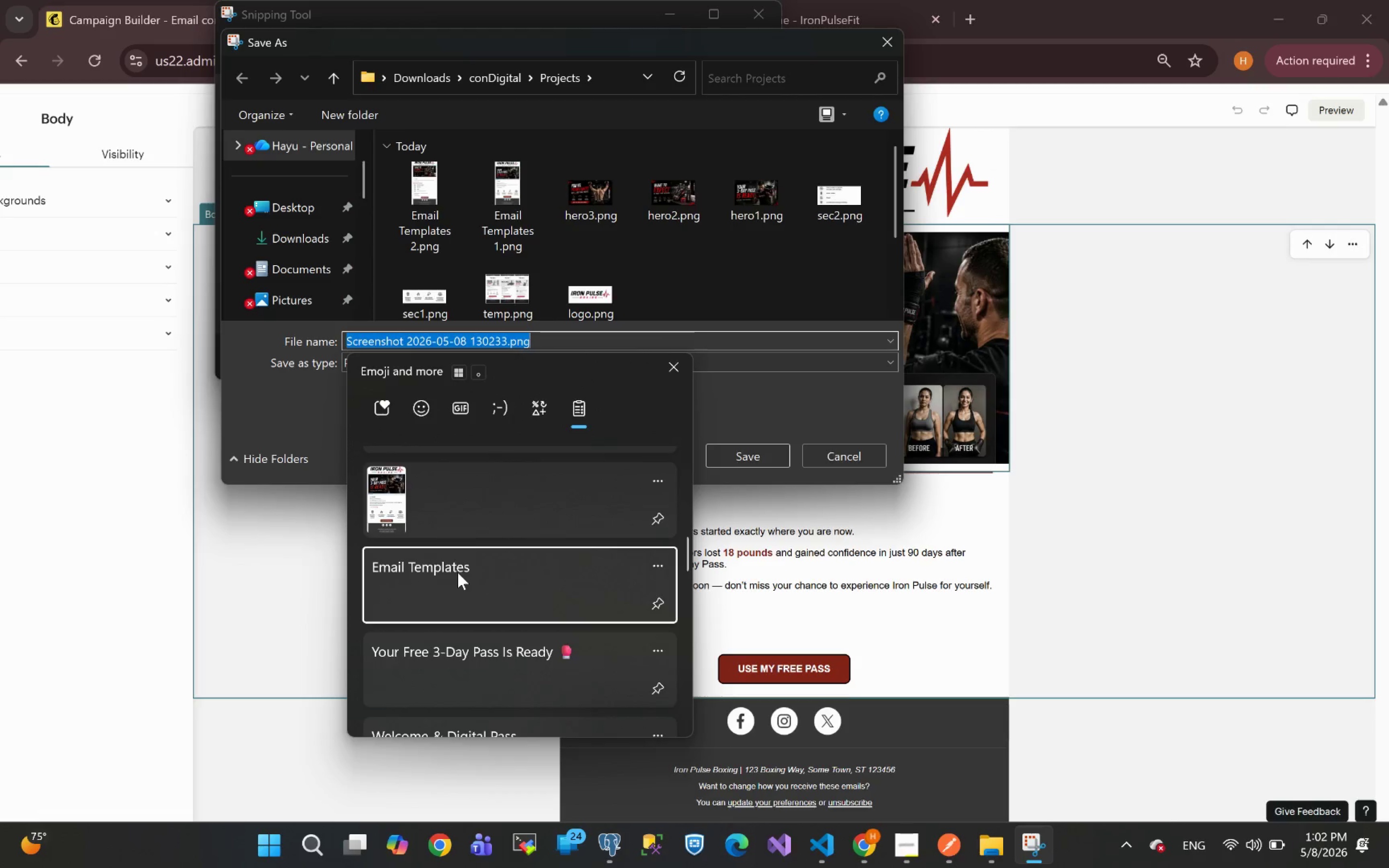 
key(Control+ControlLeft)
 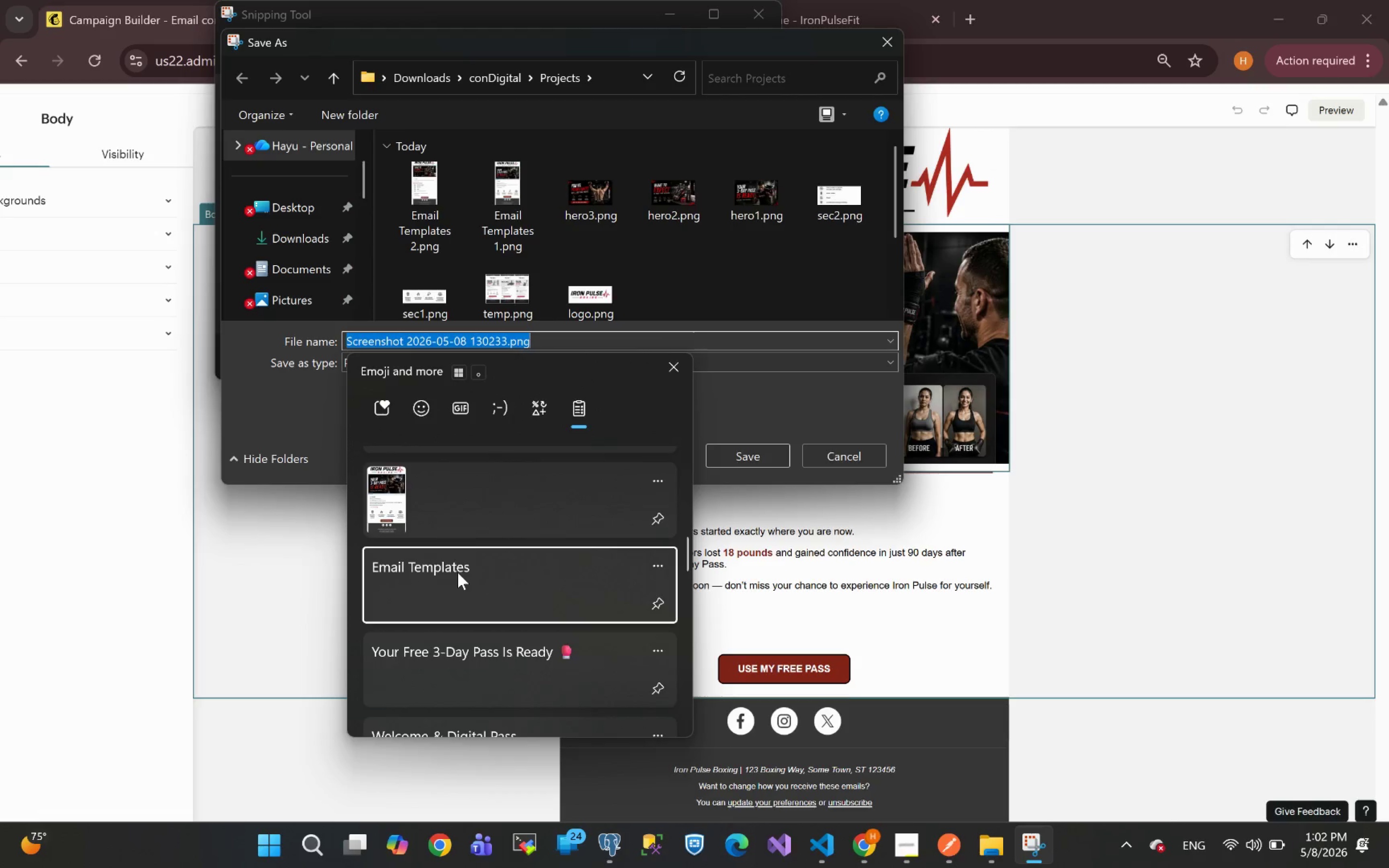 
key(Control+V)
 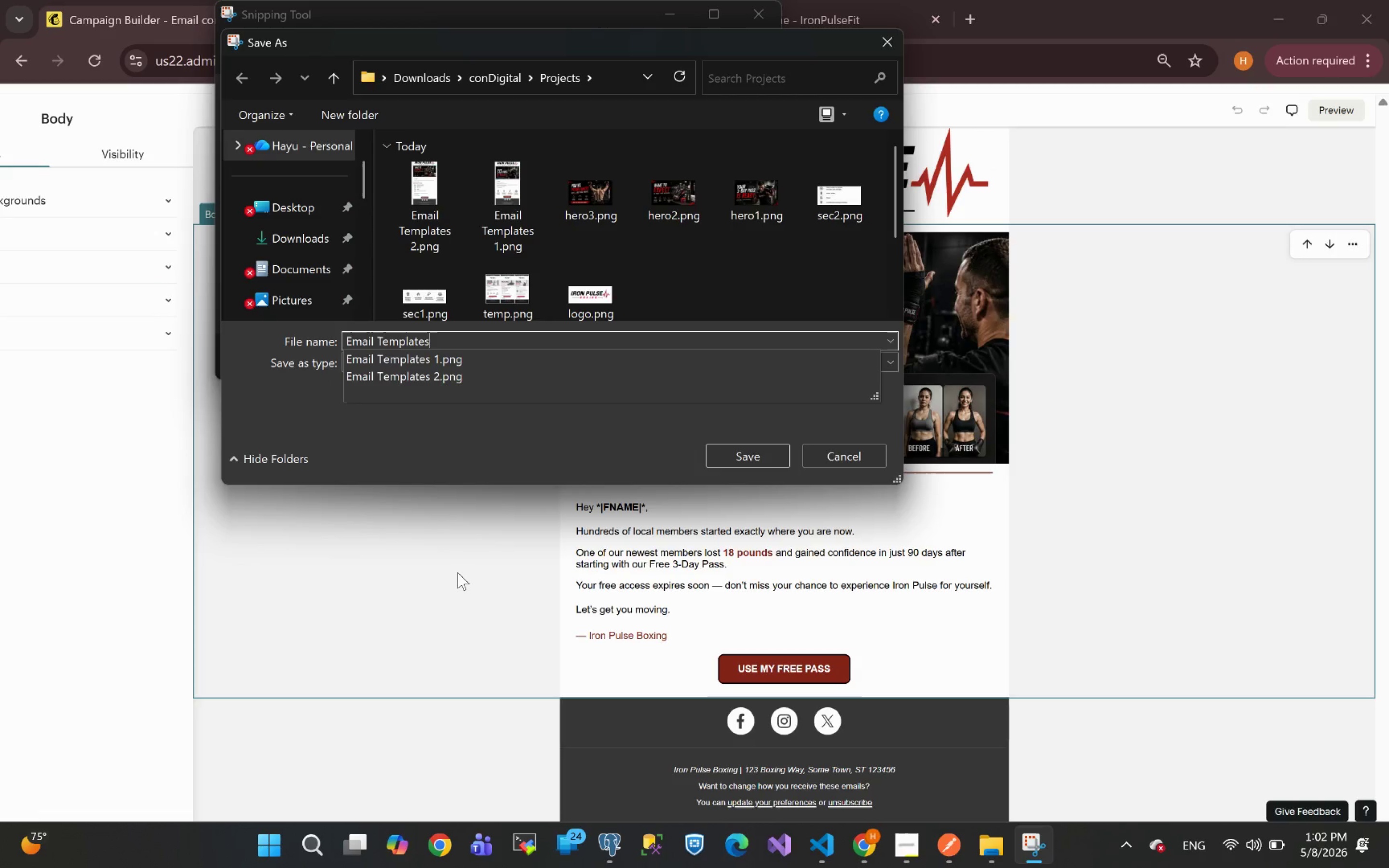 
key(Space)
 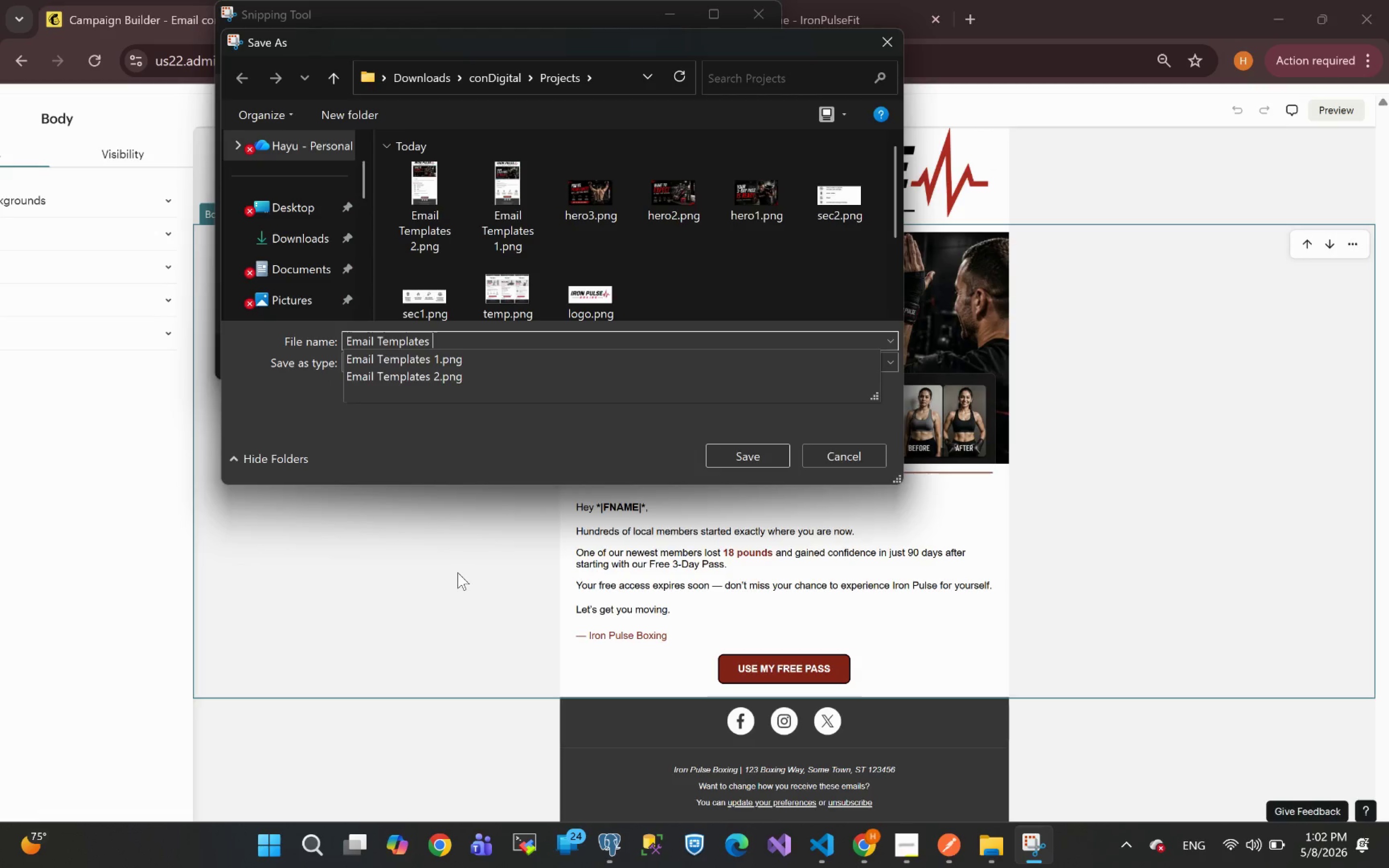 
key(3)
 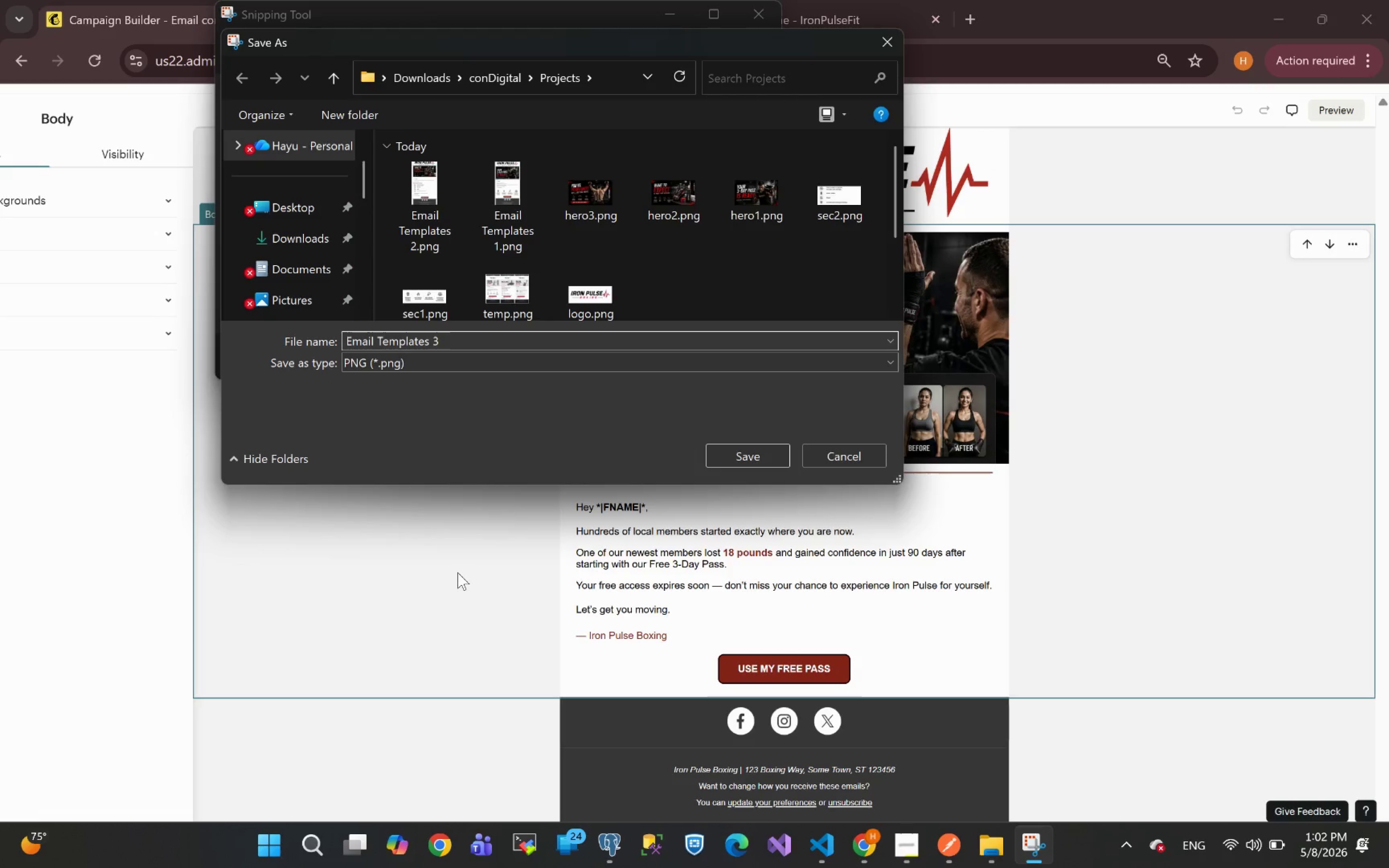 
key(Enter)
 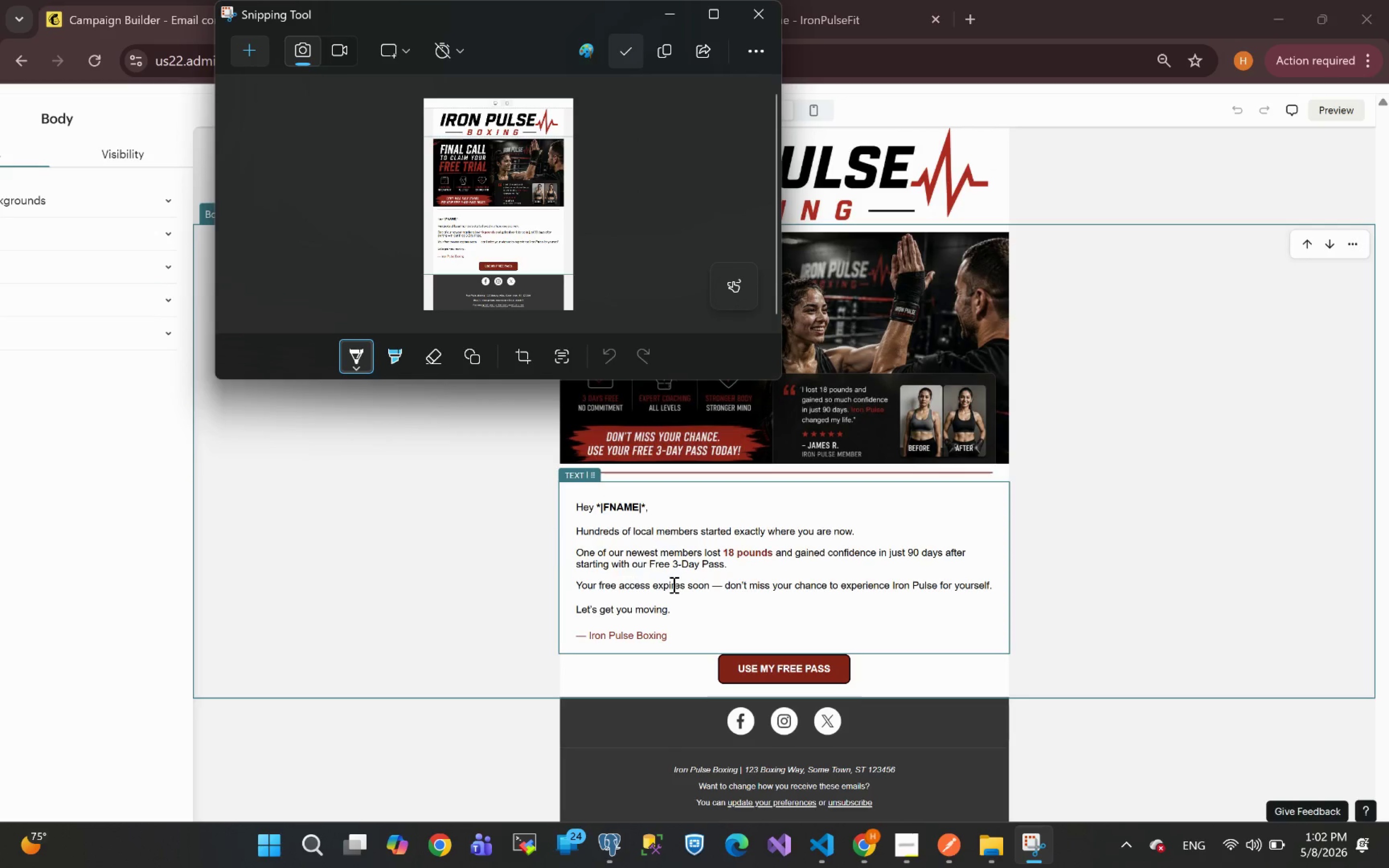 
left_click([1081, 460])
 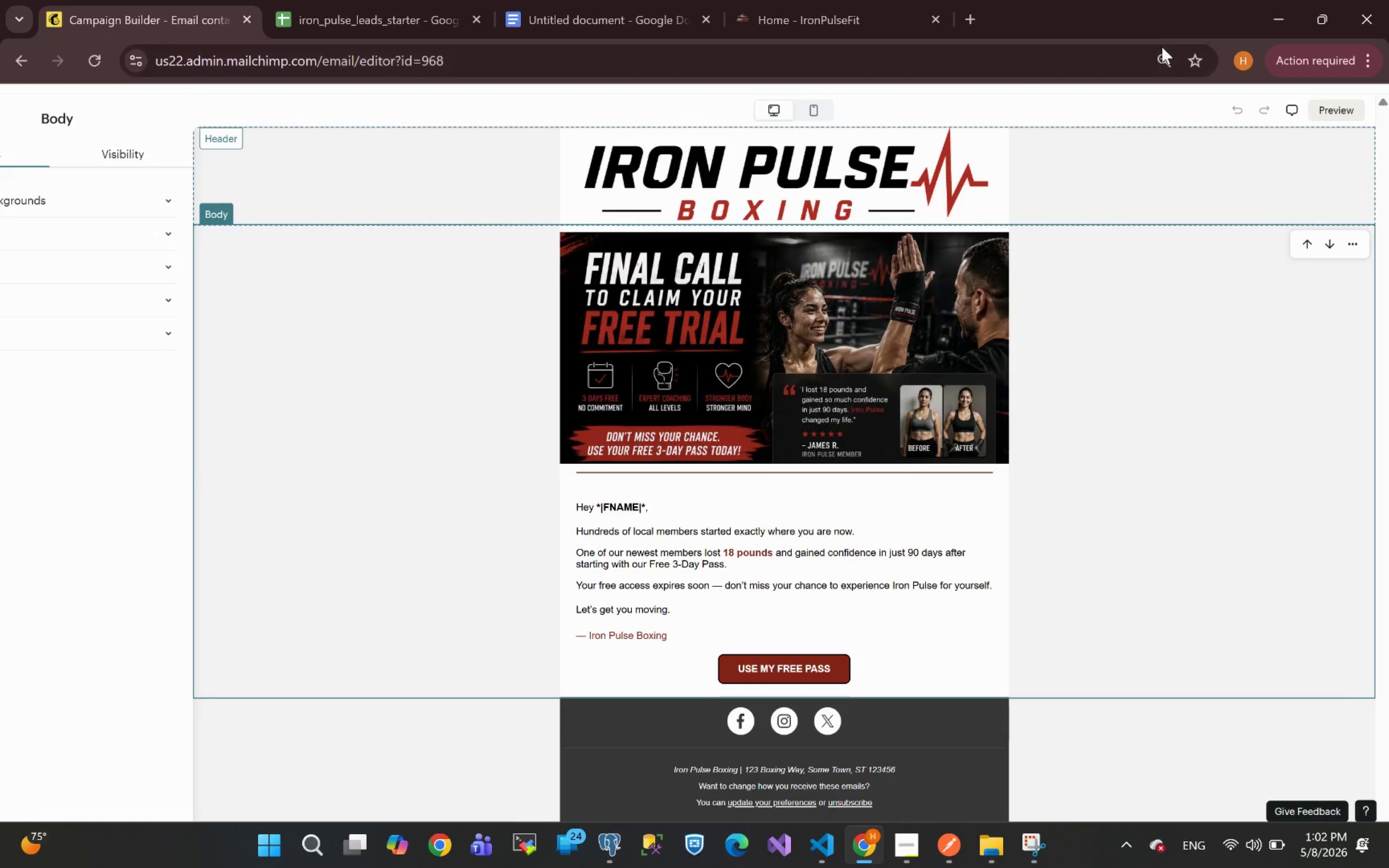 
left_click([1158, 54])
 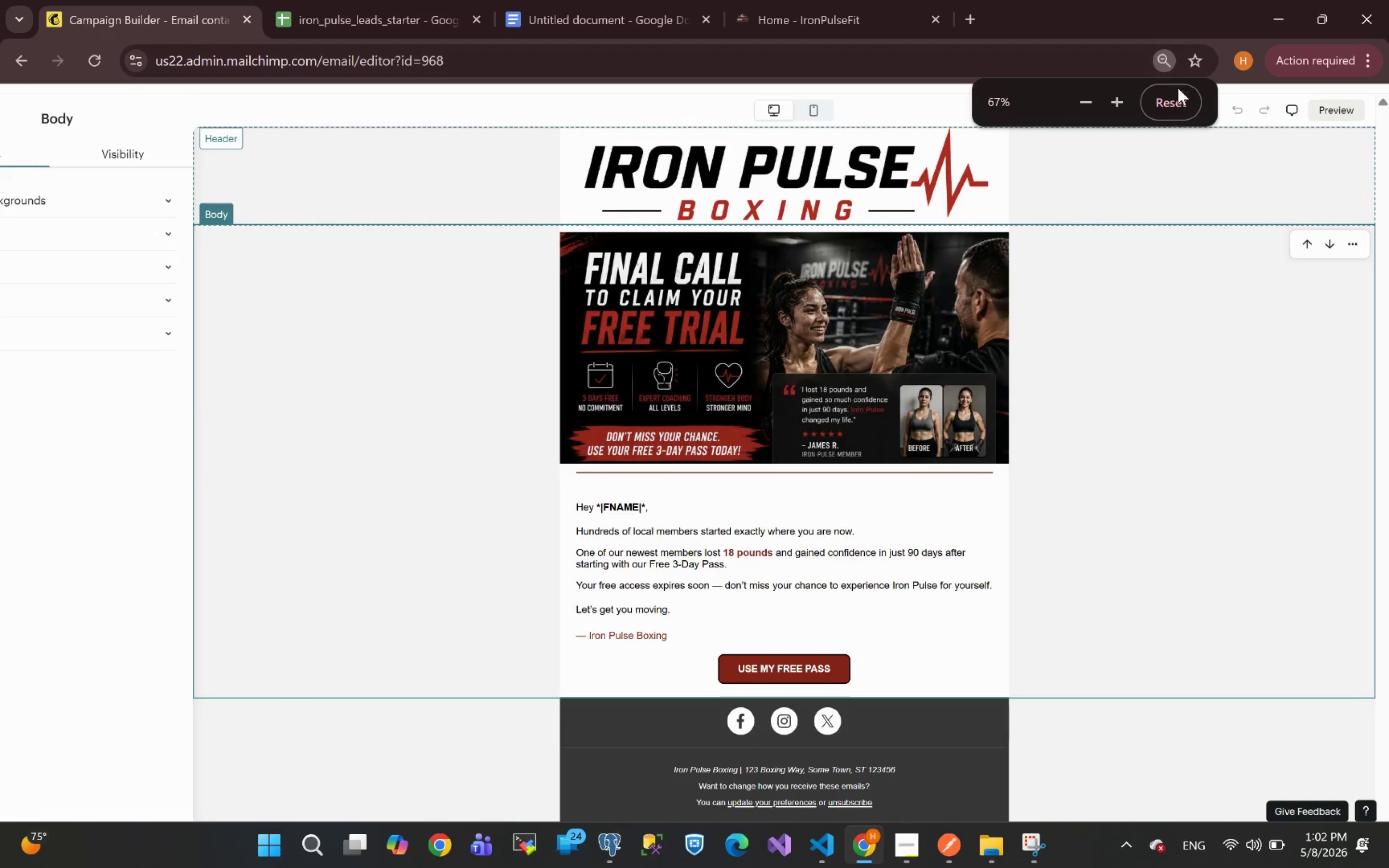 
left_click([1174, 96])
 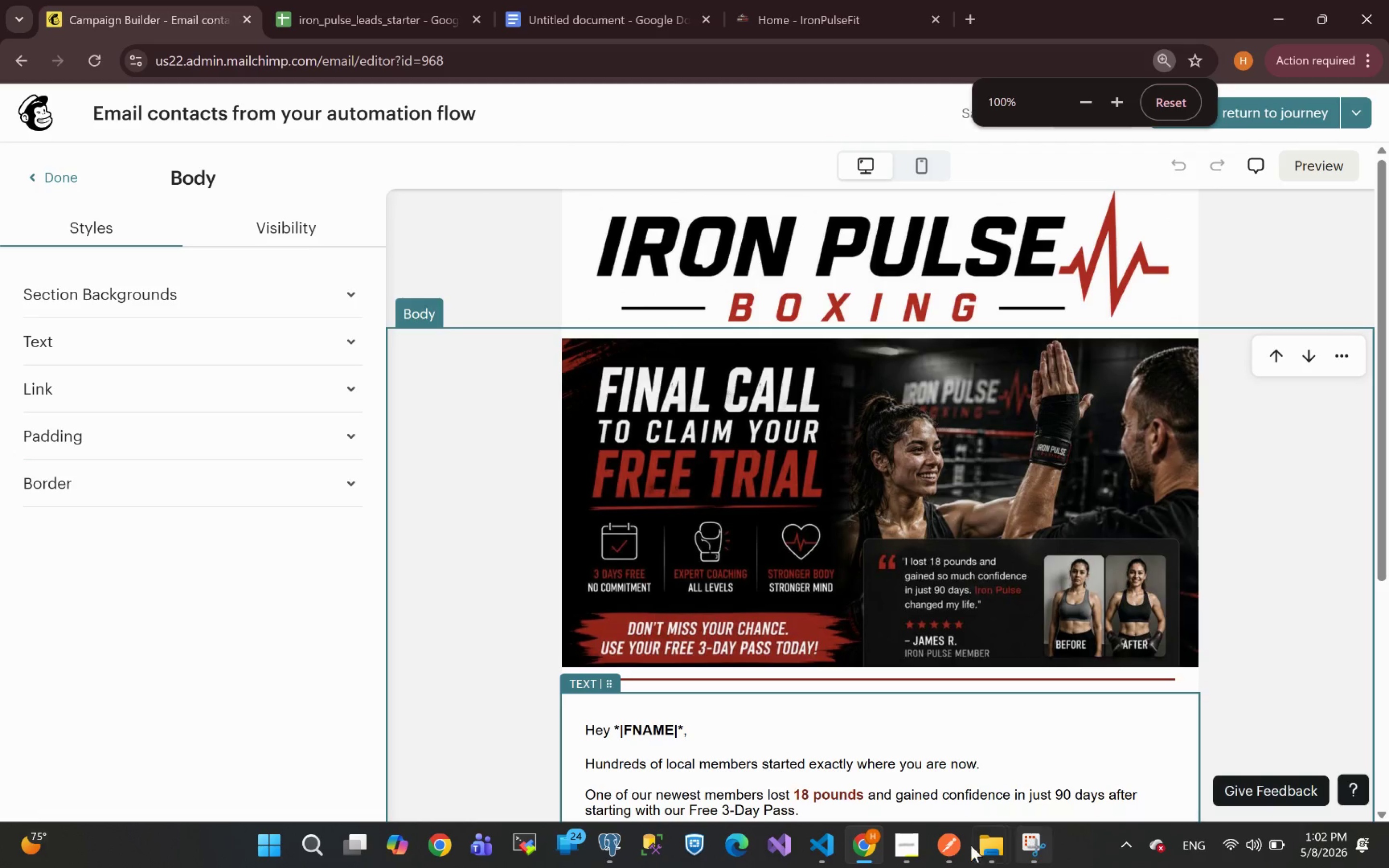 
left_click([897, 847])